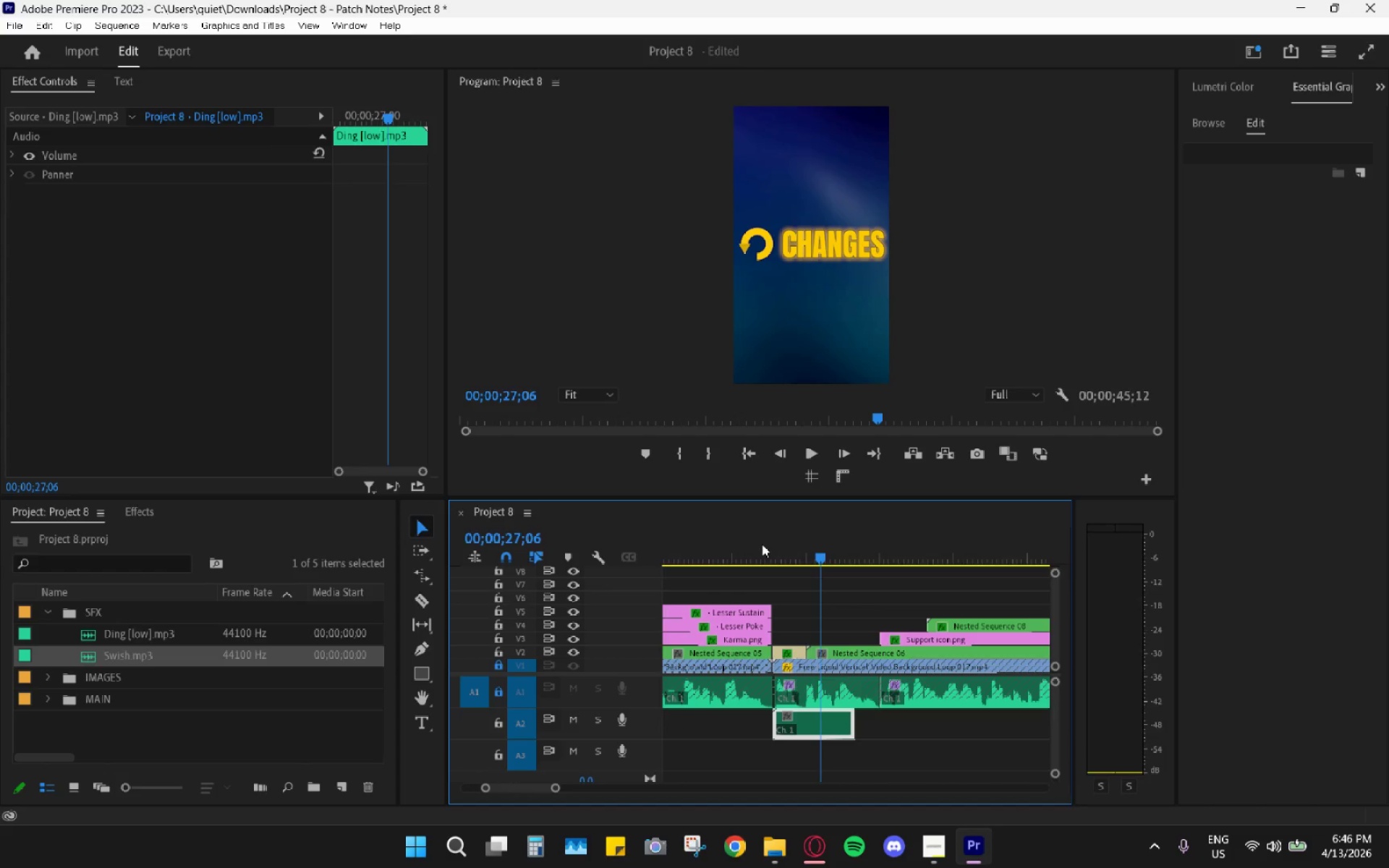 
hold_key(key=AltLeft, duration=0.47)
scroll: coordinate [763, 642], scroll_direction: up, amount: 26.0
 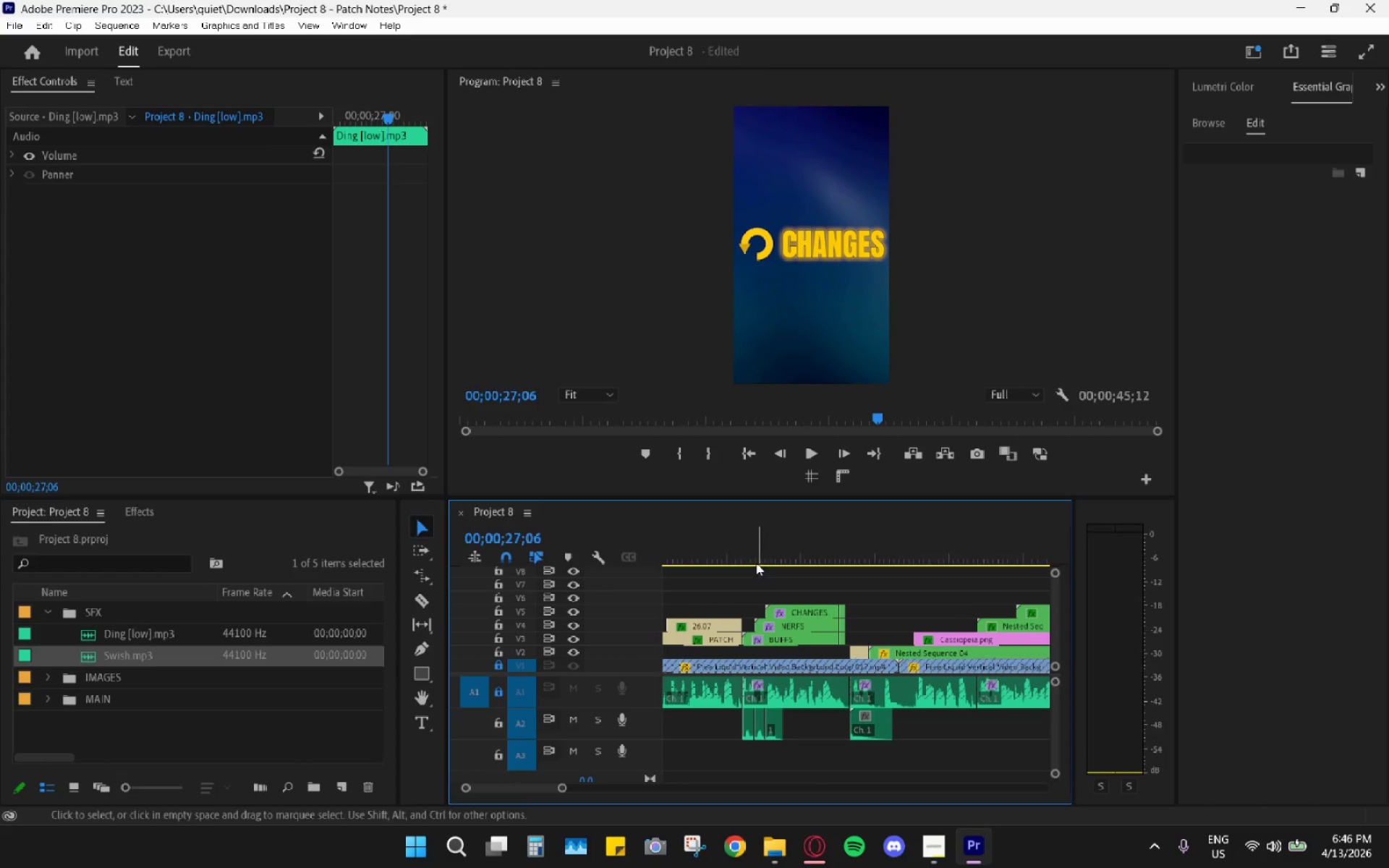 
left_click_drag(start_coordinate=[749, 548], to_coordinate=[609, 548])
 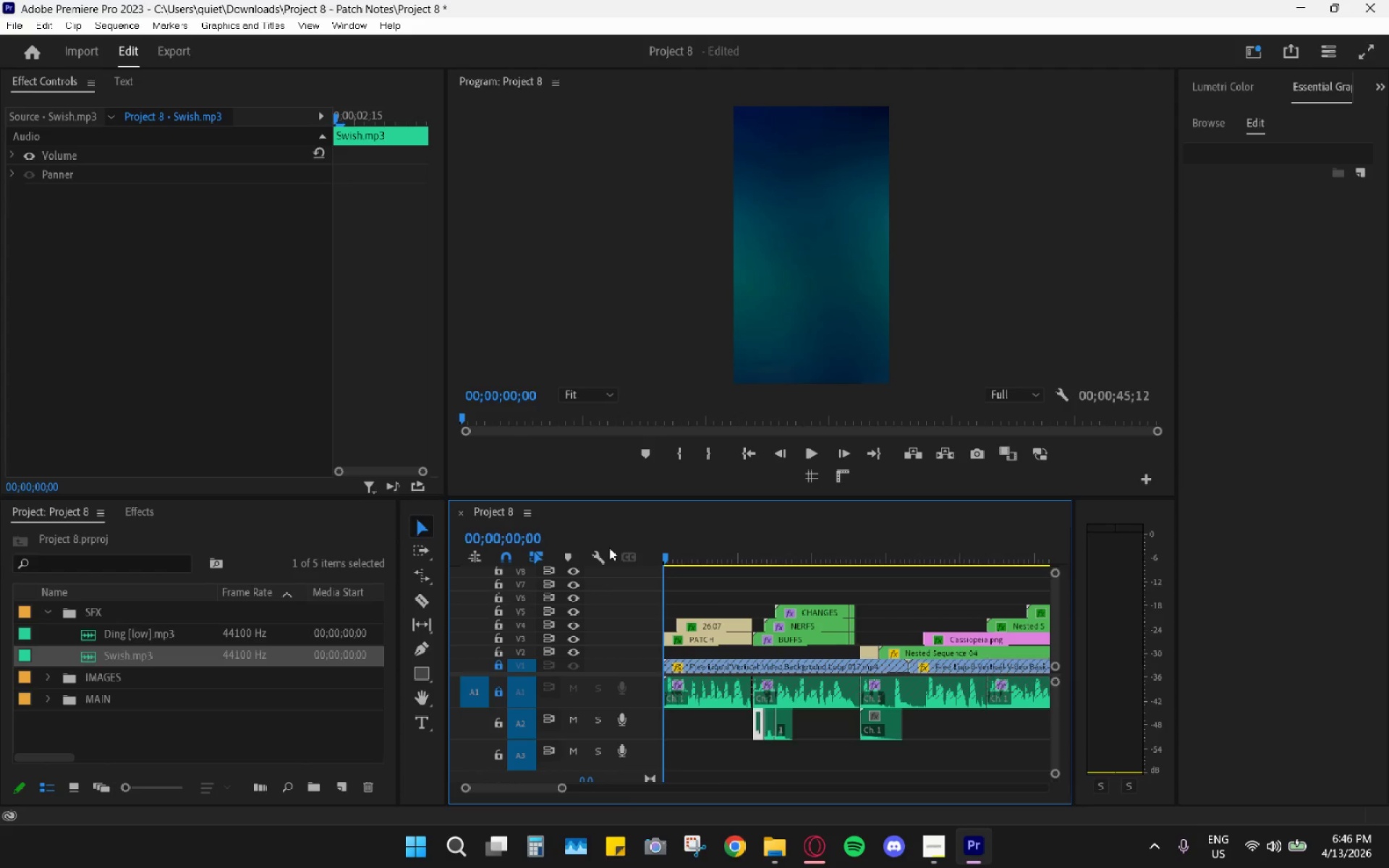 
key(Space)
 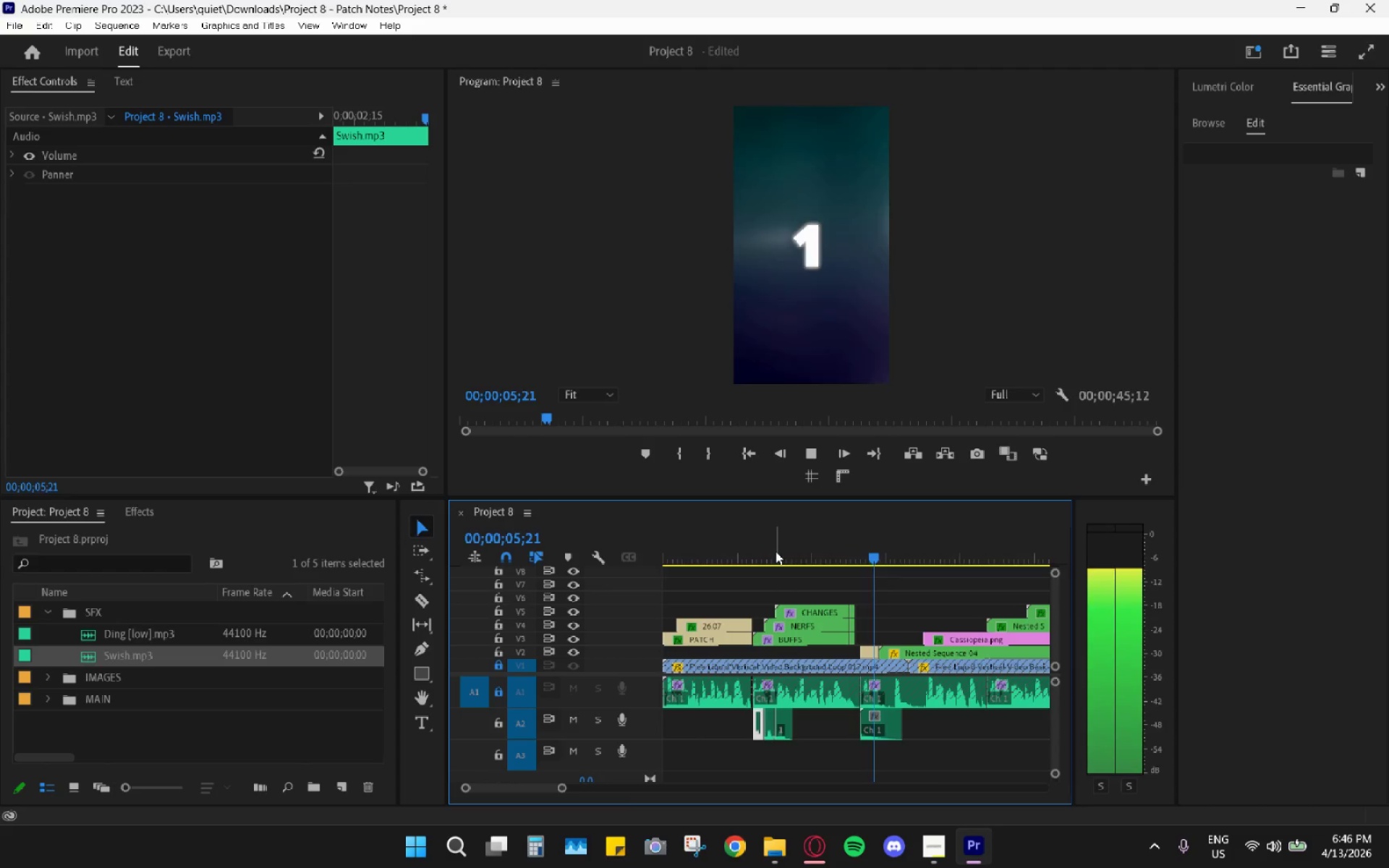 
wait(7.88)
 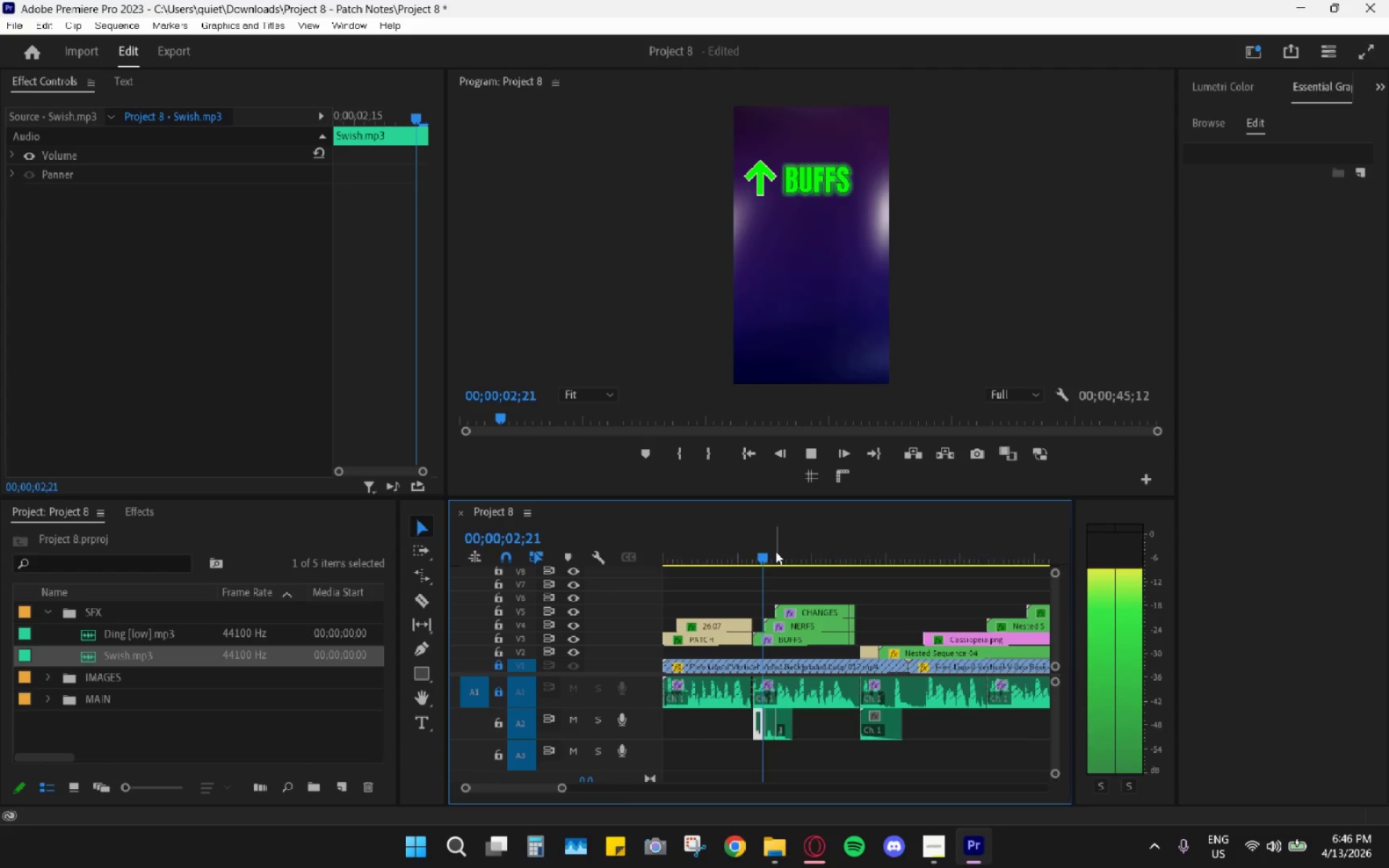 
key(Space)
 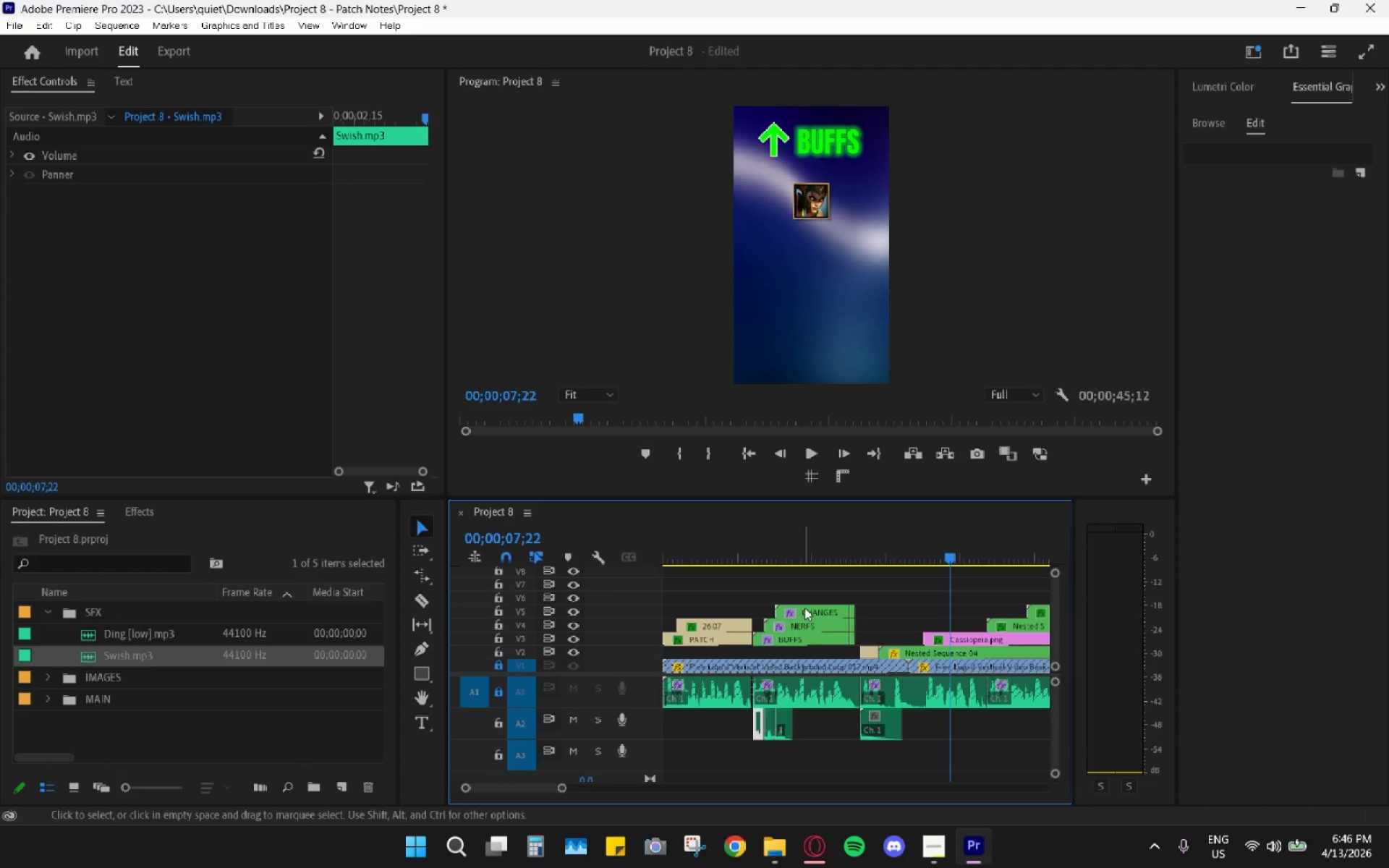 
hold_key(key=AltLeft, duration=1.33)
scroll: coordinate [812, 633], scroll_direction: up, amount: 10.0
 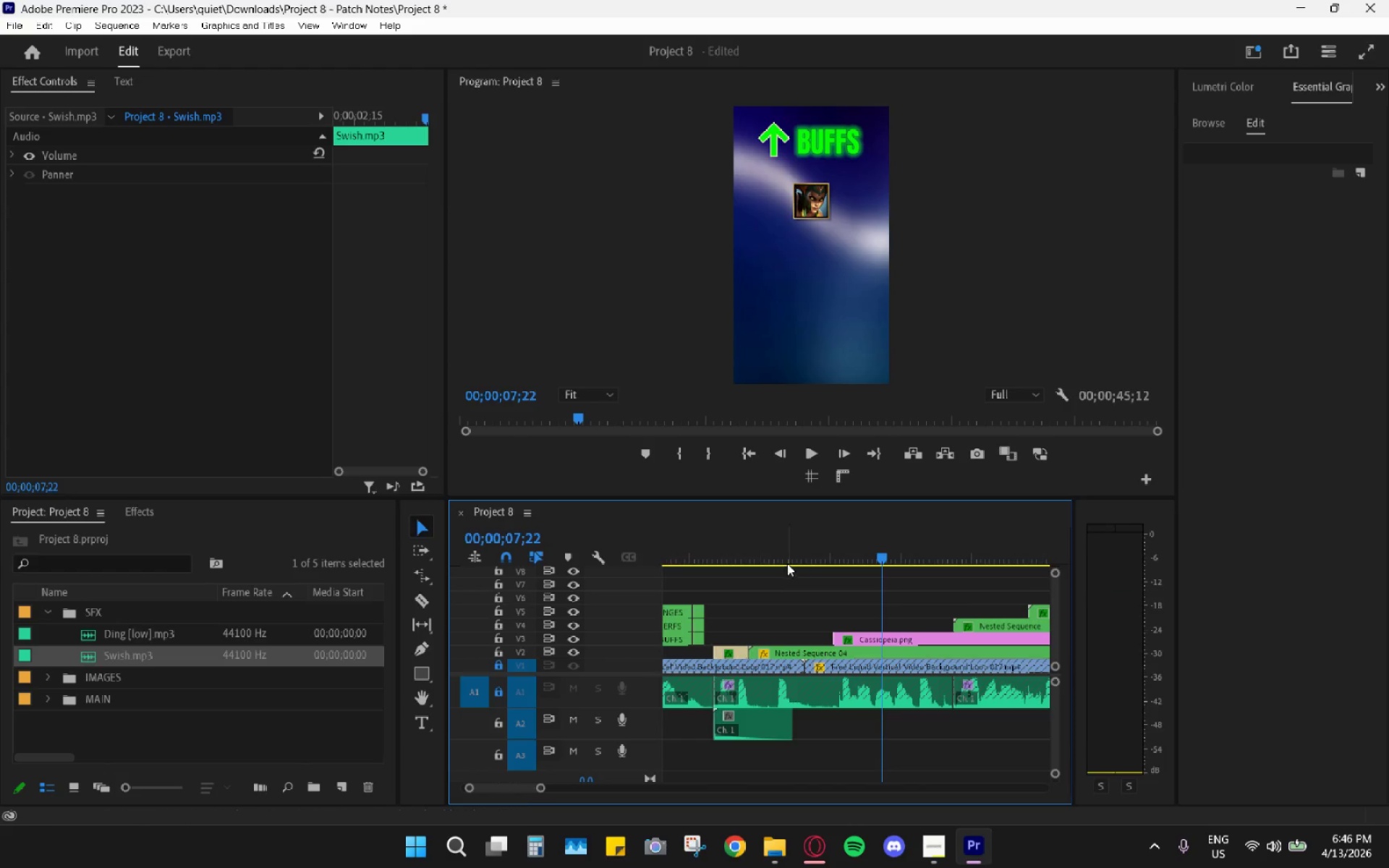 
left_click_drag(start_coordinate=[760, 552], to_coordinate=[794, 563])
 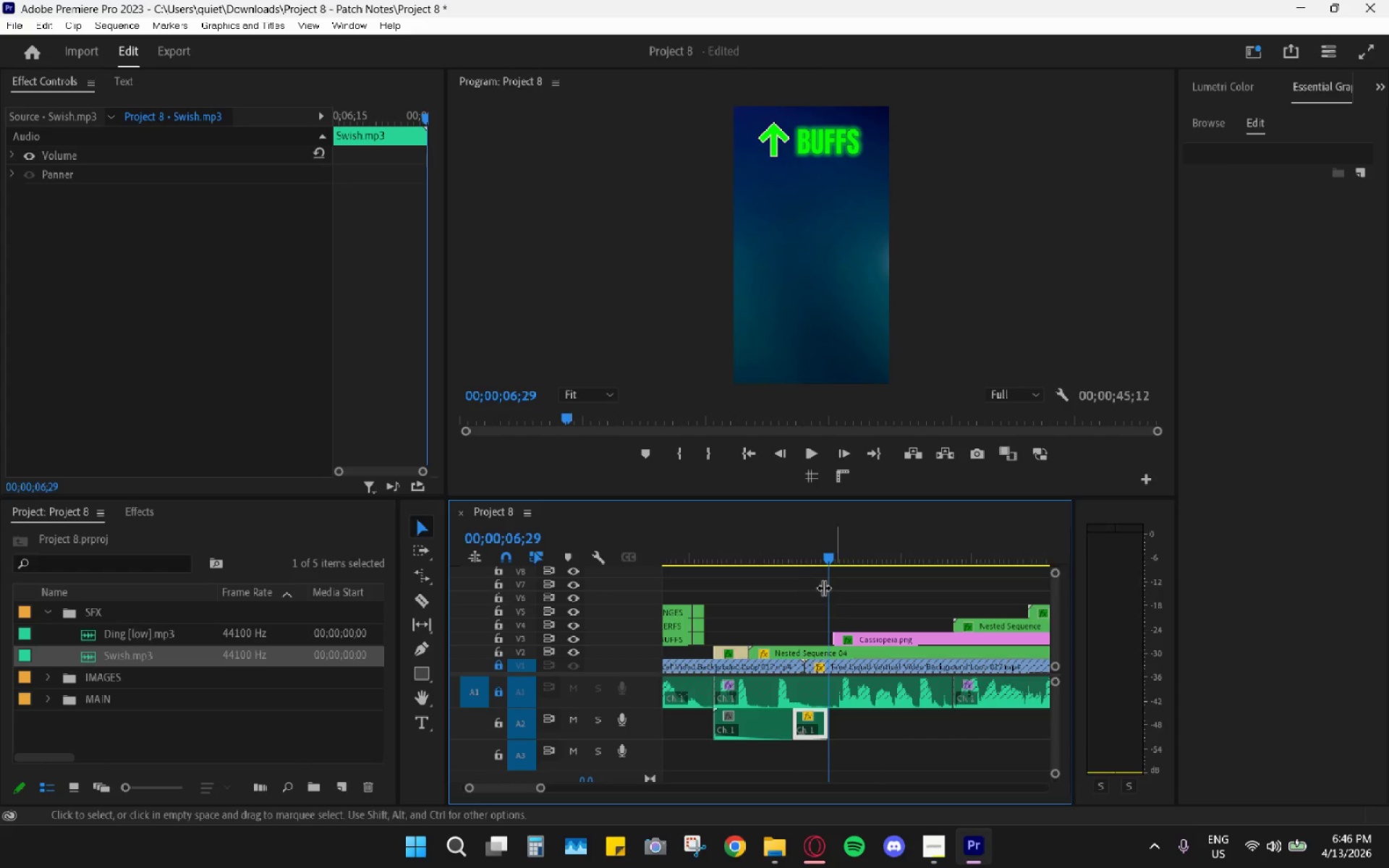 
key(Control+ControlLeft)
 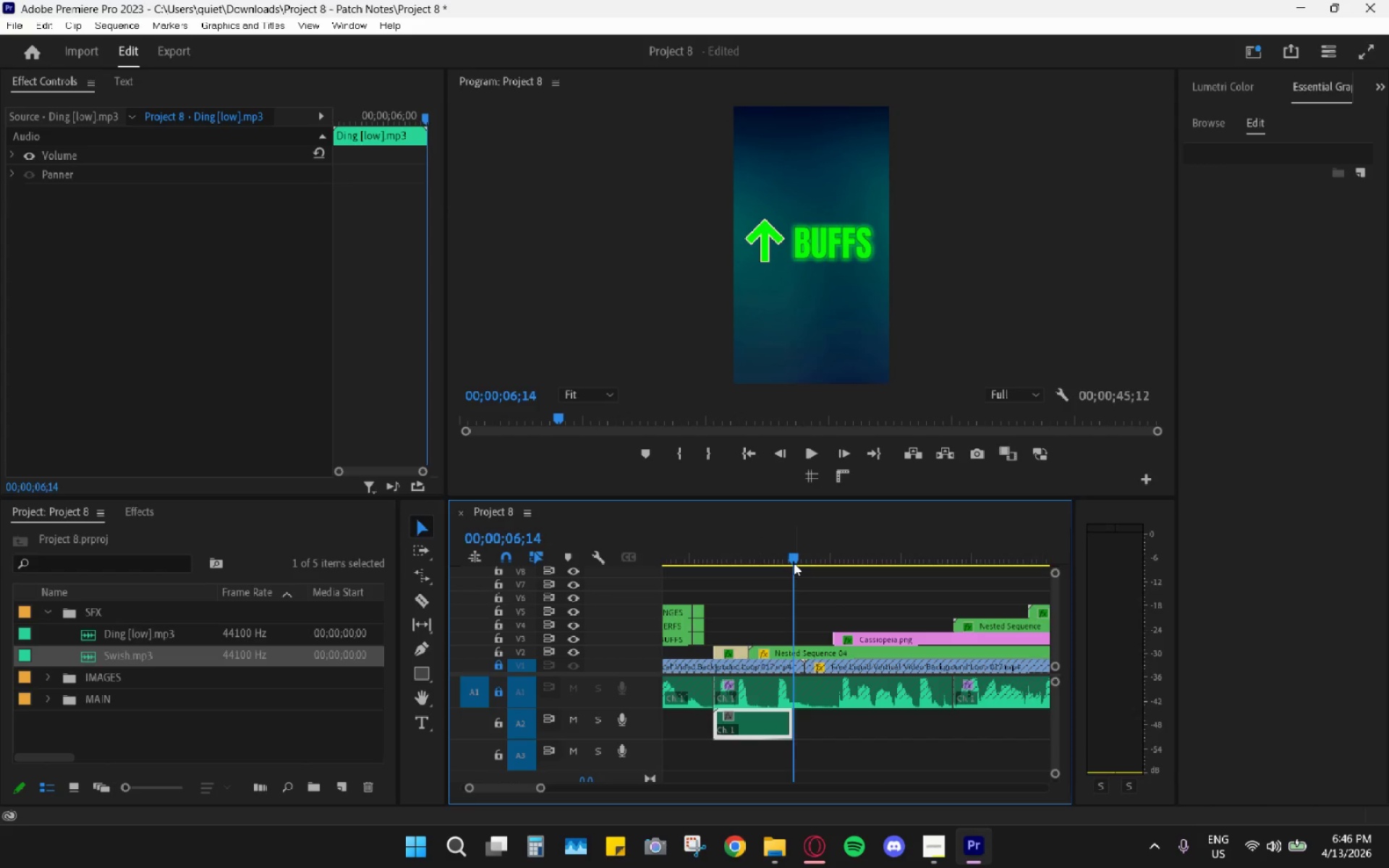 
key(Control+V)
 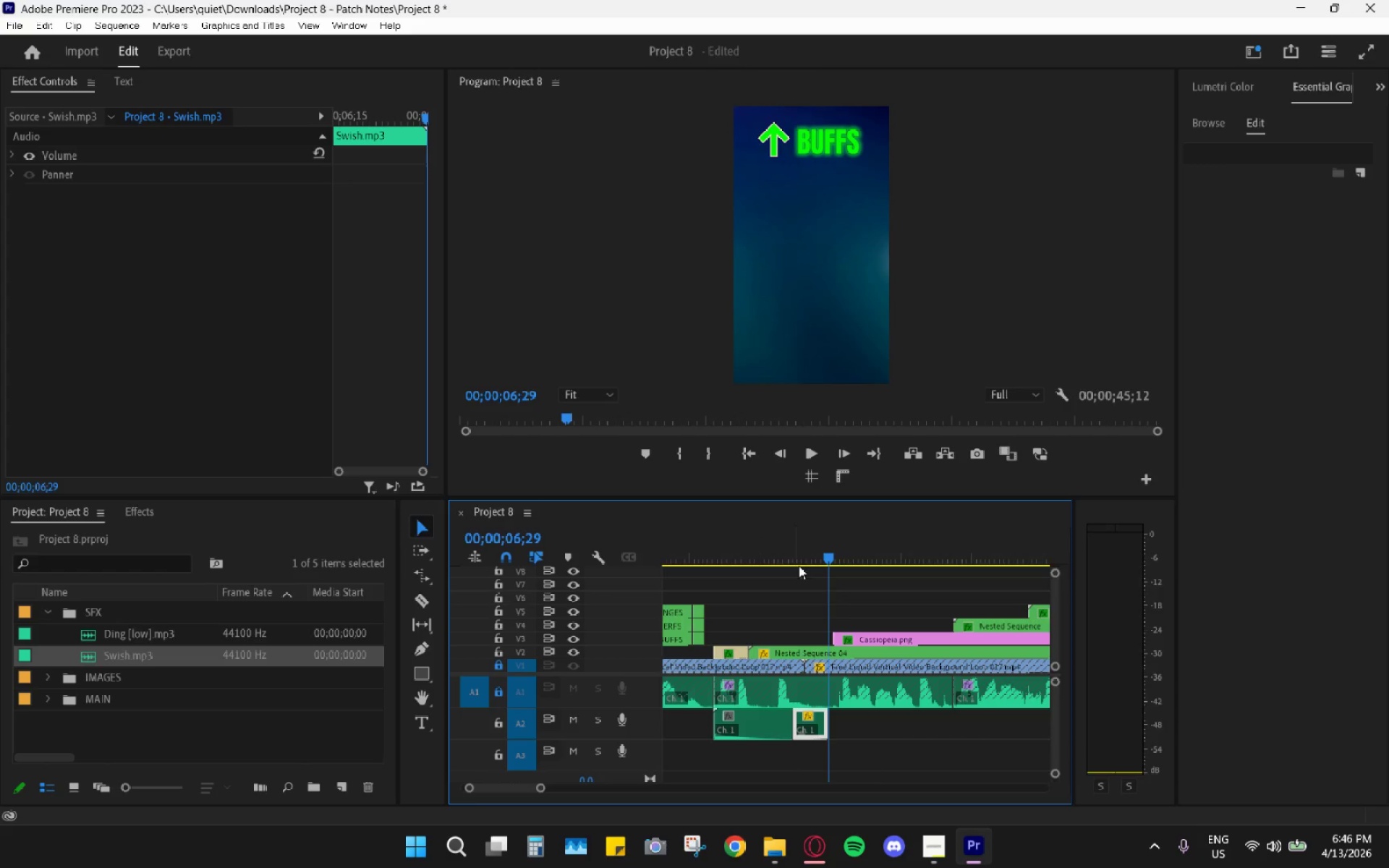 
hold_key(key=AltLeft, duration=0.45)
scroll: coordinate [844, 634], scroll_direction: up, amount: 5.0
 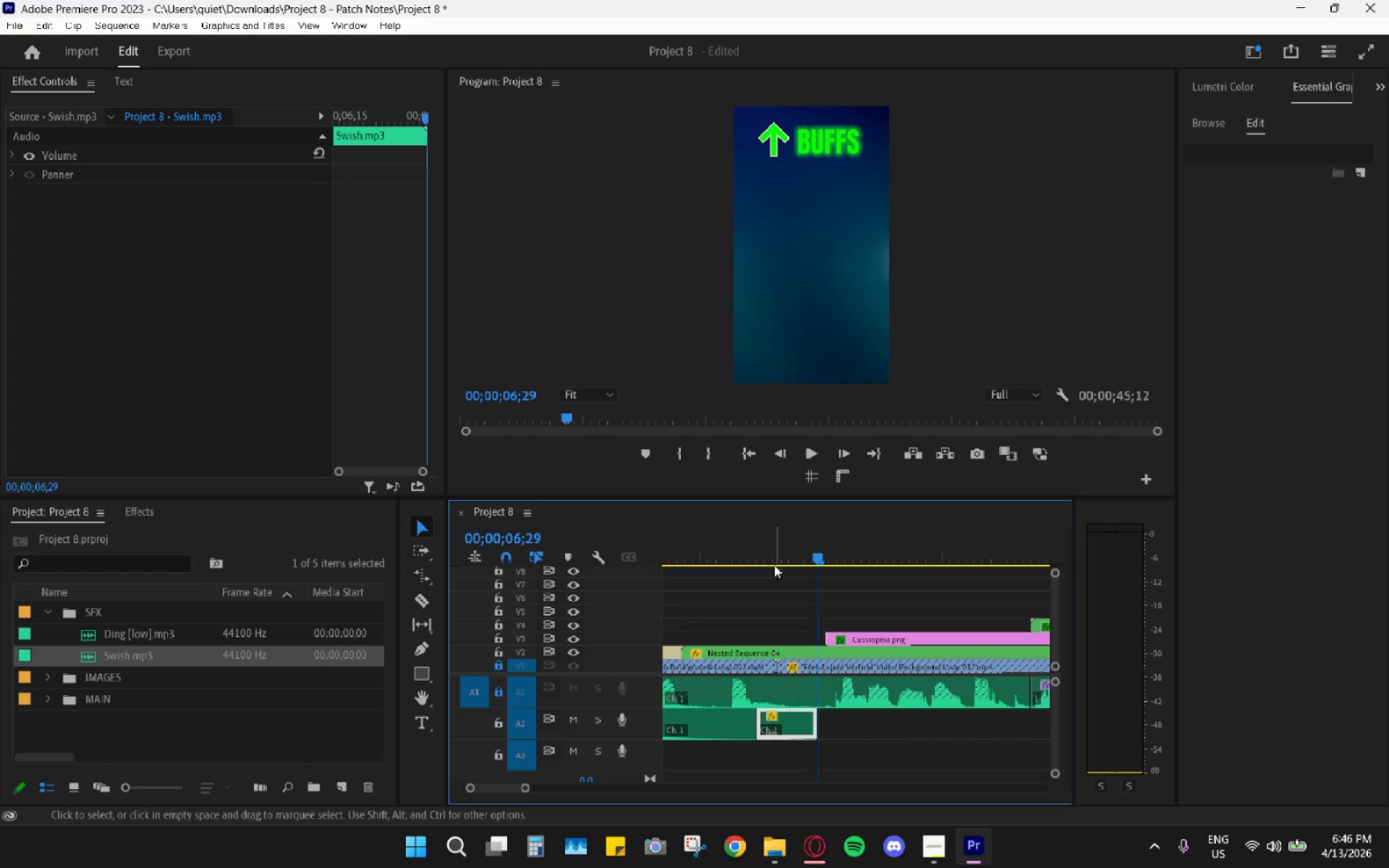 
left_click_drag(start_coordinate=[759, 558], to_coordinate=[744, 550])
 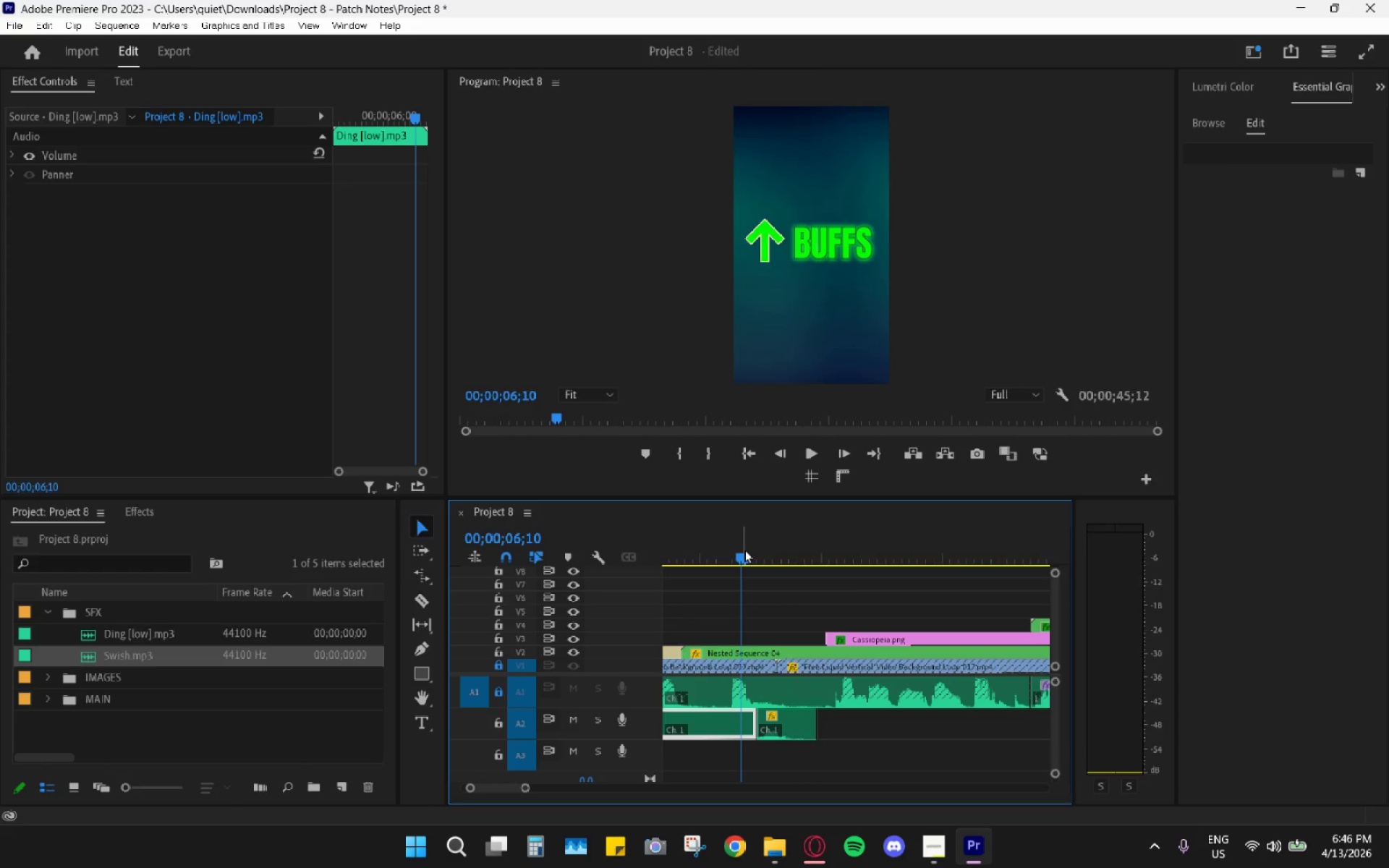 
key(Space)
 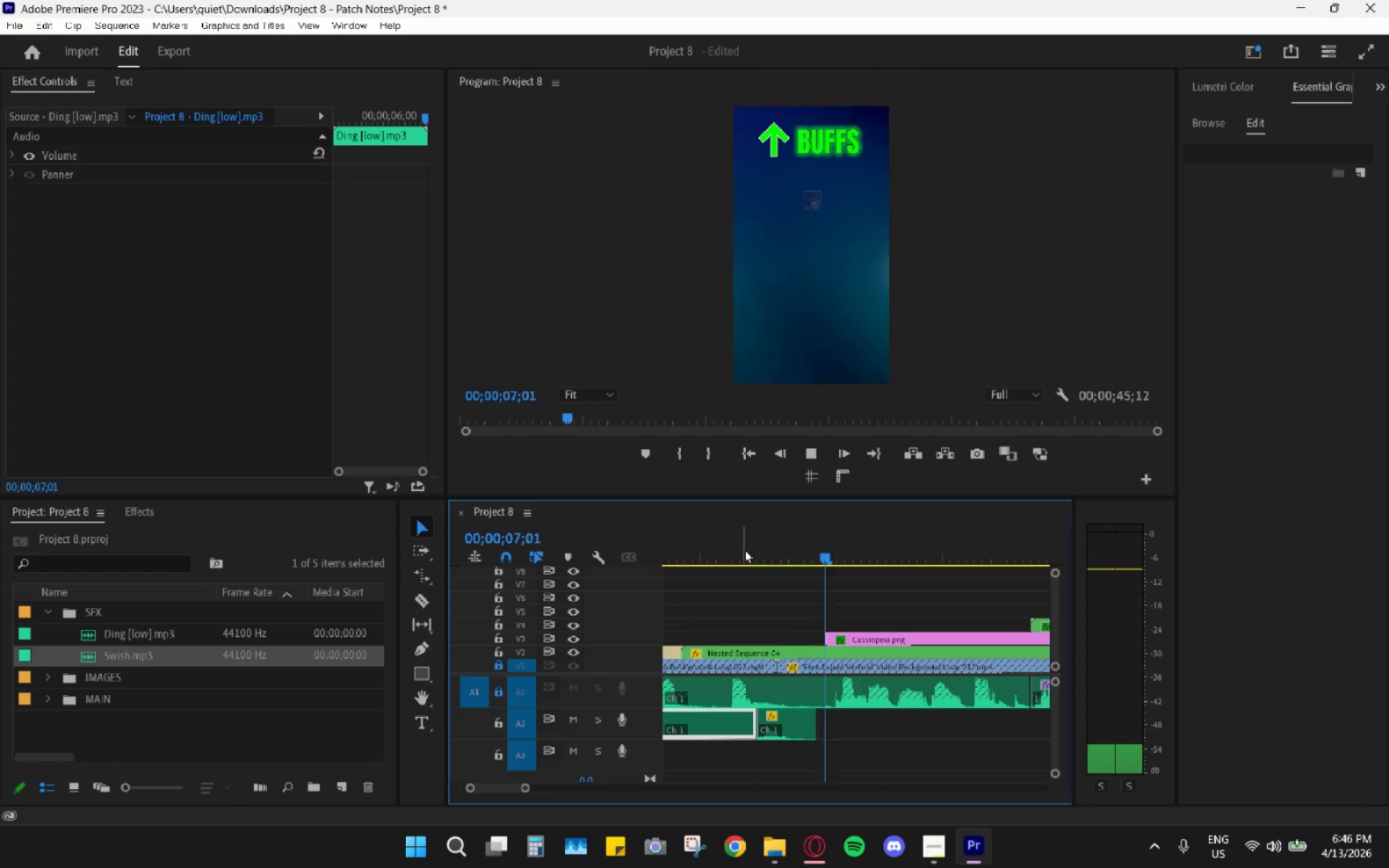 
key(Space)
 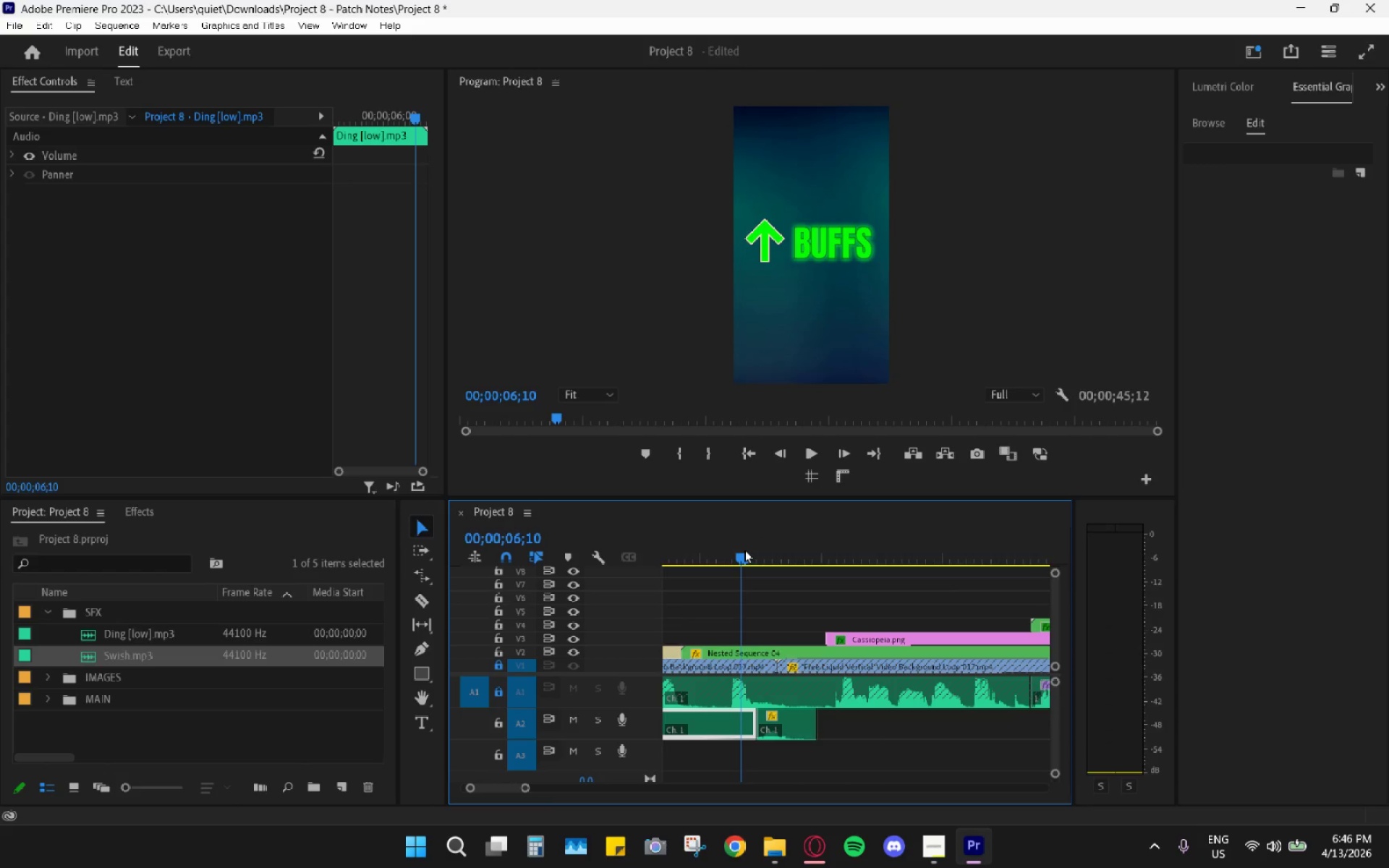 
left_click([744, 550])
 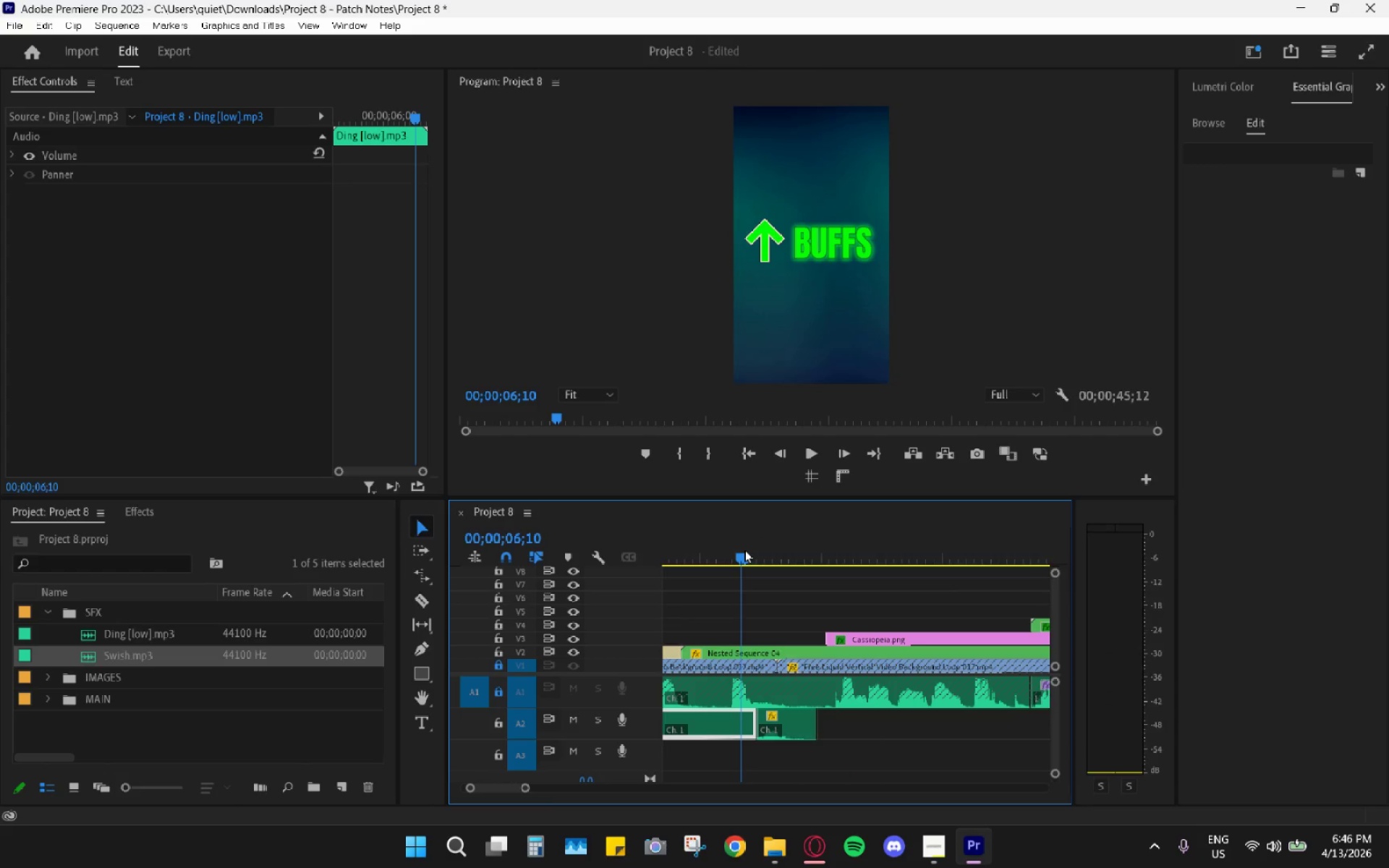 
key(Space)
 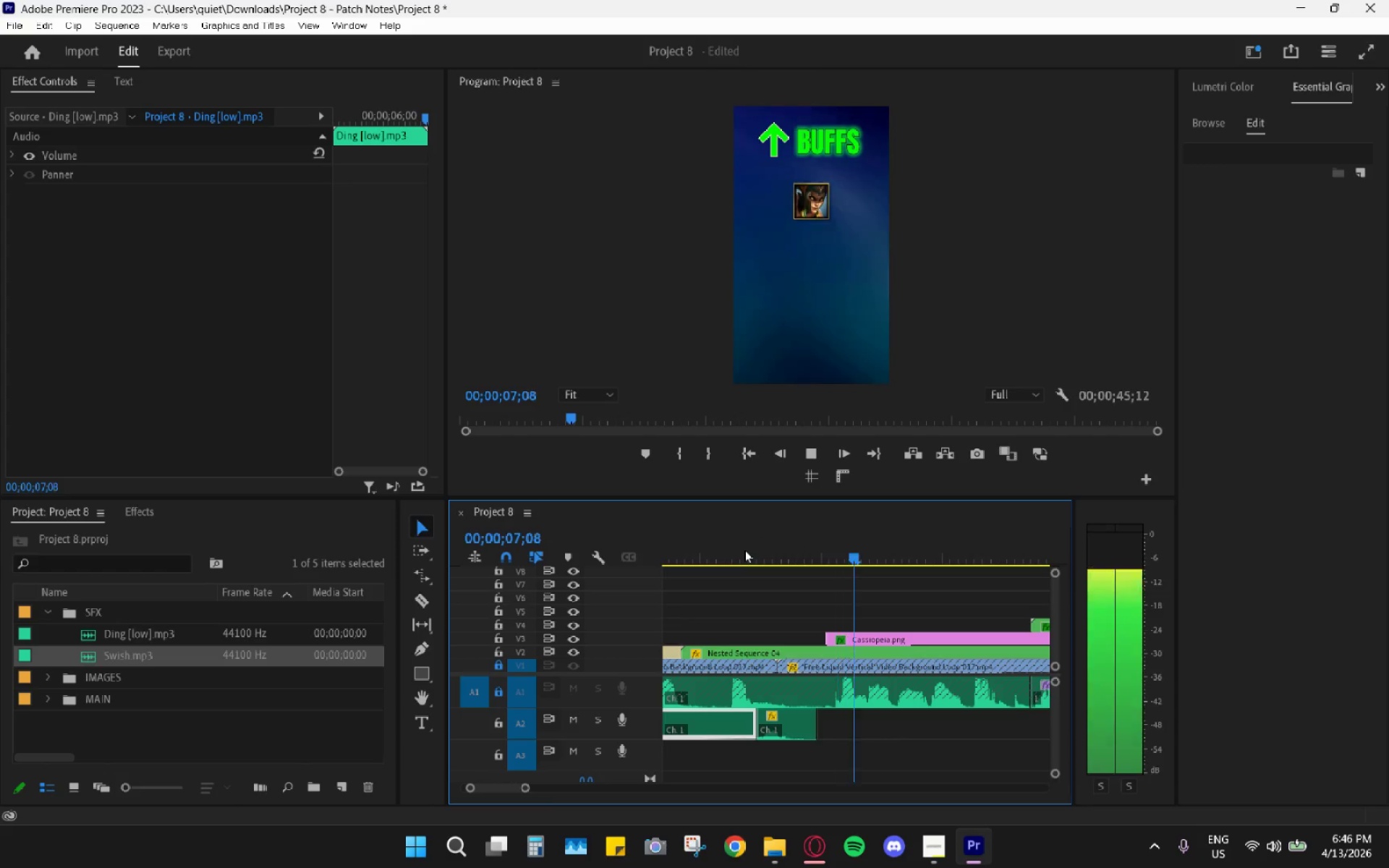 
key(Space)
 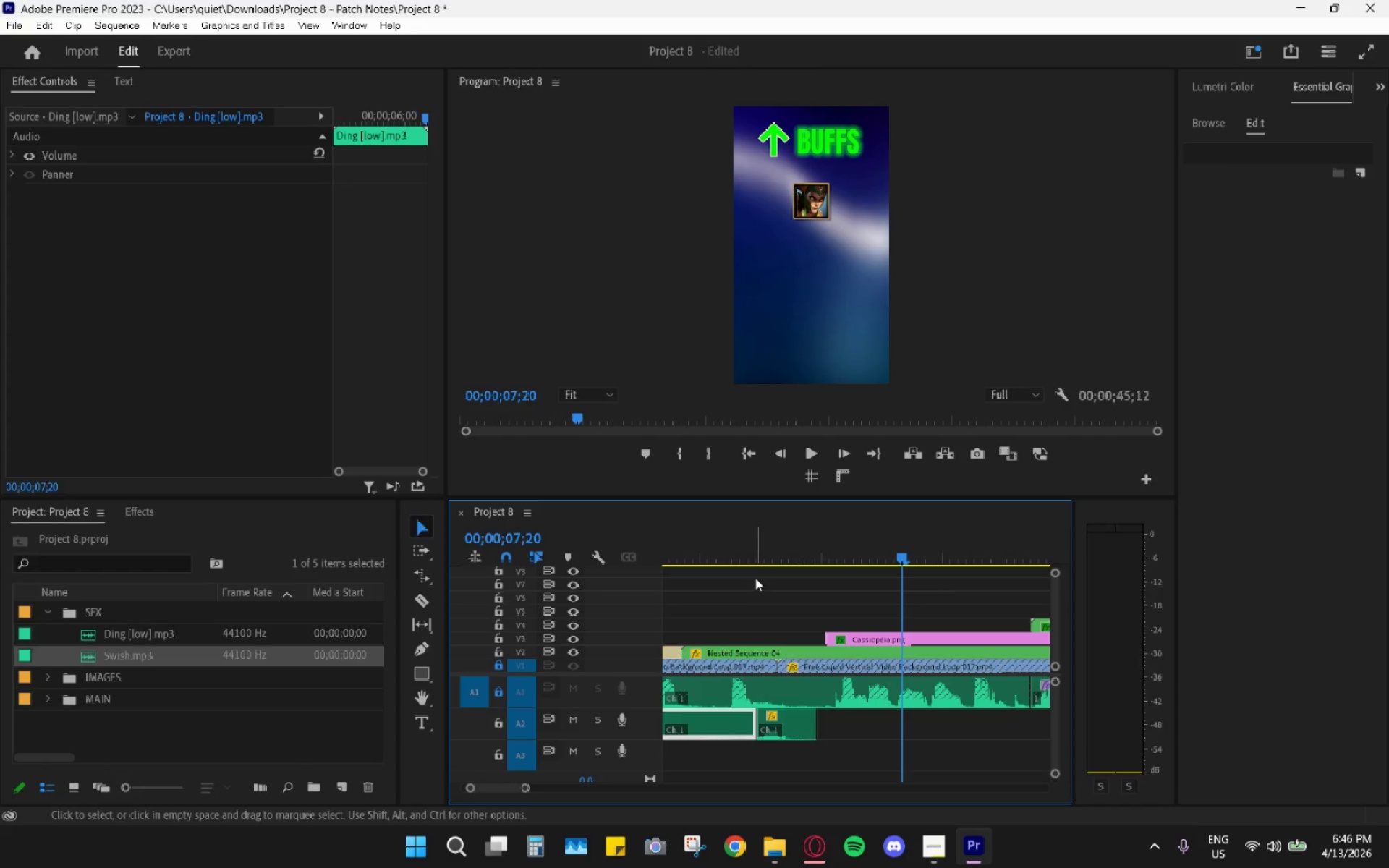 
left_click_drag(start_coordinate=[739, 567], to_coordinate=[733, 565])
 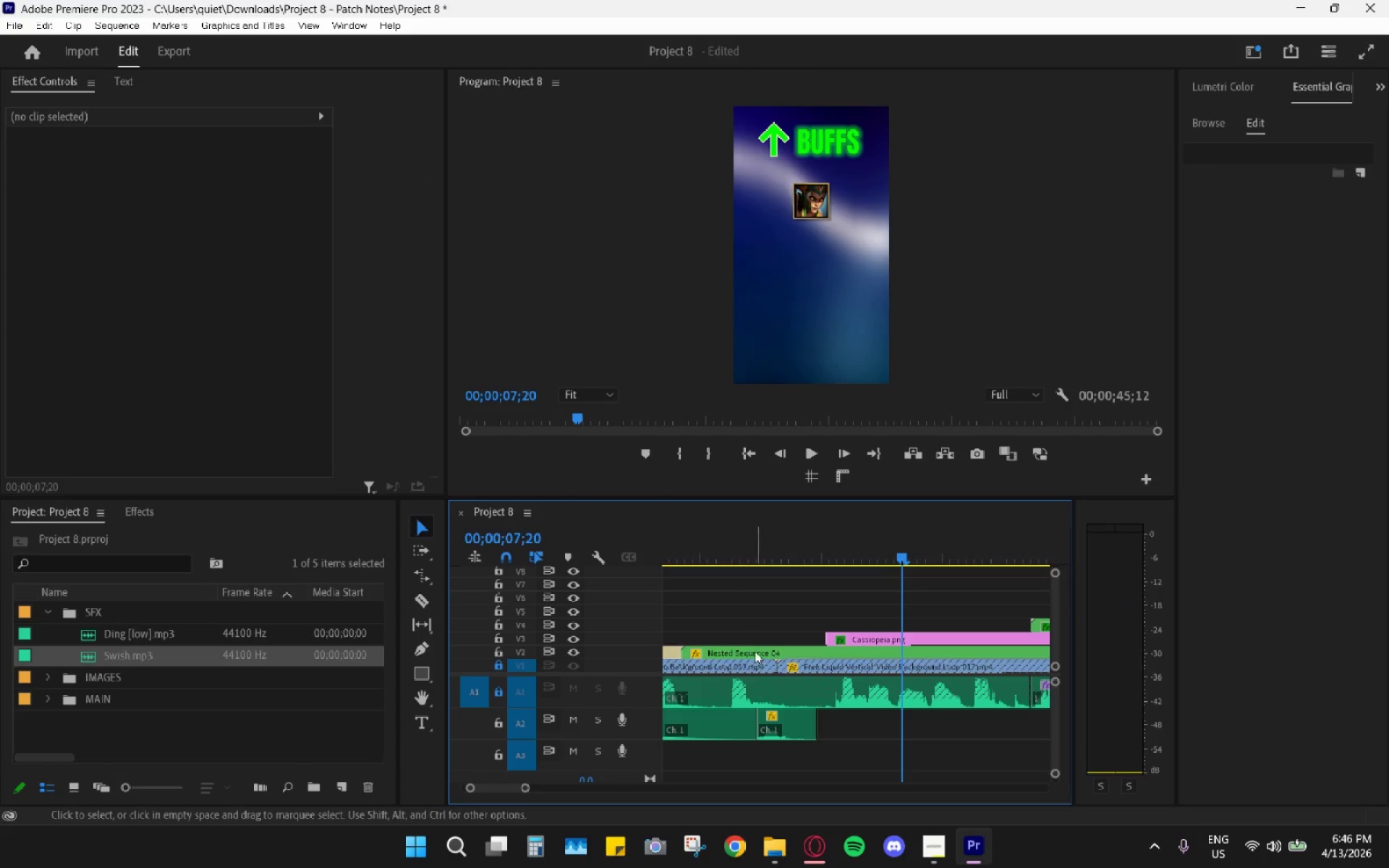 
left_click_drag(start_coordinate=[750, 569], to_coordinate=[742, 565])
 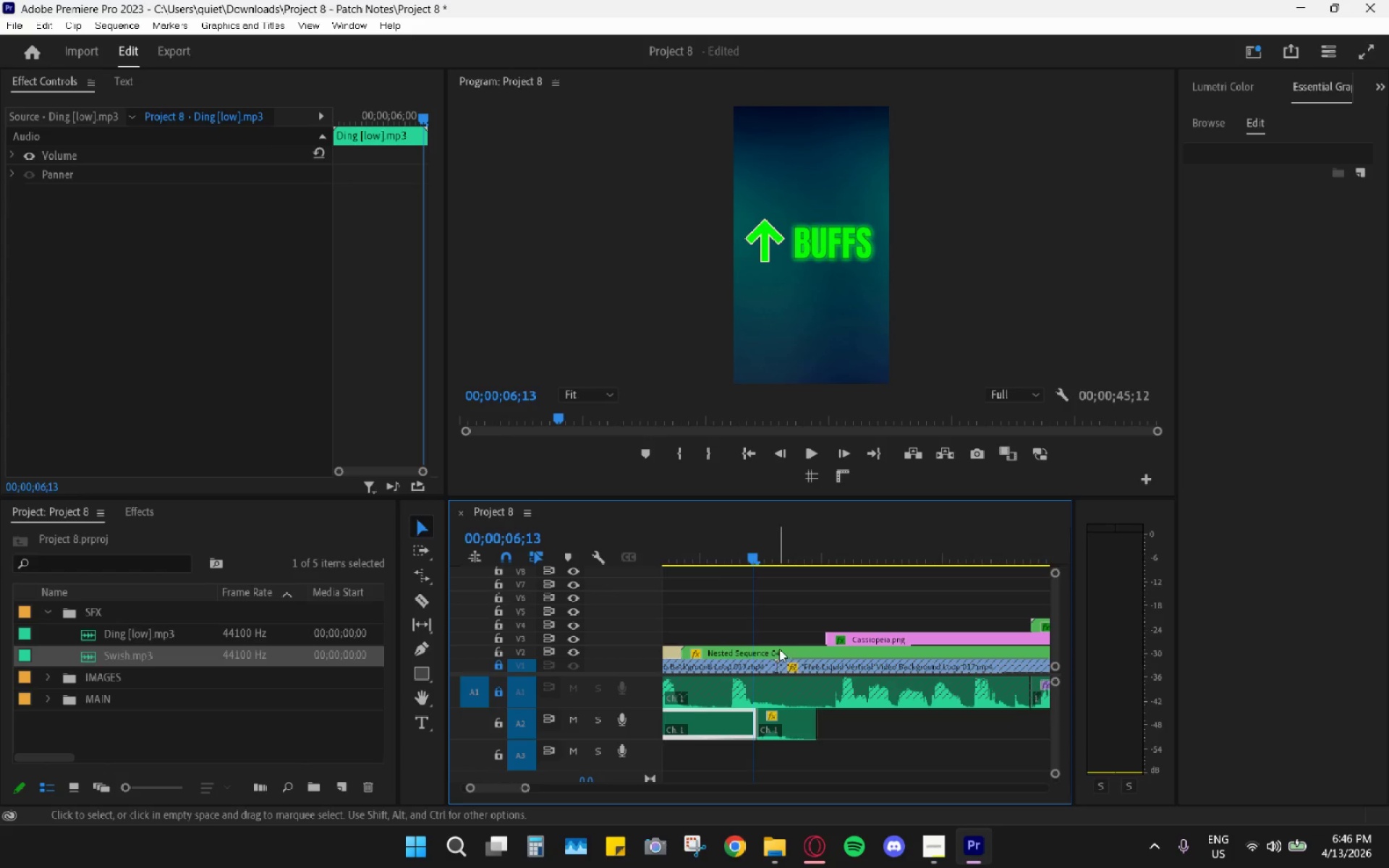 
left_click_drag(start_coordinate=[788, 723], to_coordinate=[774, 726])
 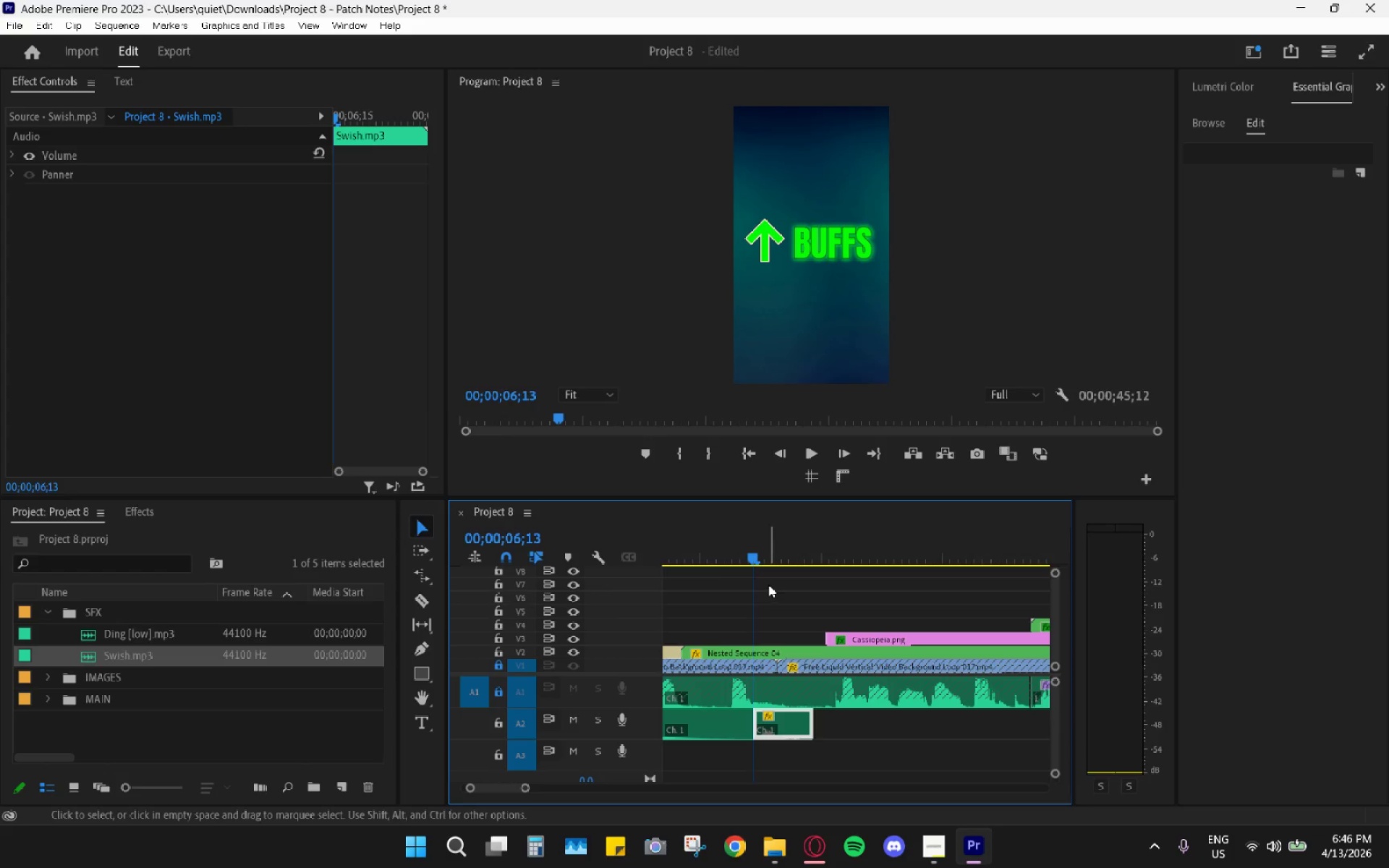 
key(Space)
 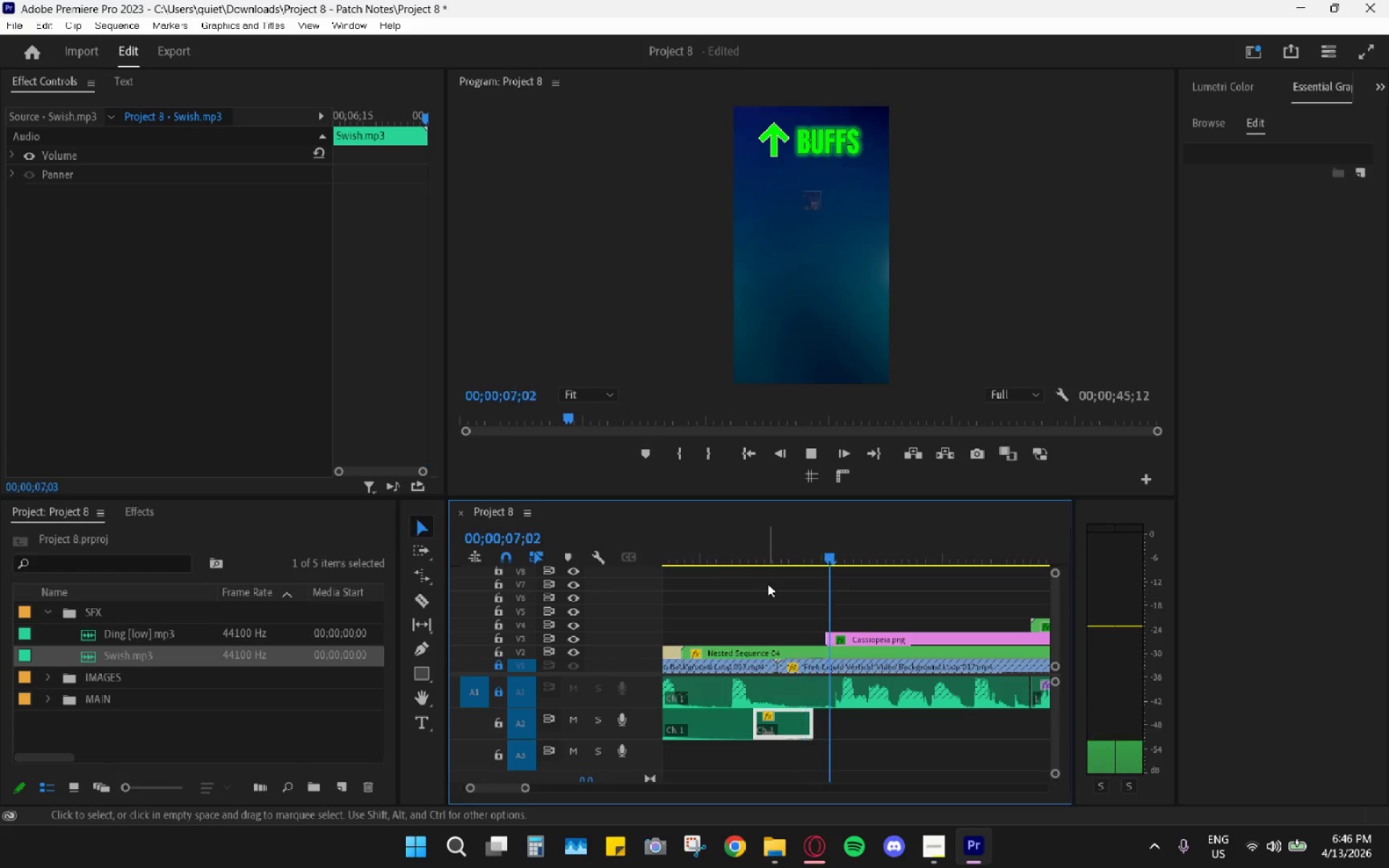 
key(Space)
 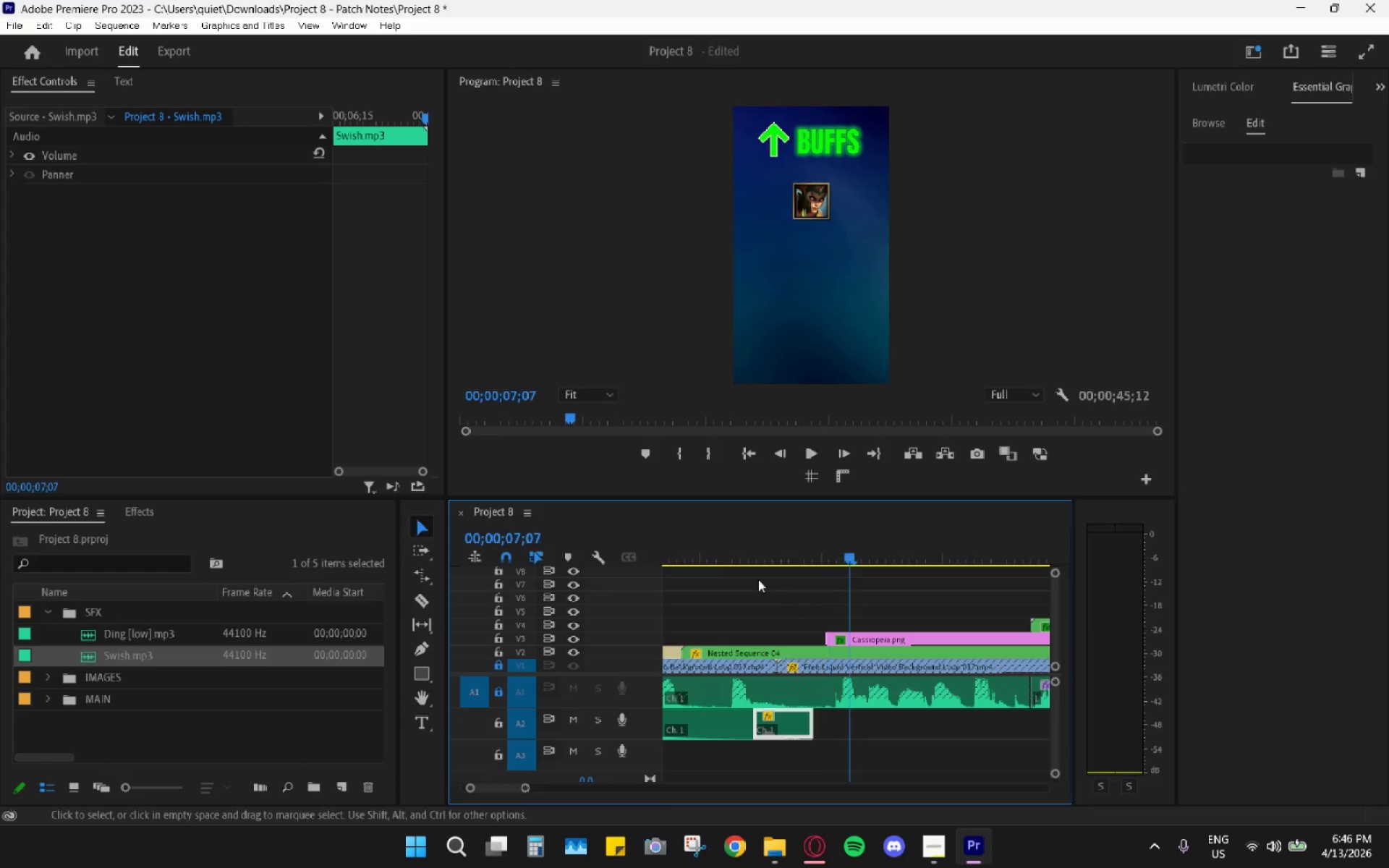 
left_click([742, 566])
 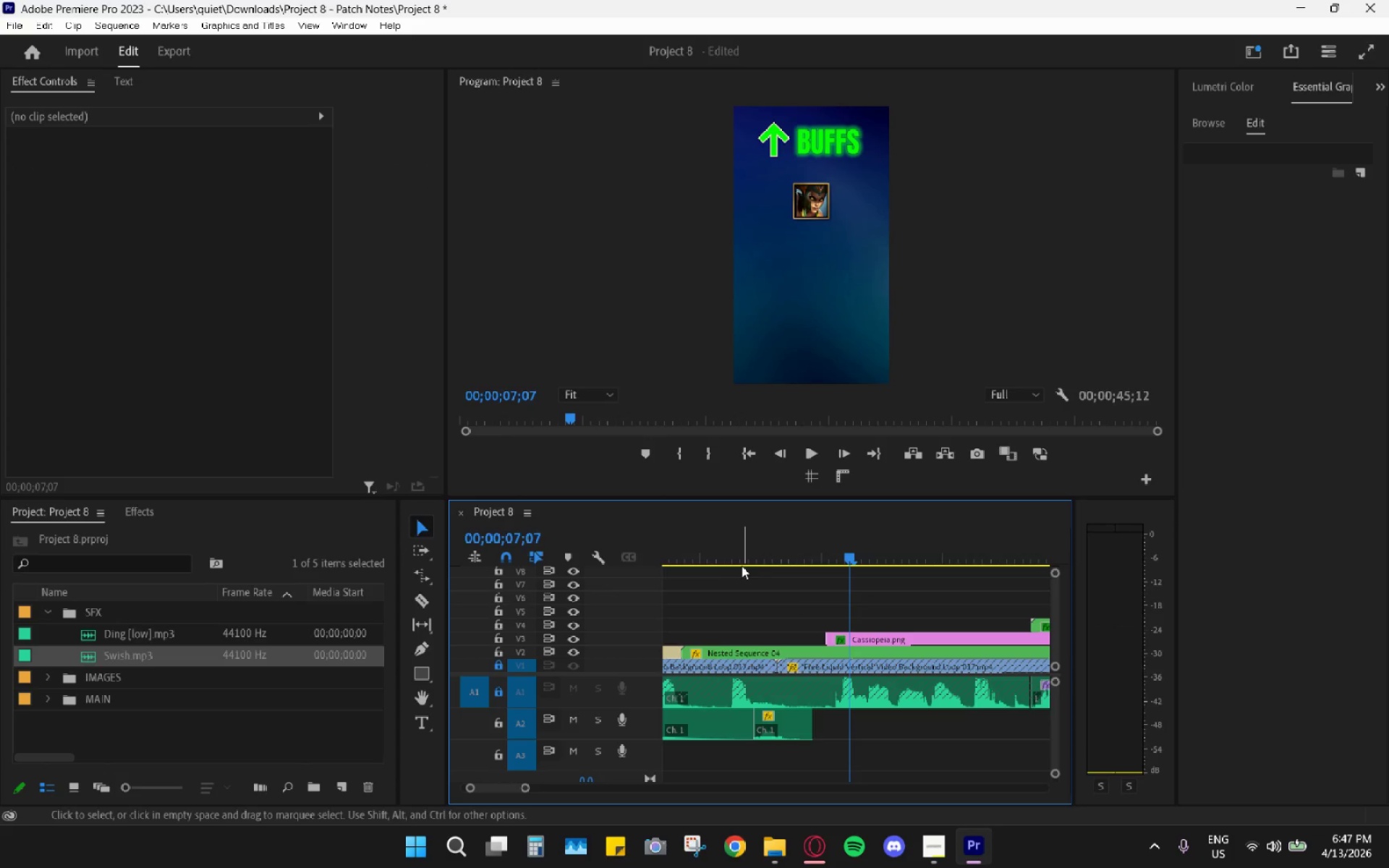 
left_click([742, 566])
 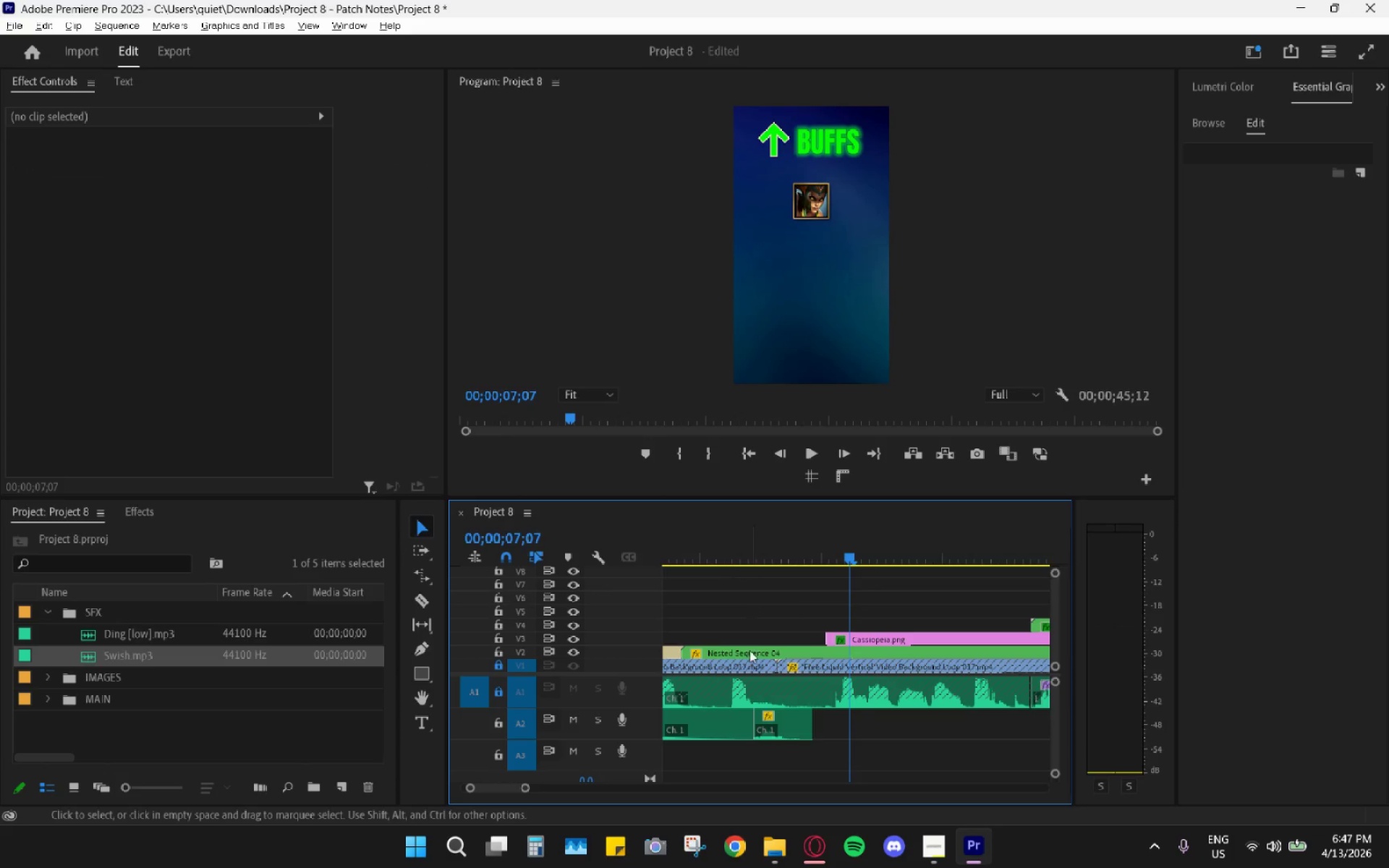 
hold_key(key=AltLeft, duration=0.48)
scroll: coordinate [749, 658], scroll_direction: up, amount: 5.0
 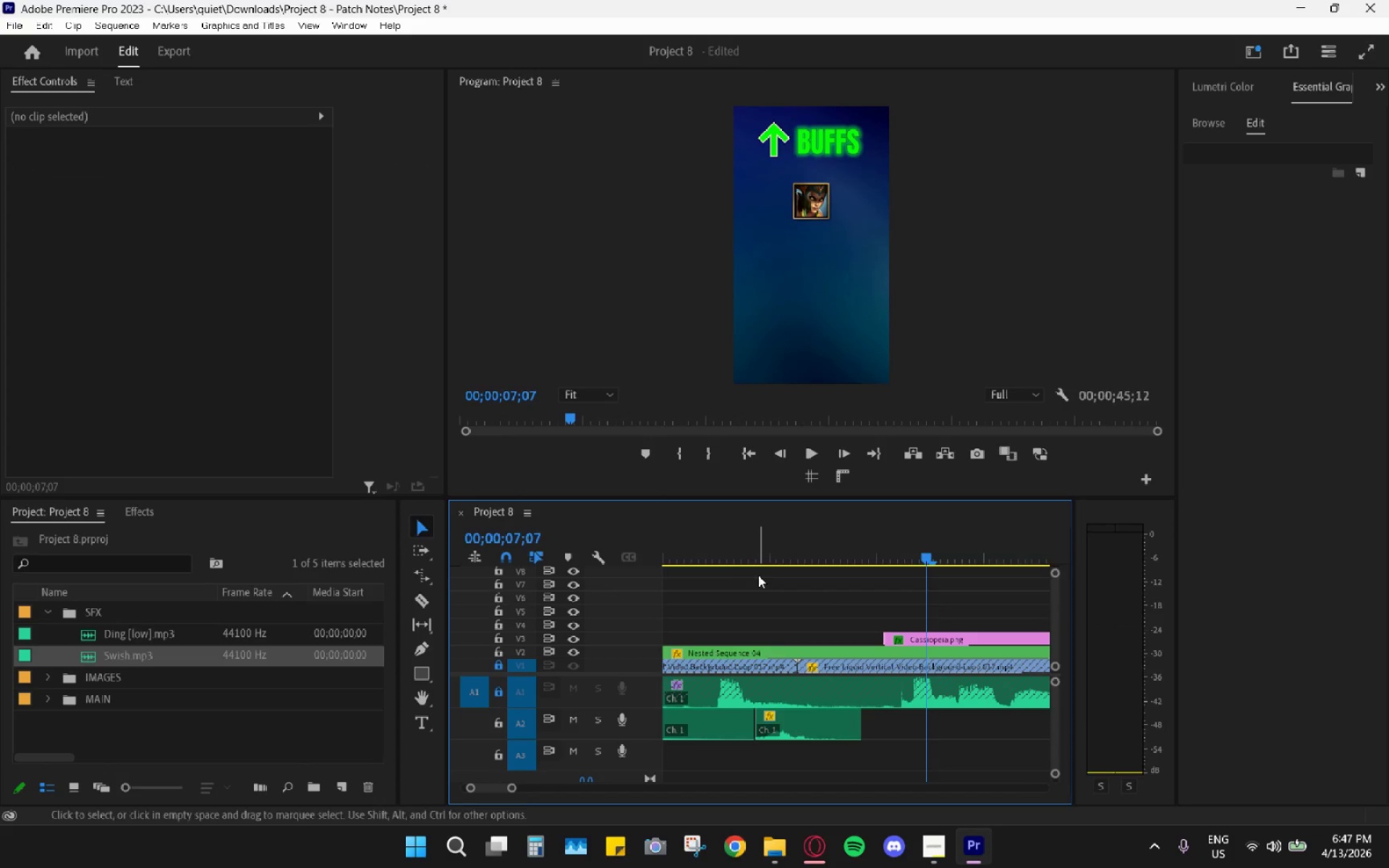 
left_click_drag(start_coordinate=[763, 560], to_coordinate=[735, 574])
 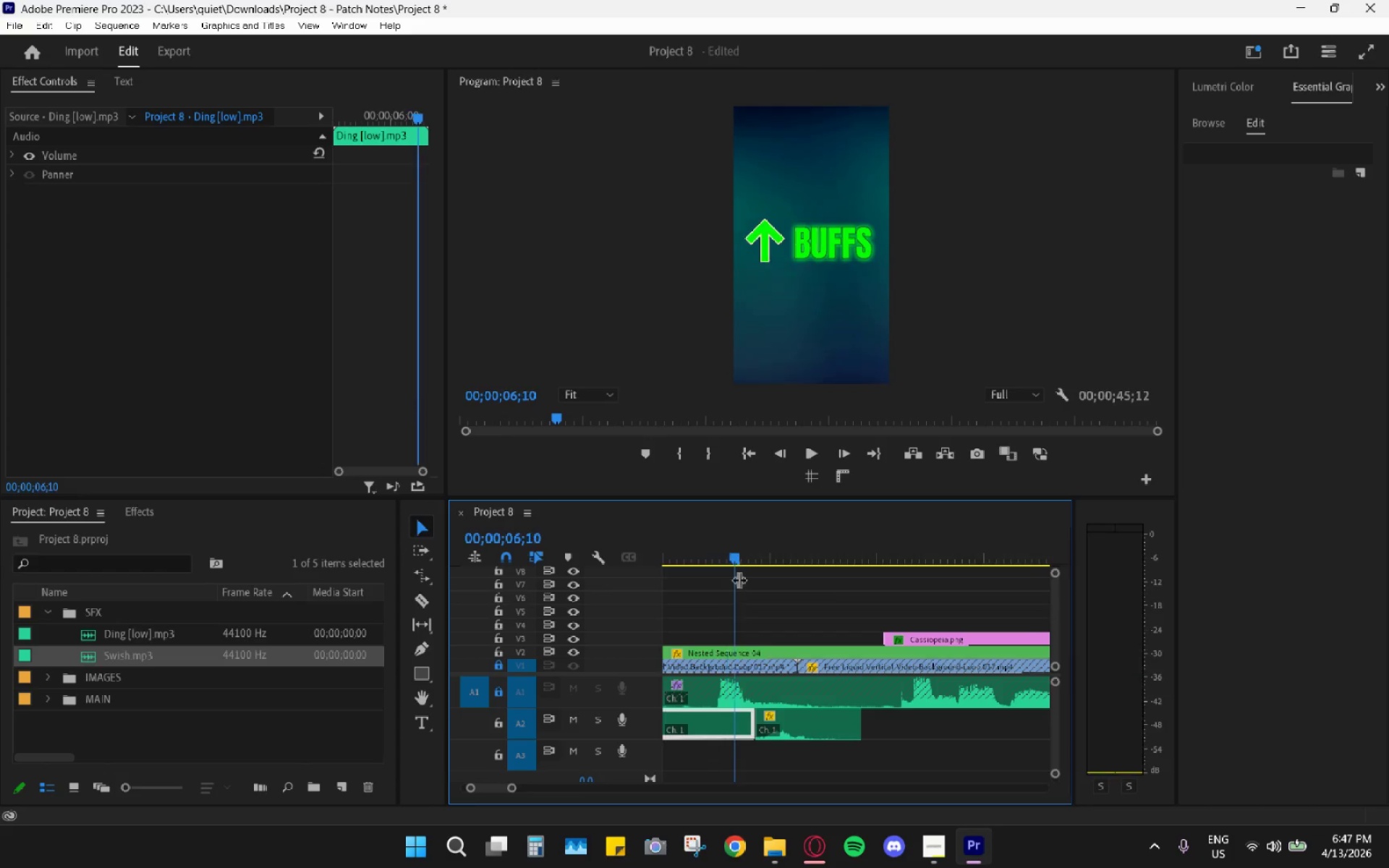 
hold_key(key=AltLeft, duration=0.56)
scroll: coordinate [735, 650], scroll_direction: up, amount: 1.0
 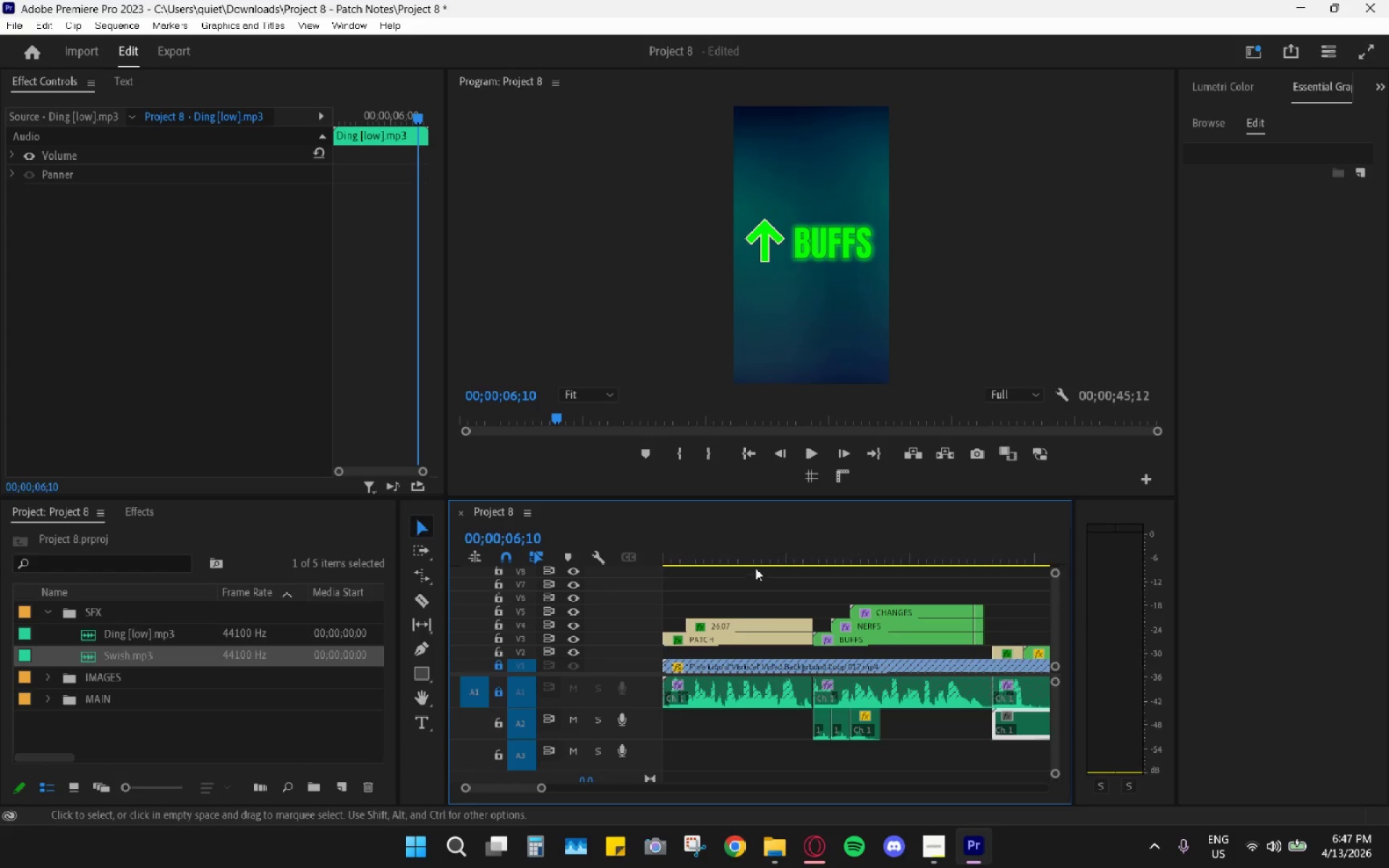 
key(Alt+AltLeft)
 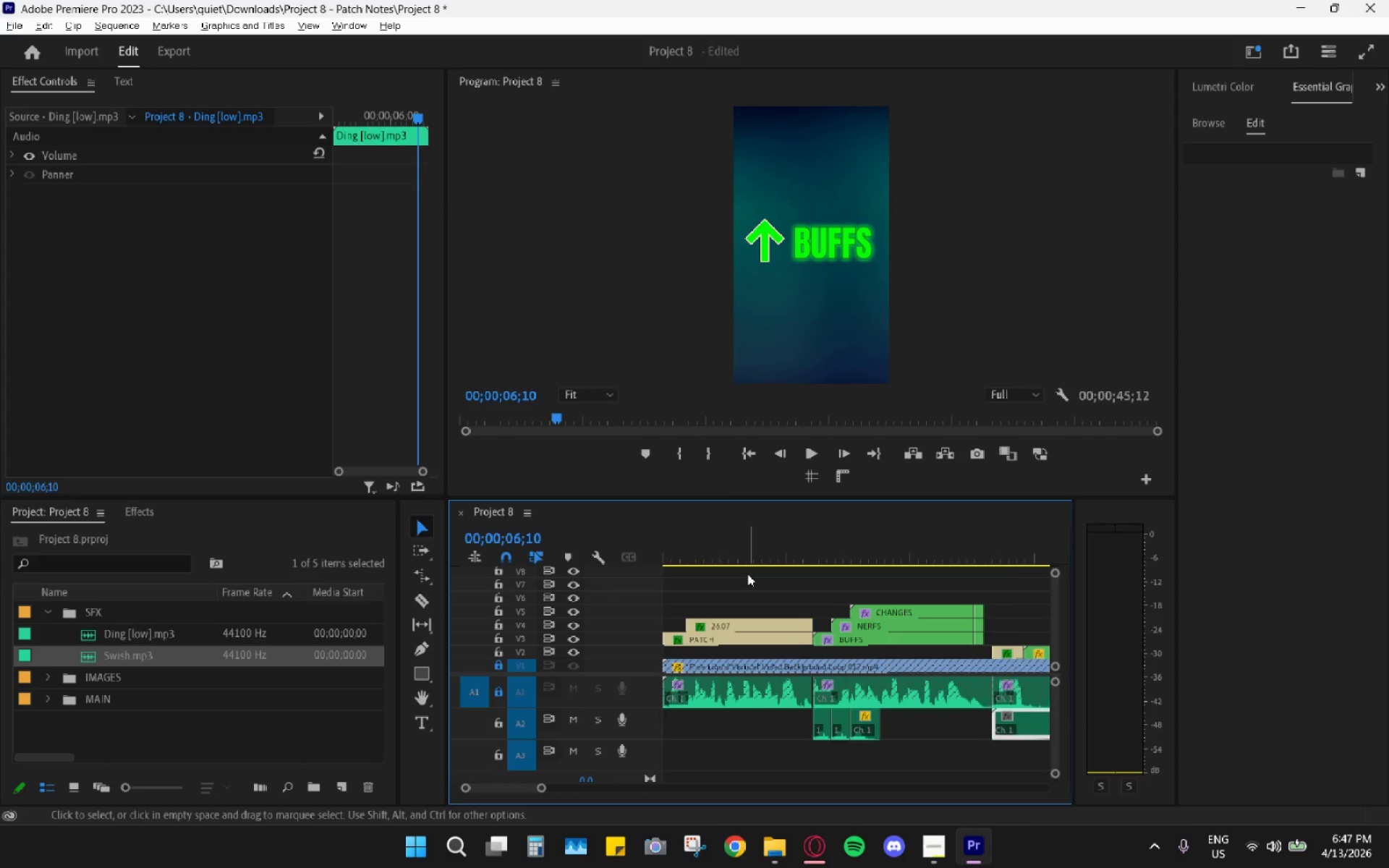 
scroll: coordinate [747, 574], scroll_direction: down, amount: 1.0
 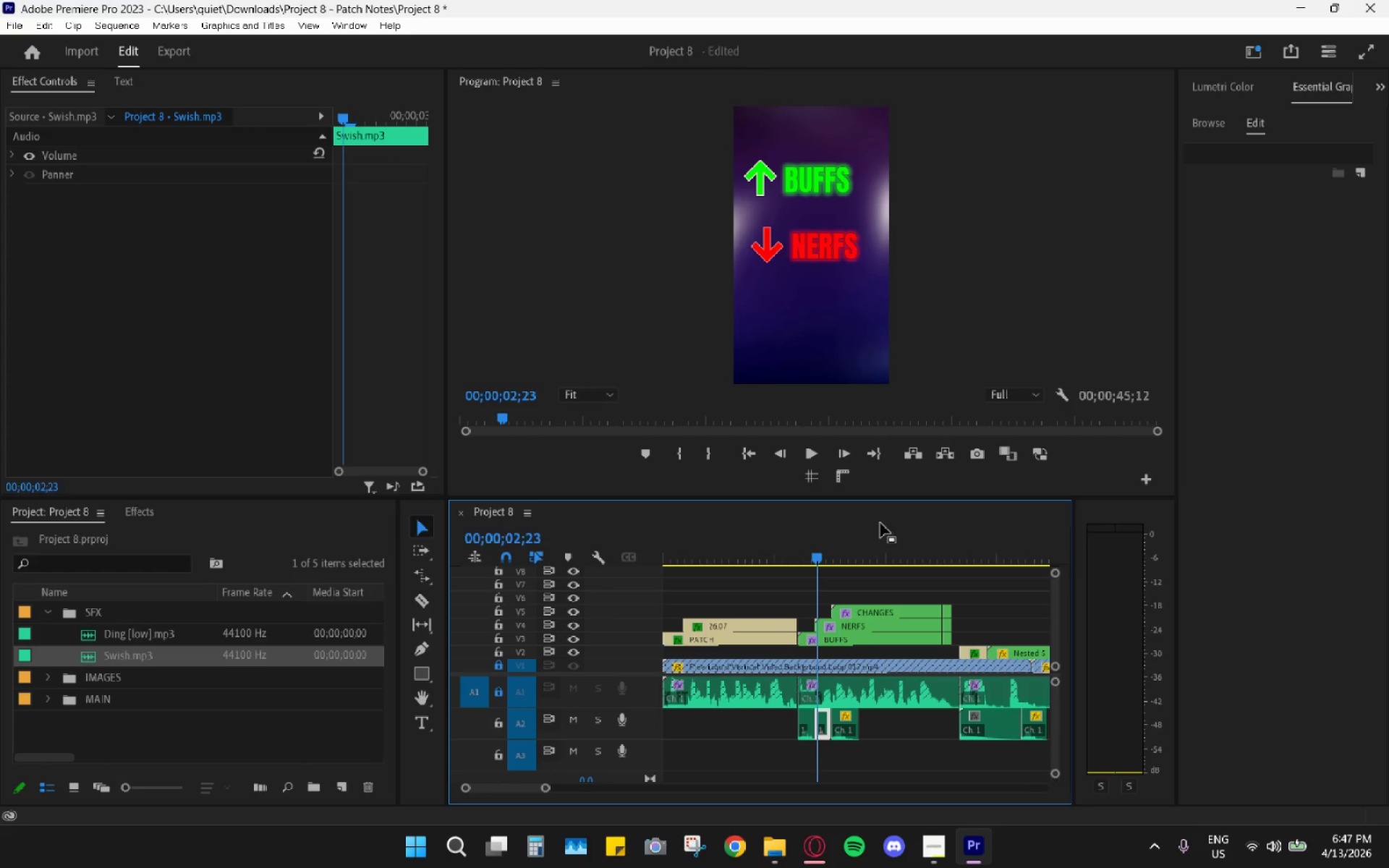 
left_click_drag(start_coordinate=[954, 519], to_coordinate=[963, 521])
 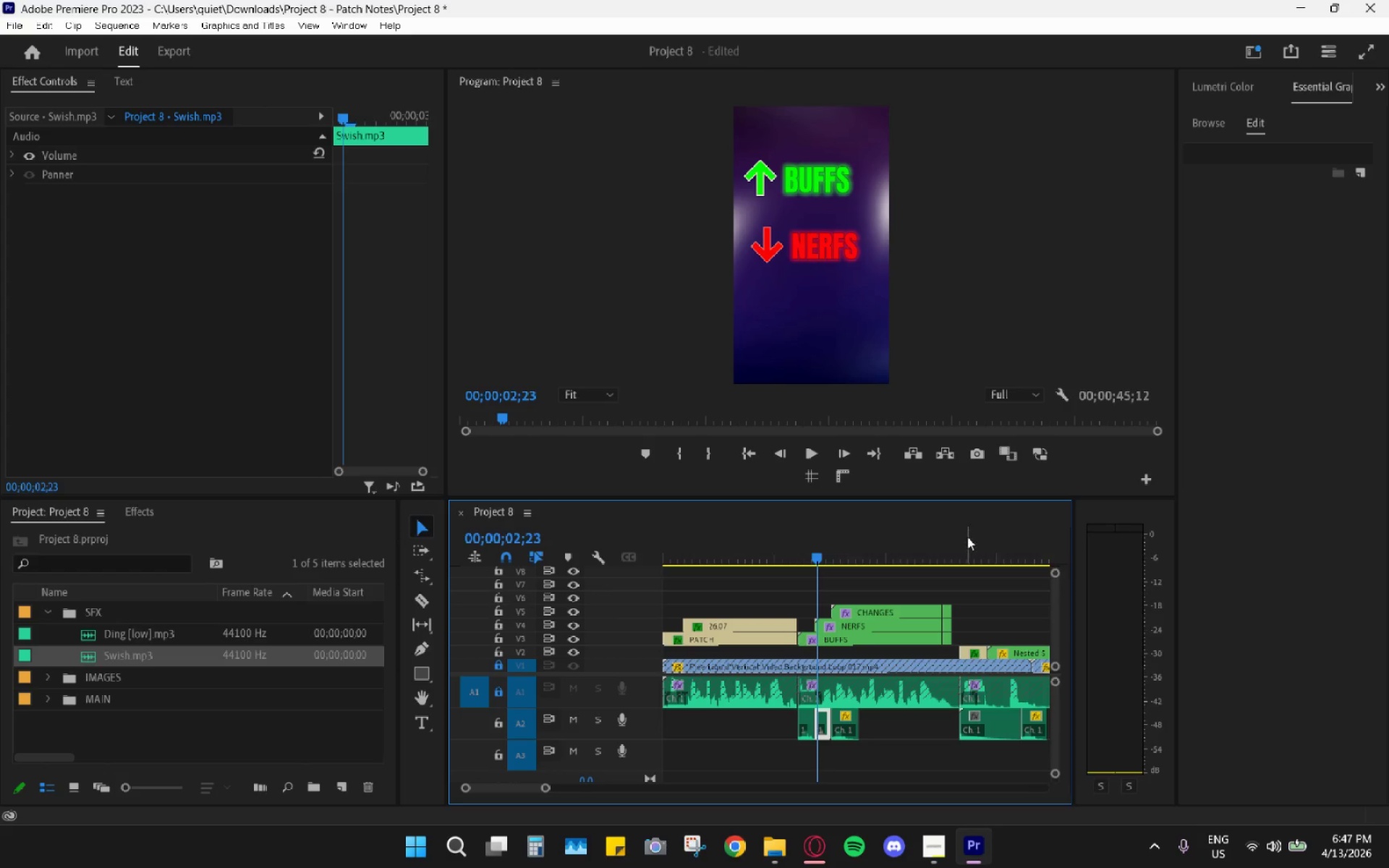 
left_click([968, 537])
 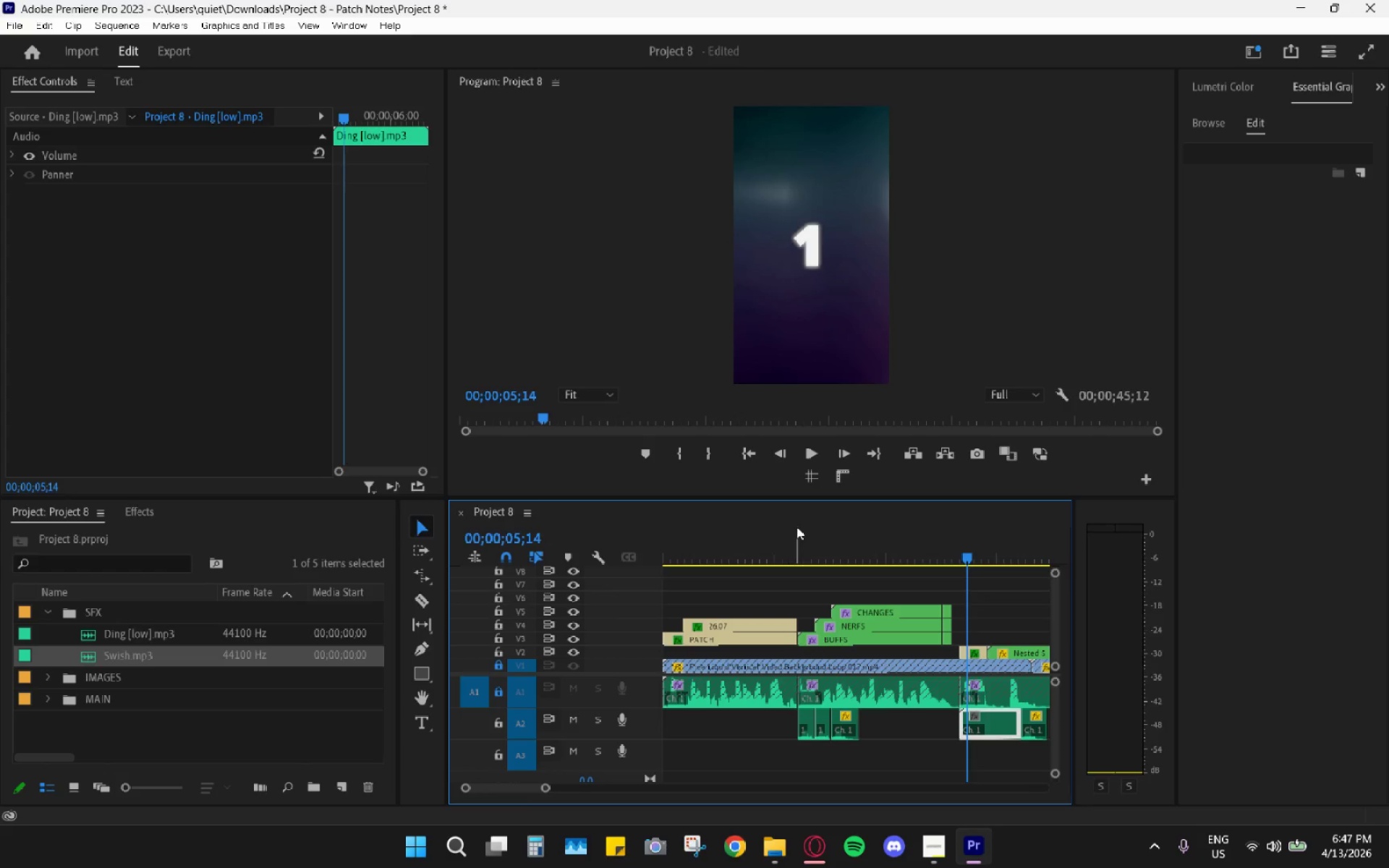 
left_click([810, 518])
 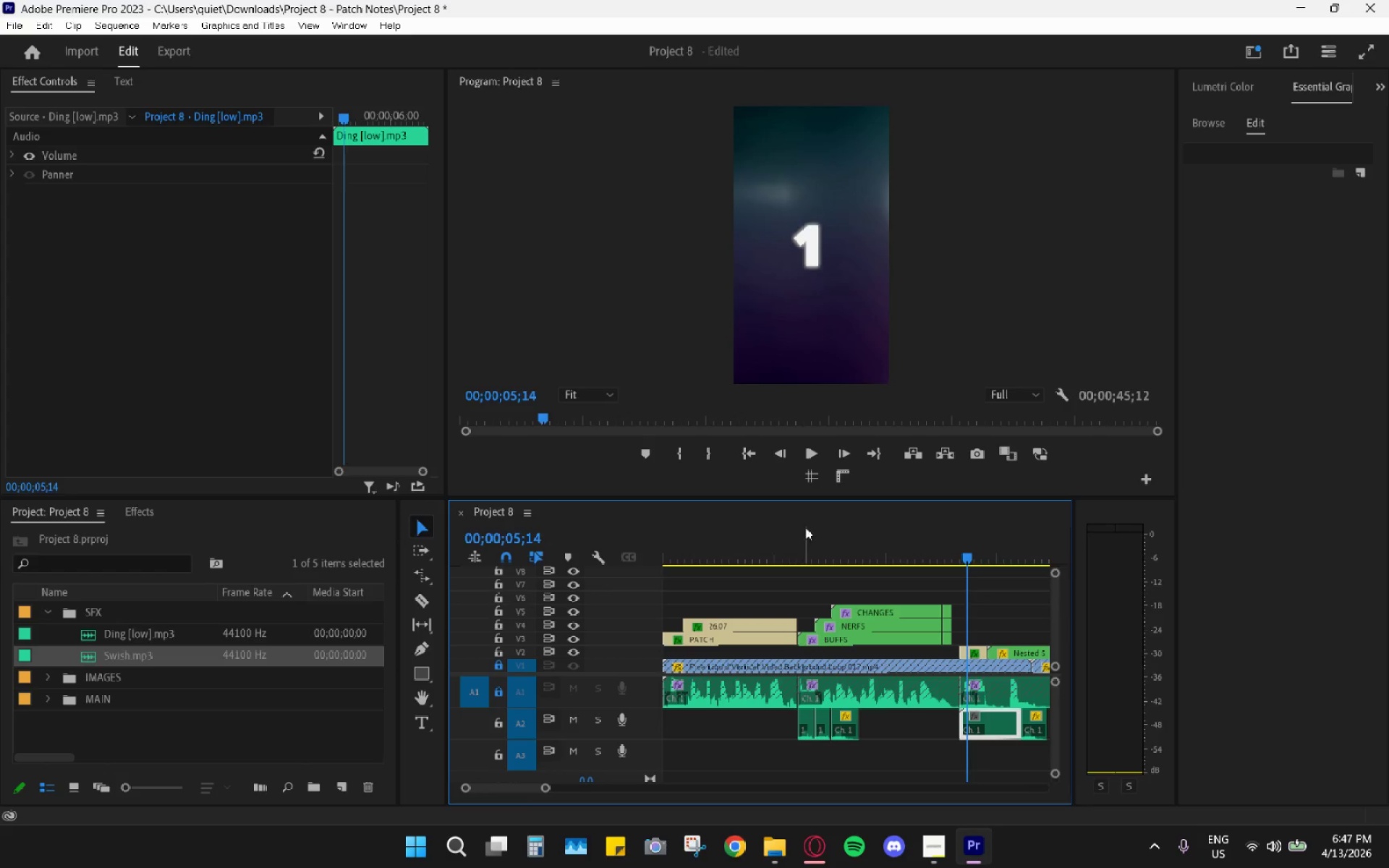 
left_click_drag(start_coordinate=[797, 538], to_coordinate=[793, 542])
 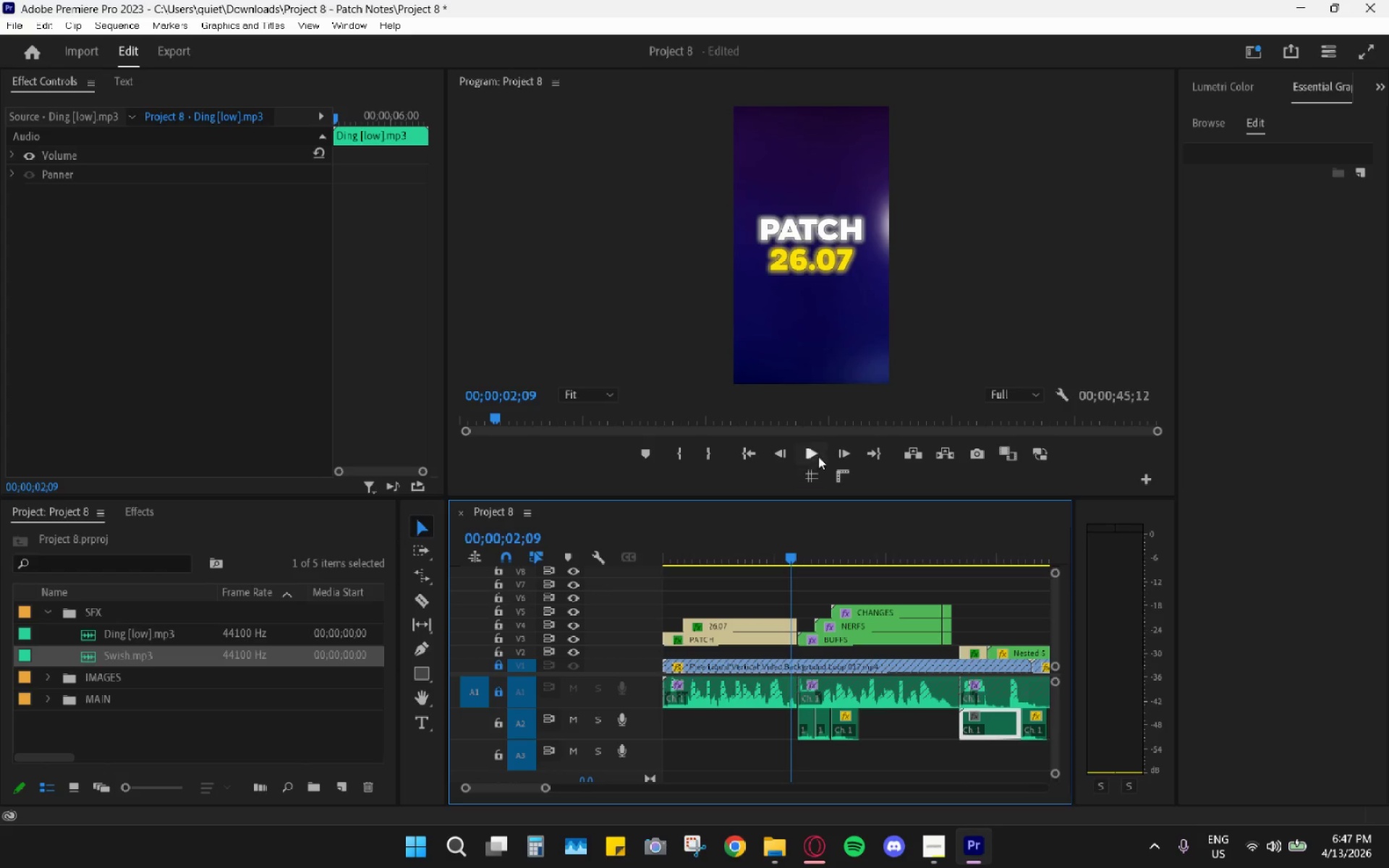 
mouse_move([800, 456])
 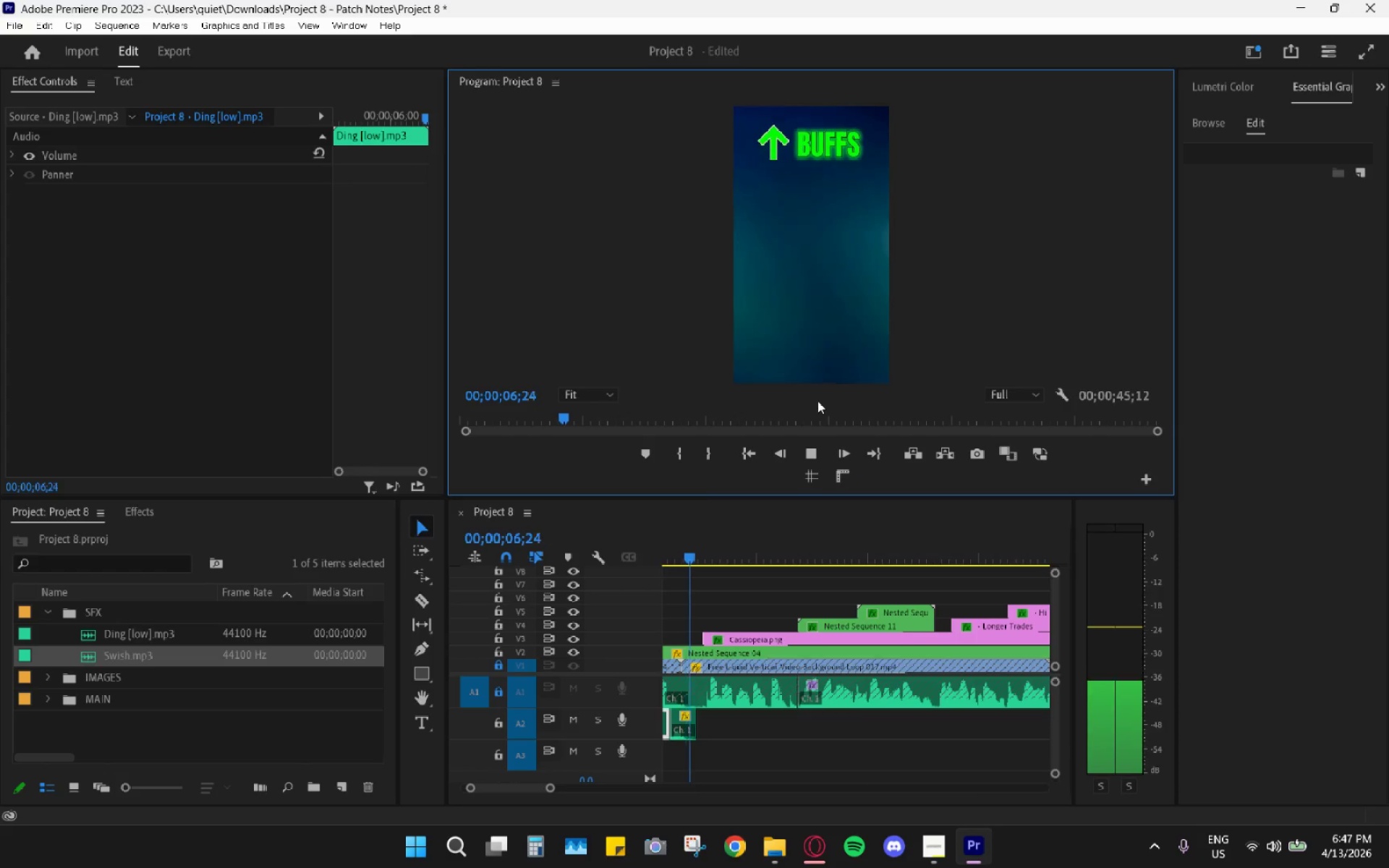 
key(Space)
 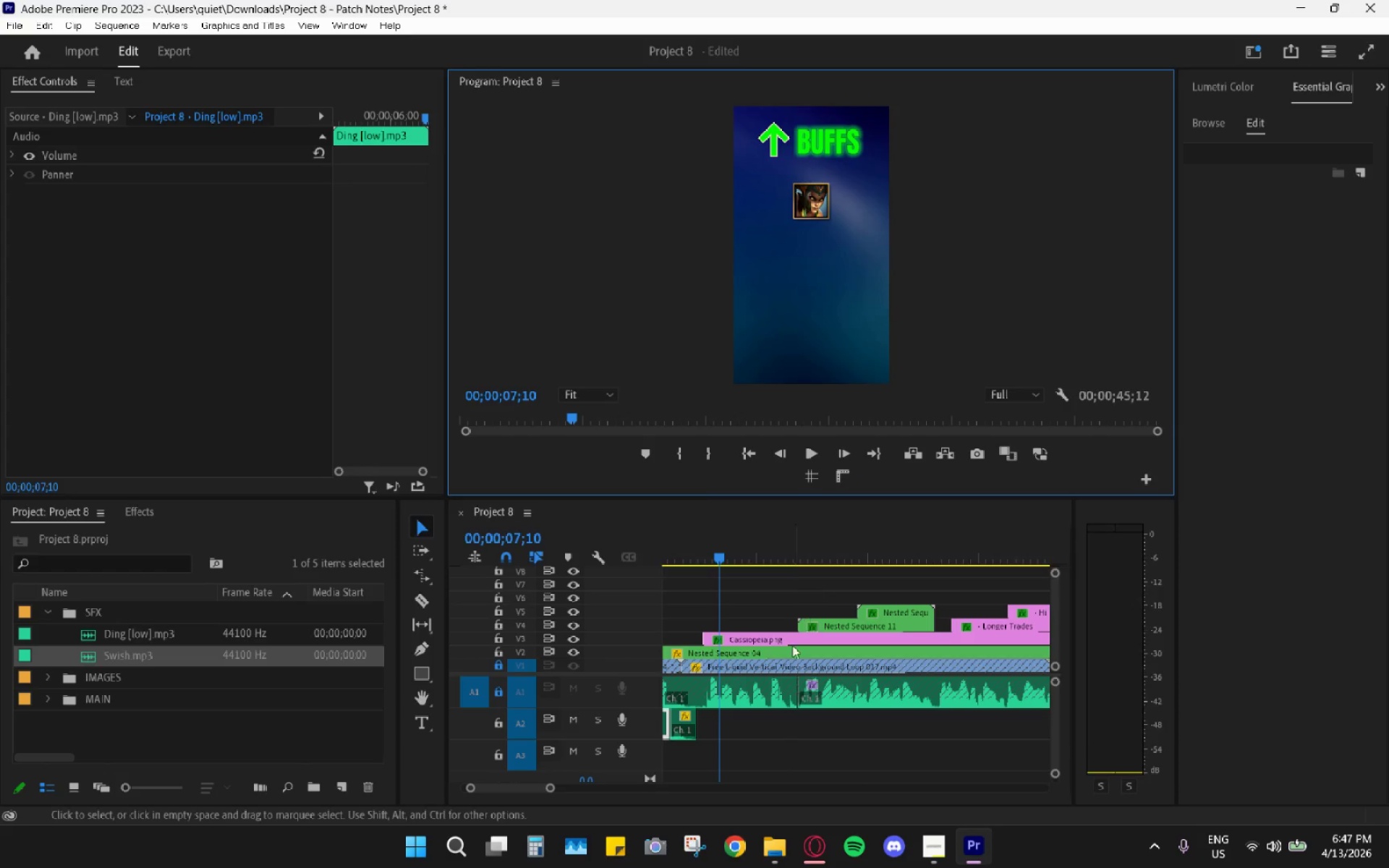 
hold_key(key=AltLeft, duration=0.45)
scroll: coordinate [757, 712], scroll_direction: up, amount: 24.0
 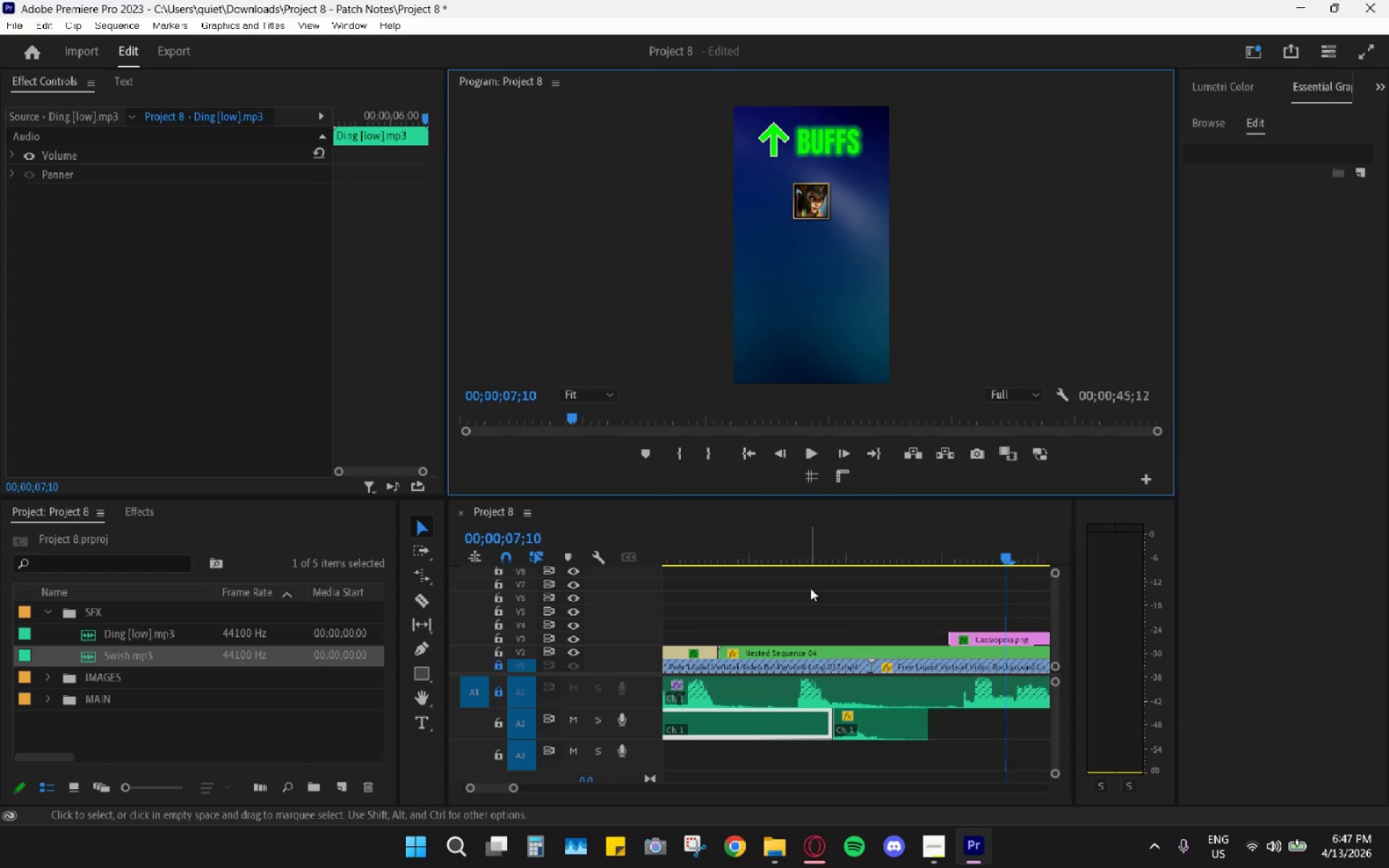 
left_click_drag(start_coordinate=[800, 546], to_coordinate=[736, 553])
 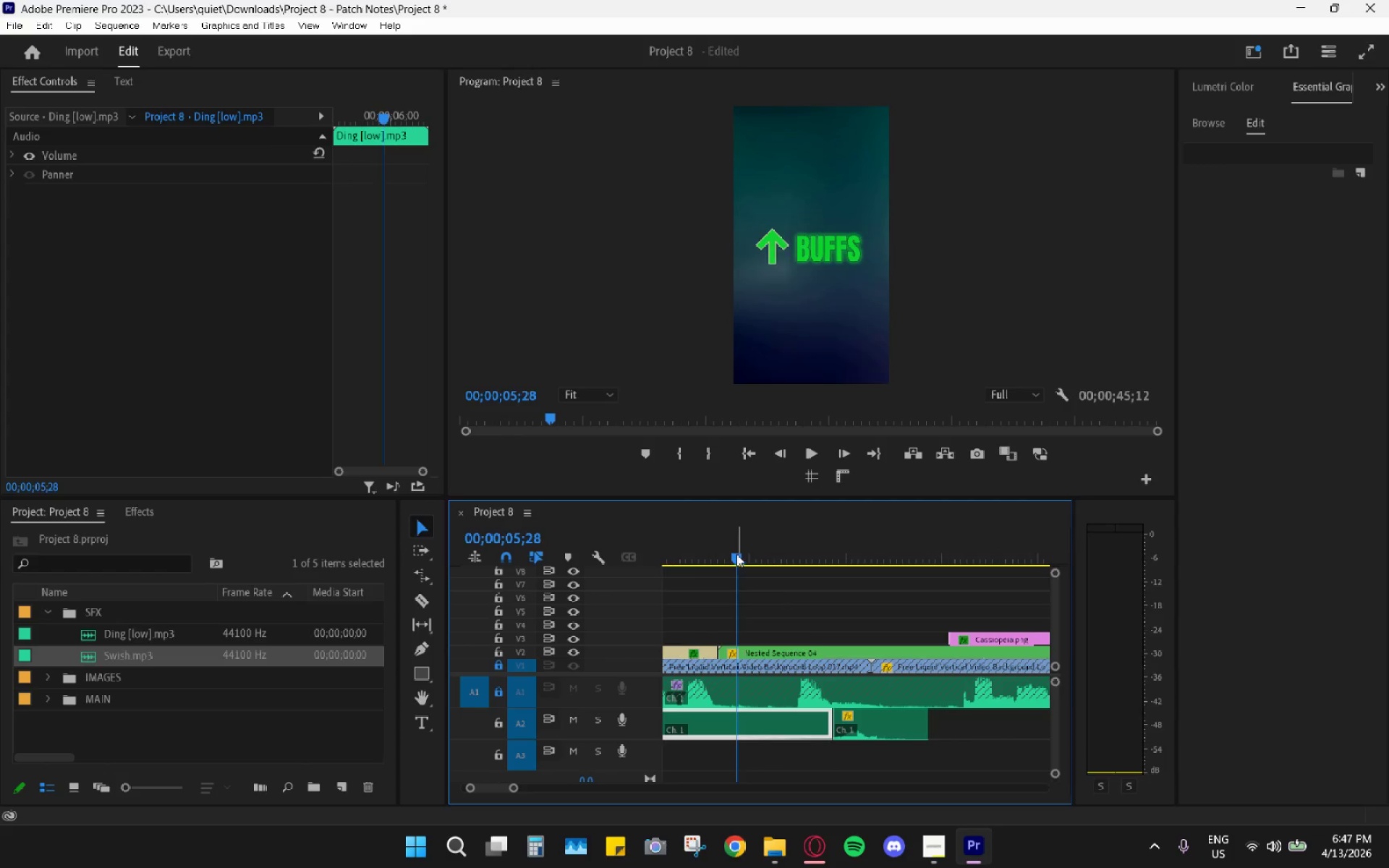 
key(Space)
 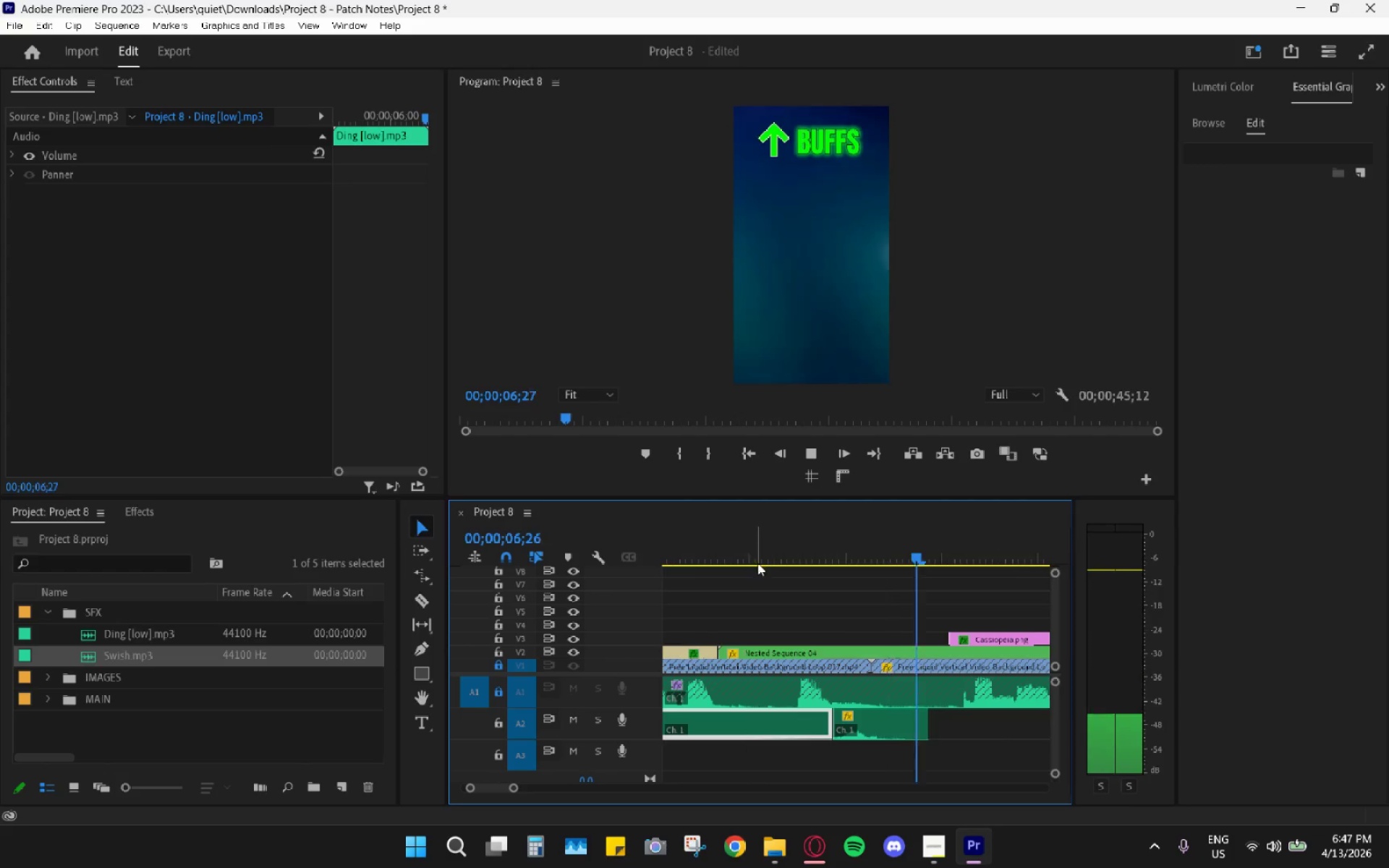 
key(Space)
 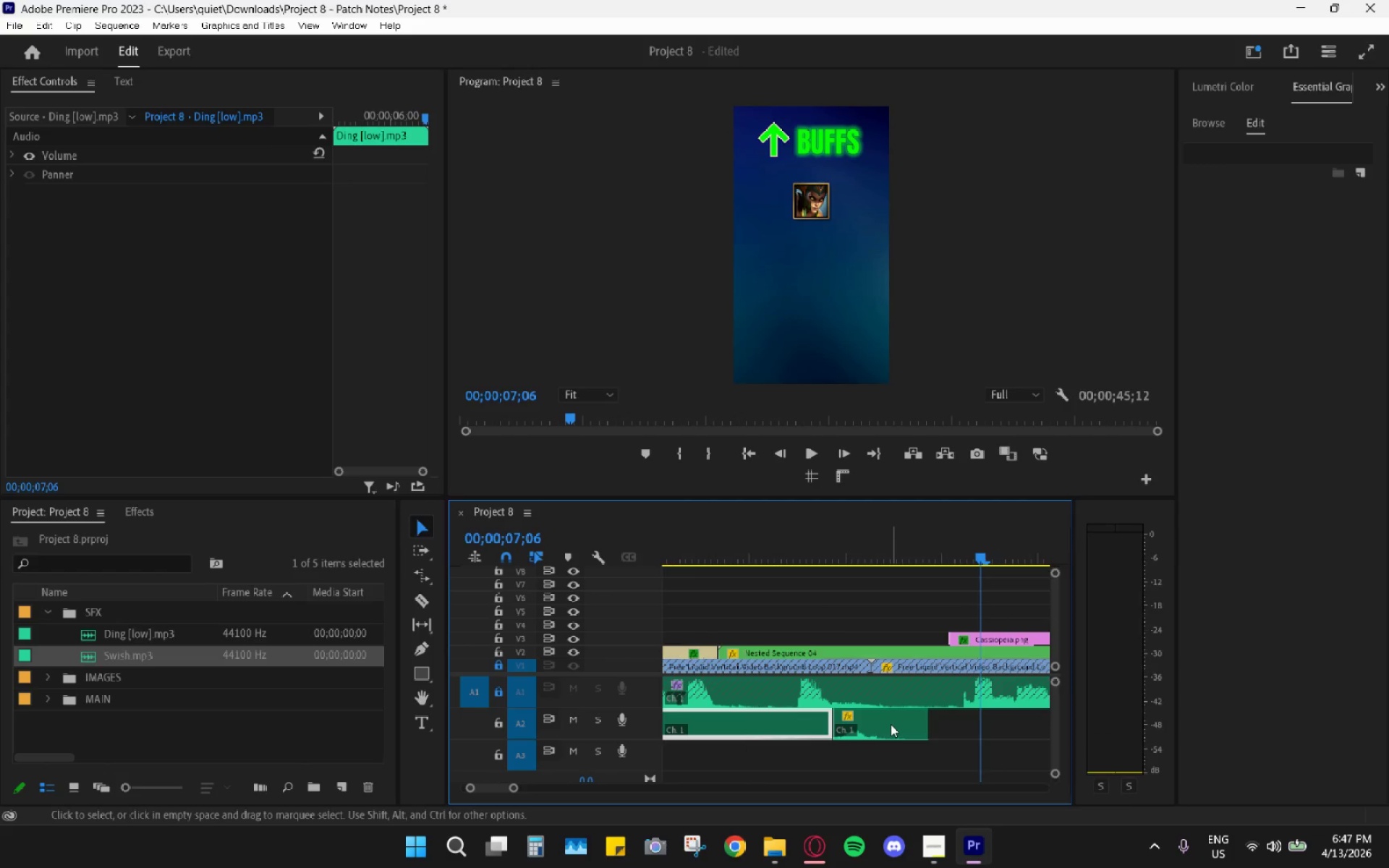 
key(Control+X)
 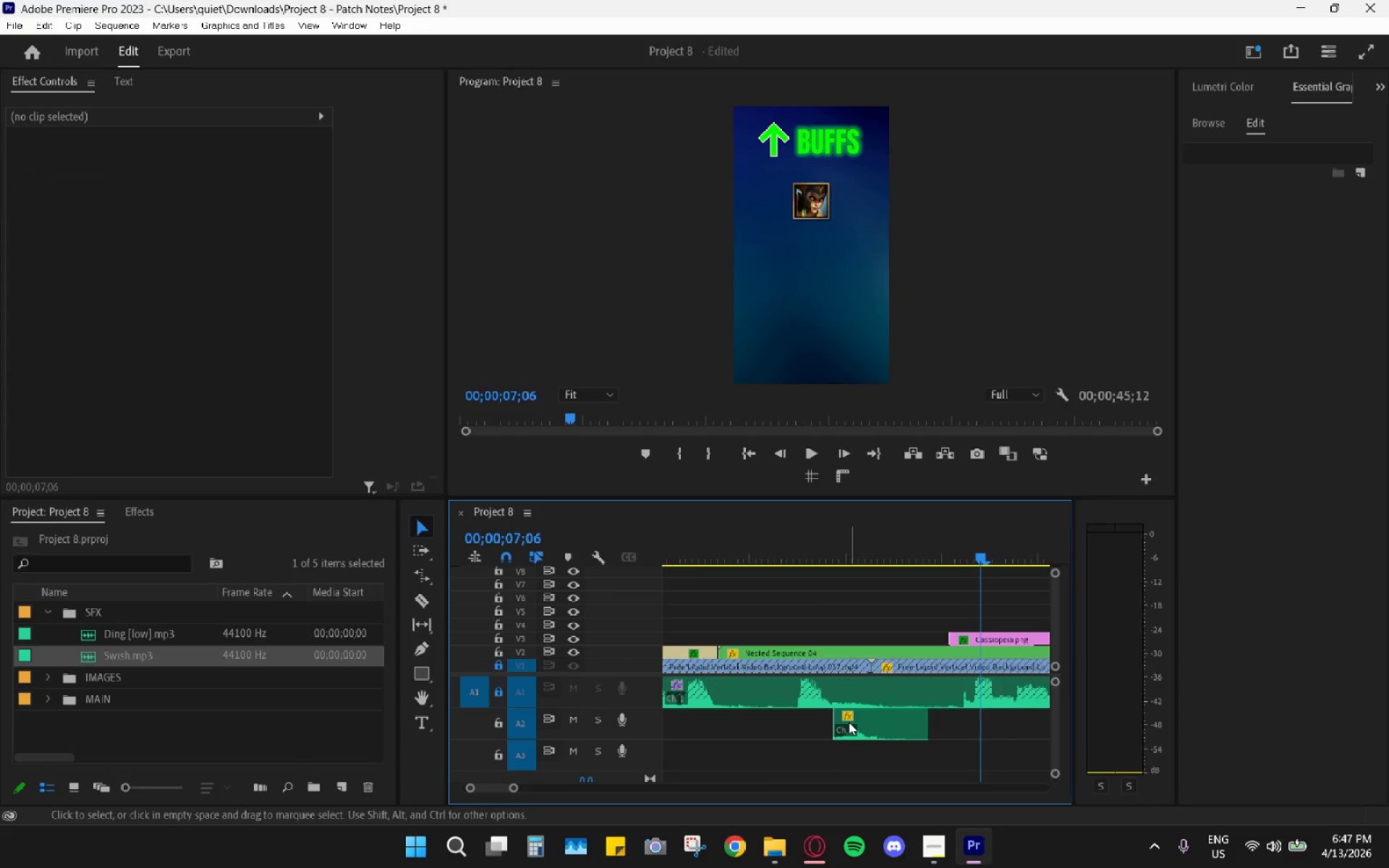 
key(Control+Z)
 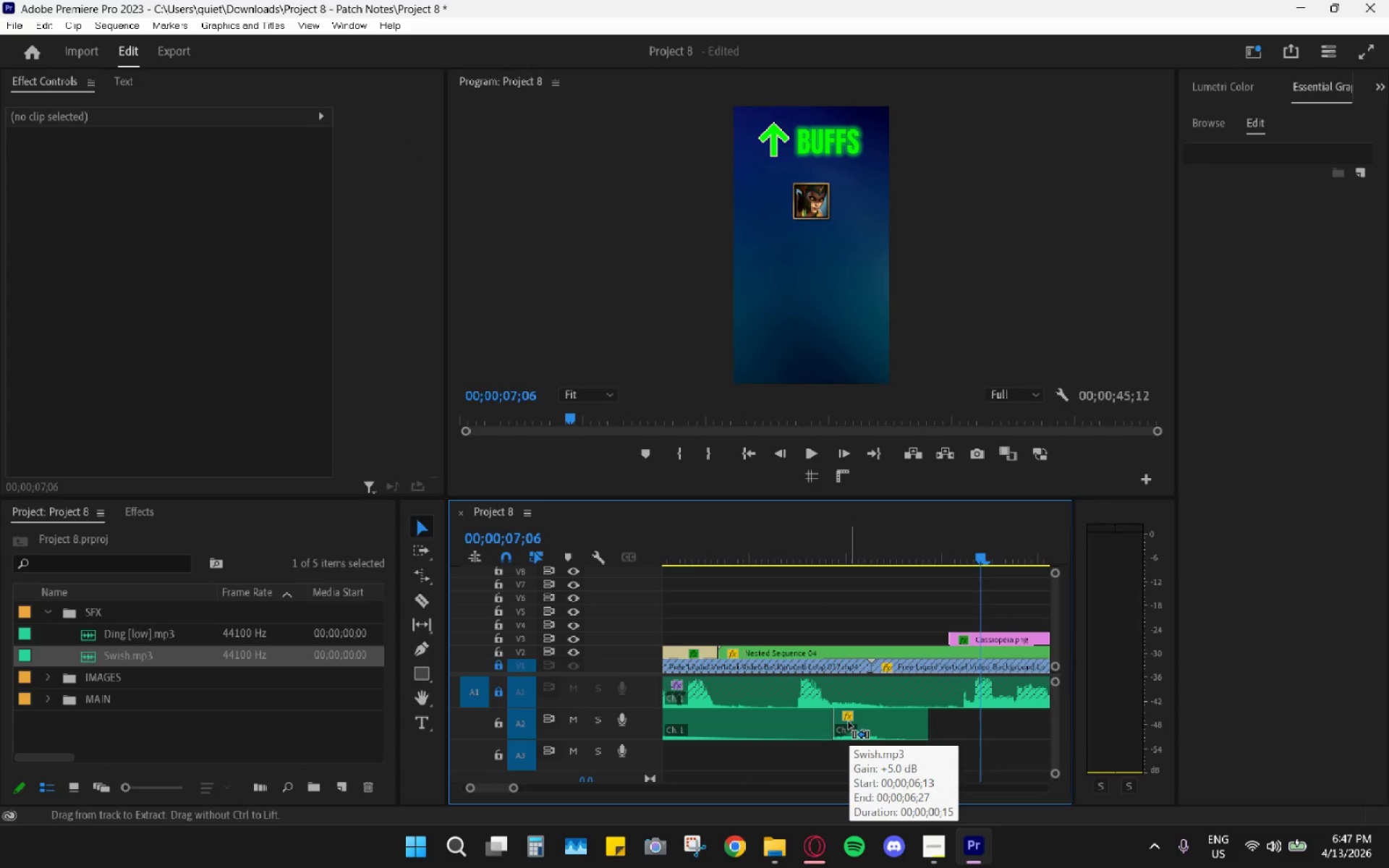 
key(Control+Z)
 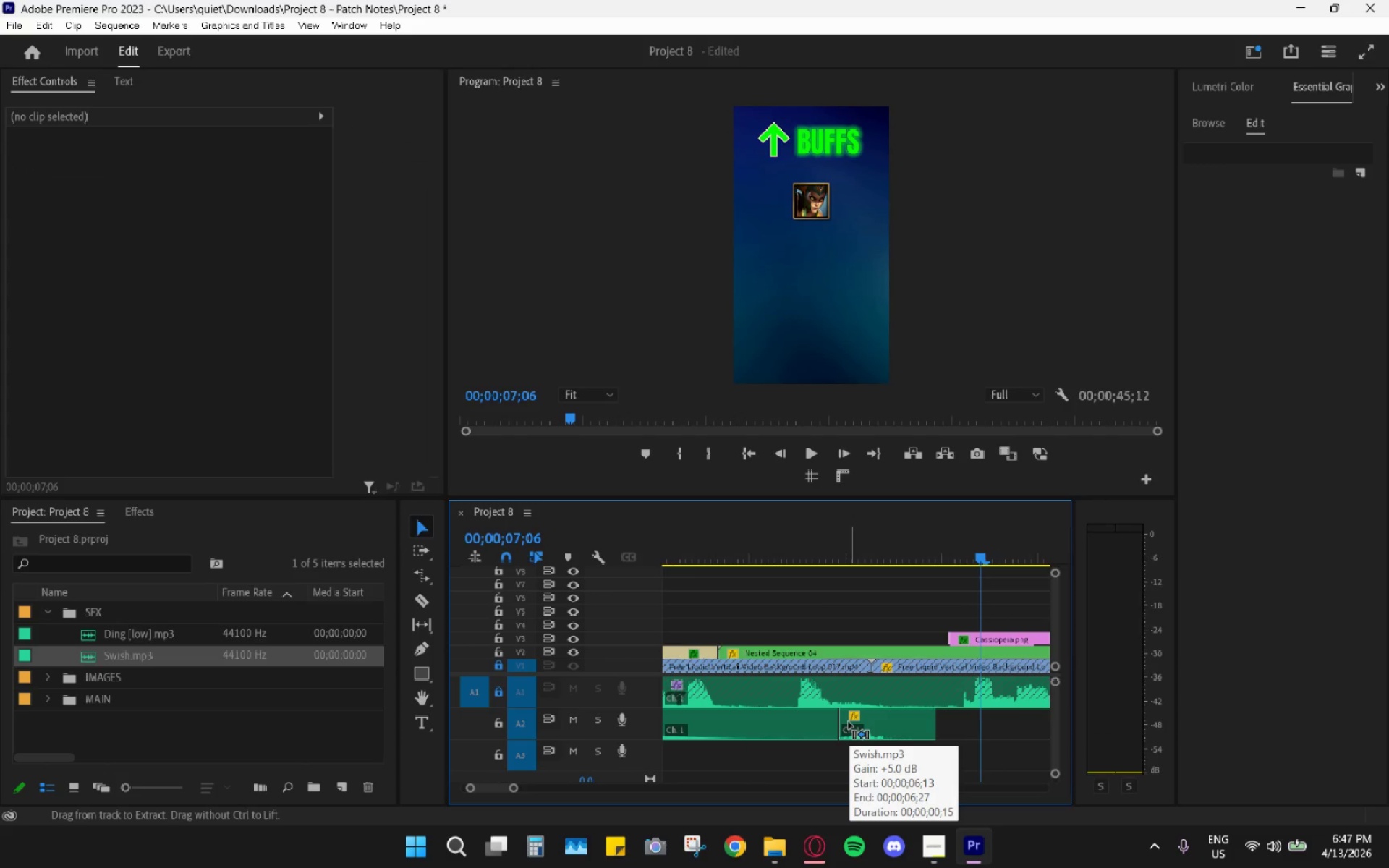 
key(Control+Z)
 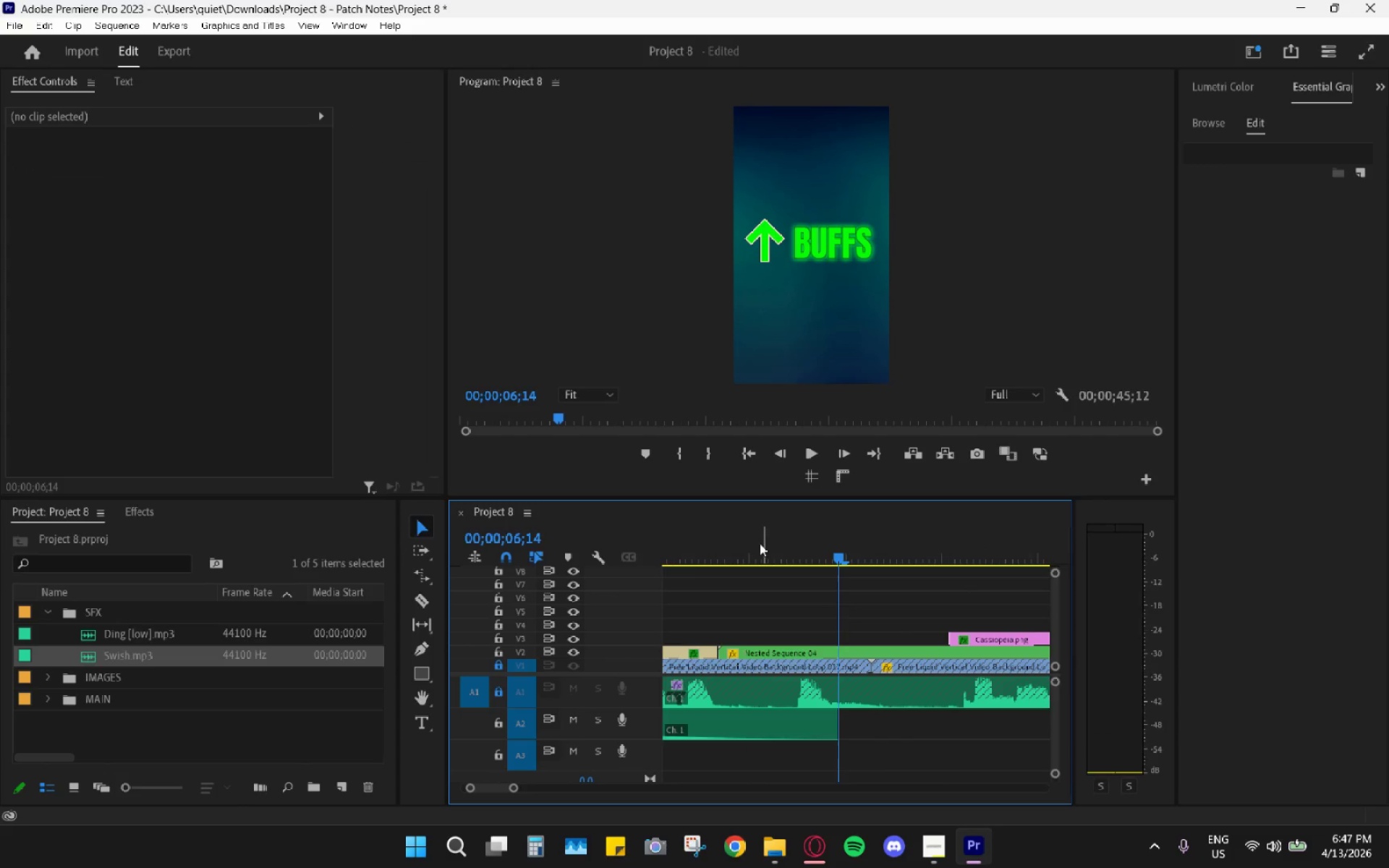 
left_click_drag(start_coordinate=[740, 553], to_coordinate=[664, 556])
 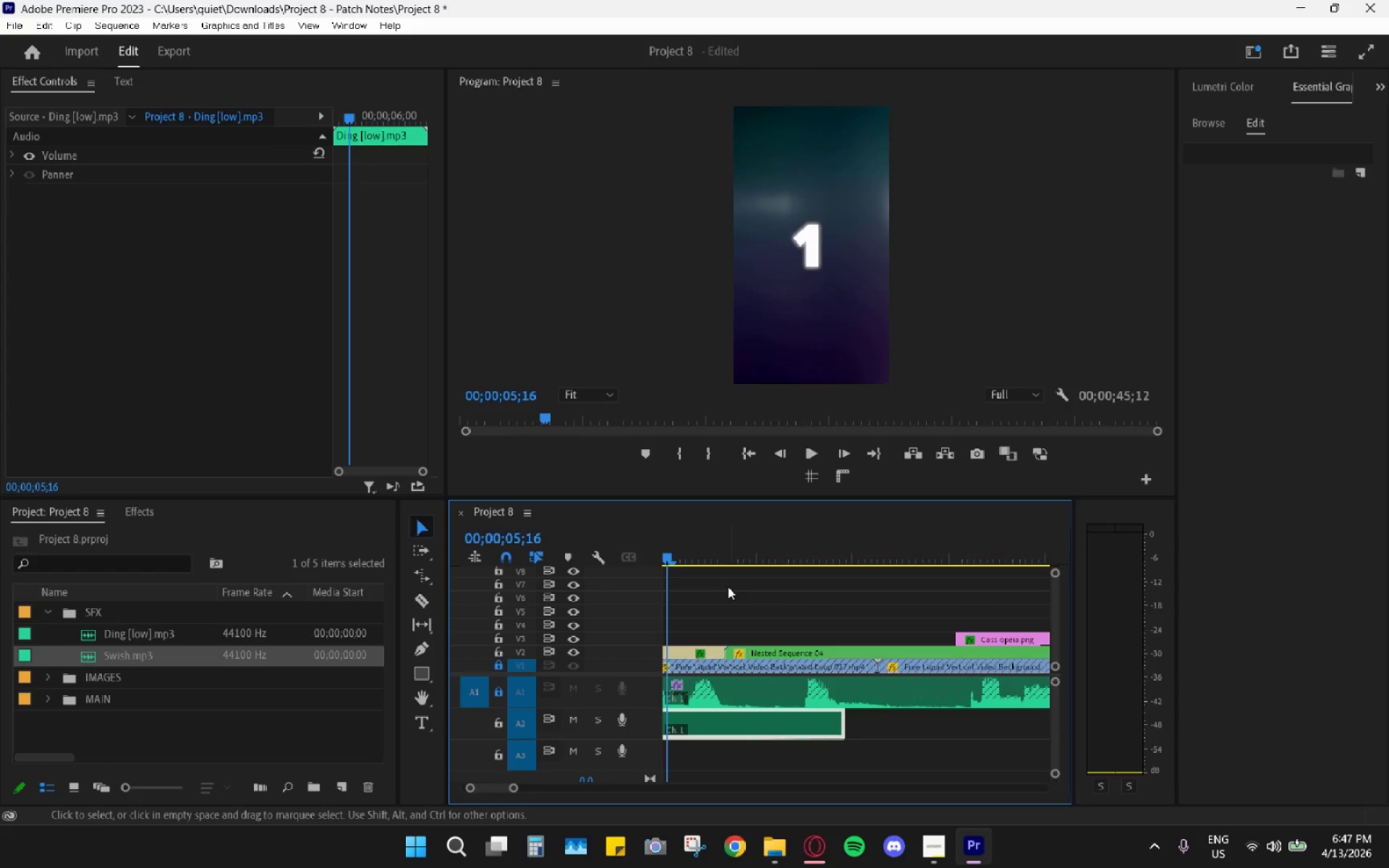 
wait(18.64)
 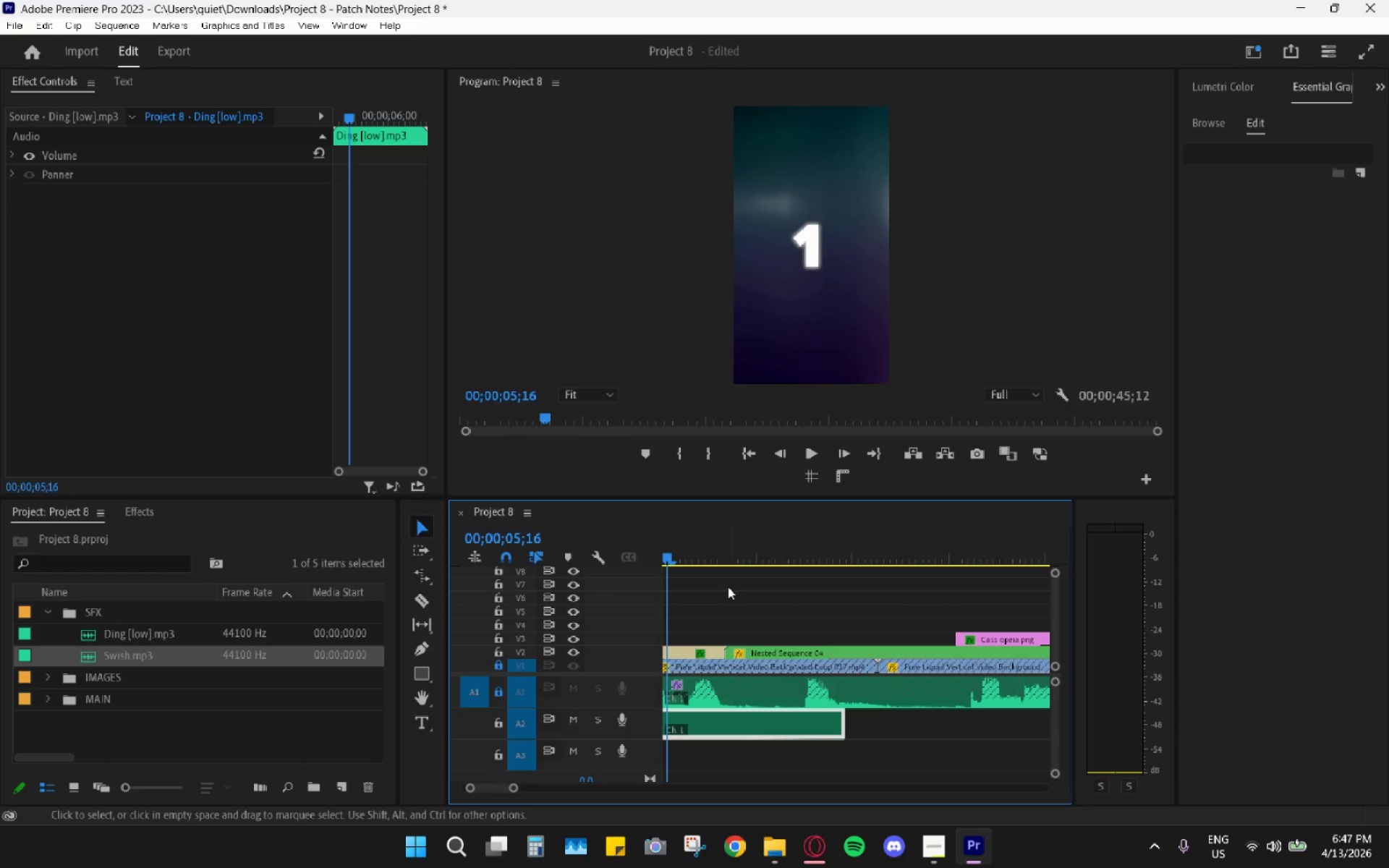 
hold_key(key=AltLeft, duration=0.78)
scroll: coordinate [716, 717], scroll_direction: down, amount: 11.0
 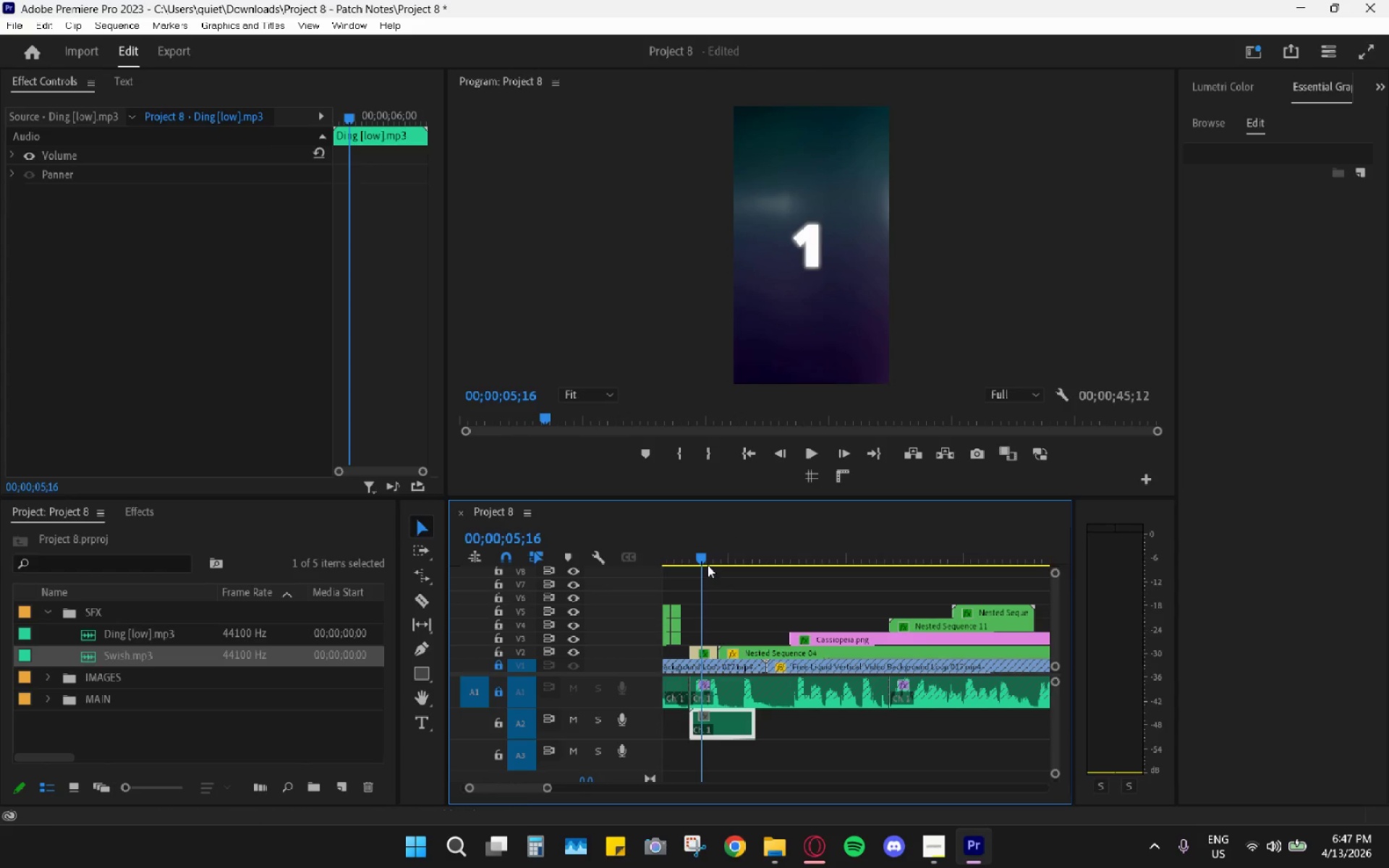 
left_click_drag(start_coordinate=[687, 554], to_coordinate=[671, 548])
 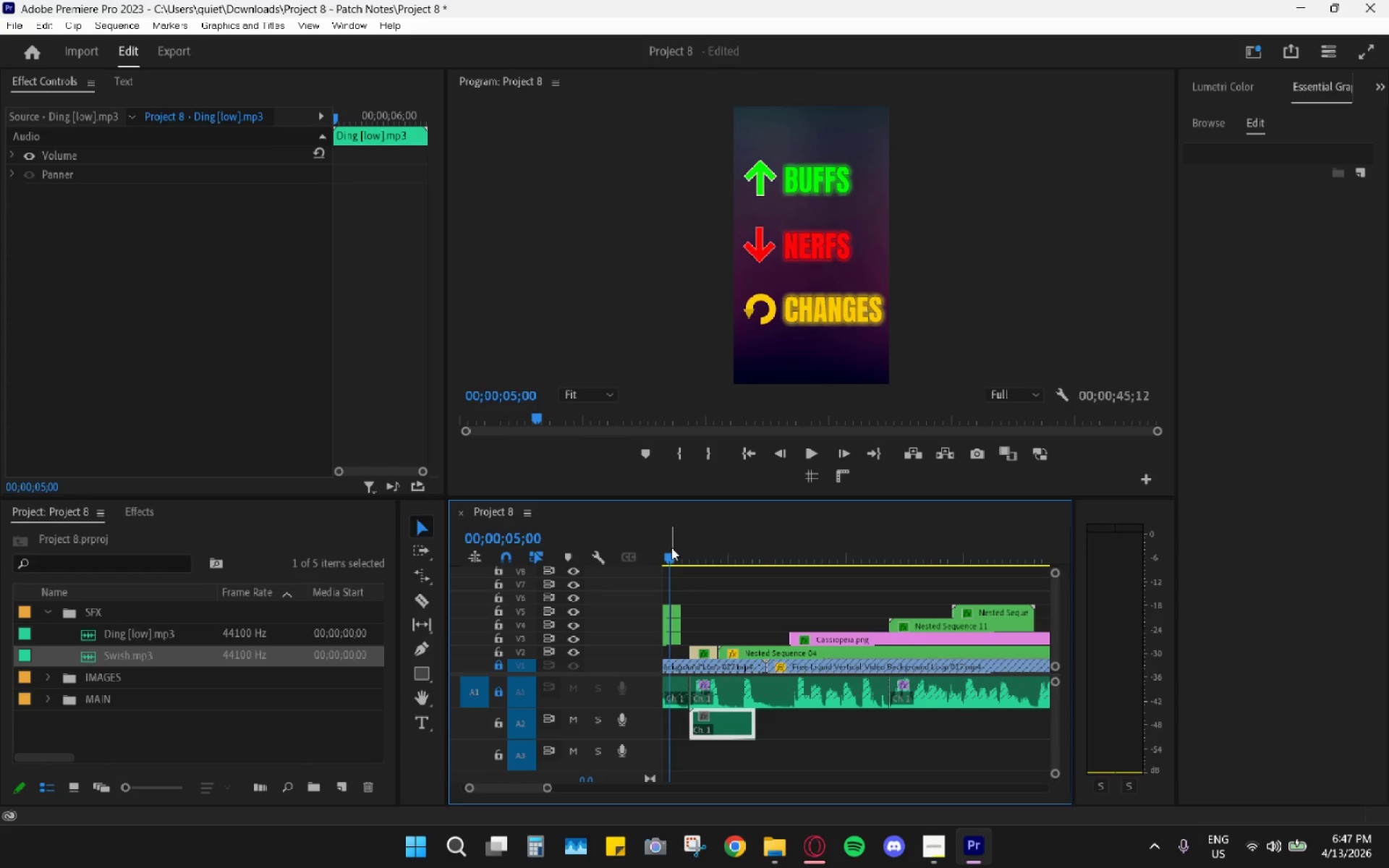 
key(Space)
 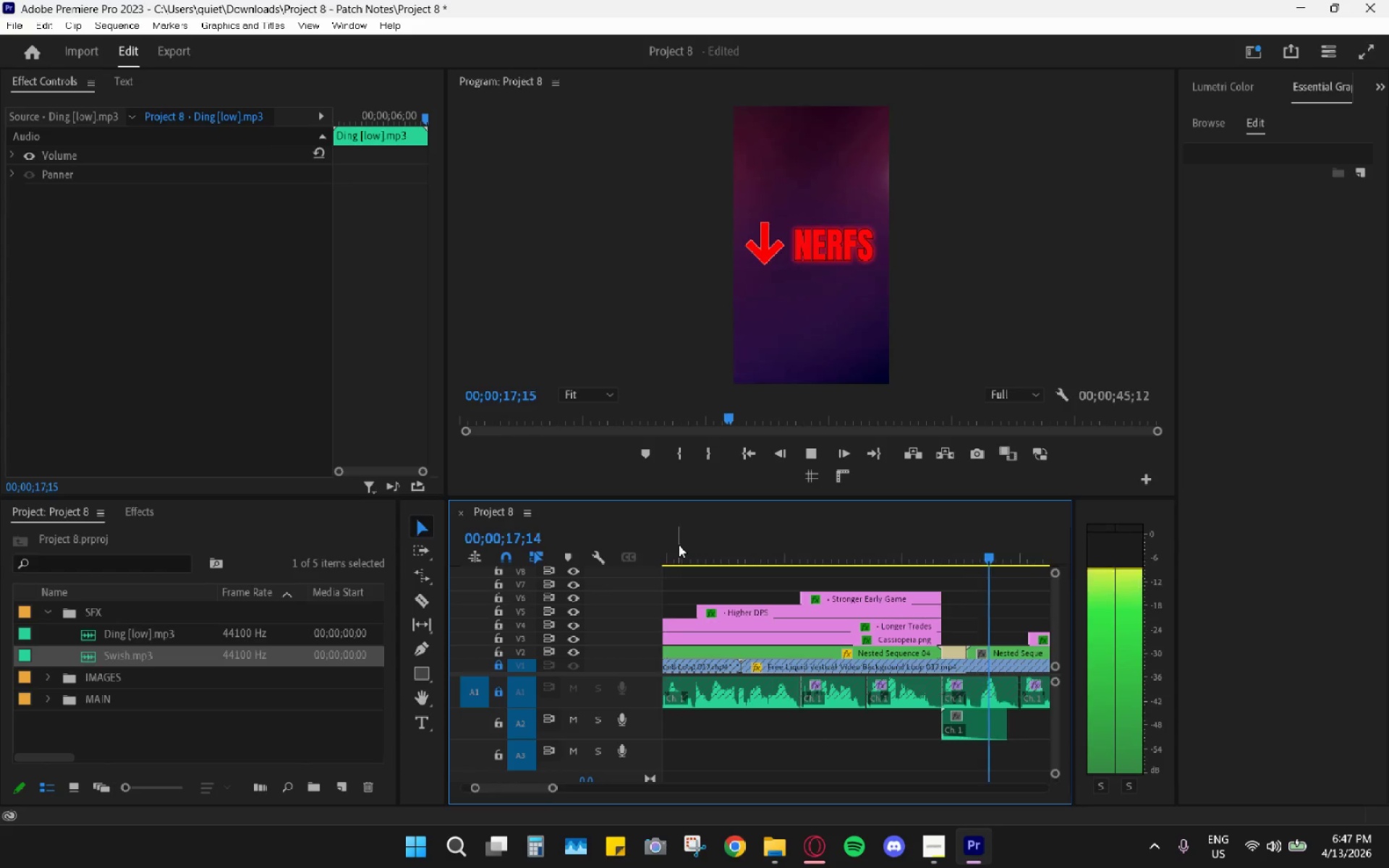 
wait(17.51)
 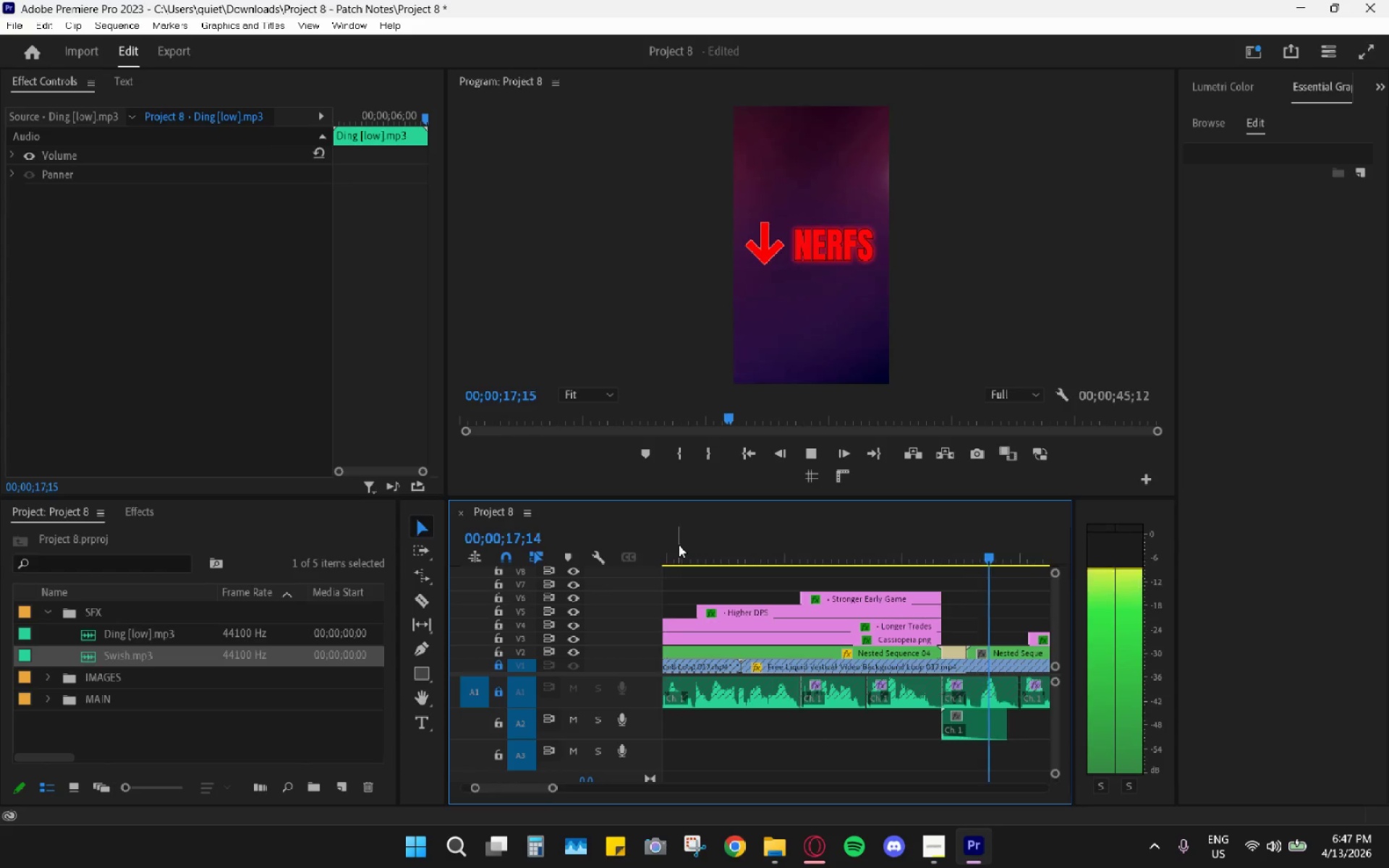 
hold_key(key=AltLeft, duration=0.95)
scroll: coordinate [714, 610], scroll_direction: down, amount: 7.0
 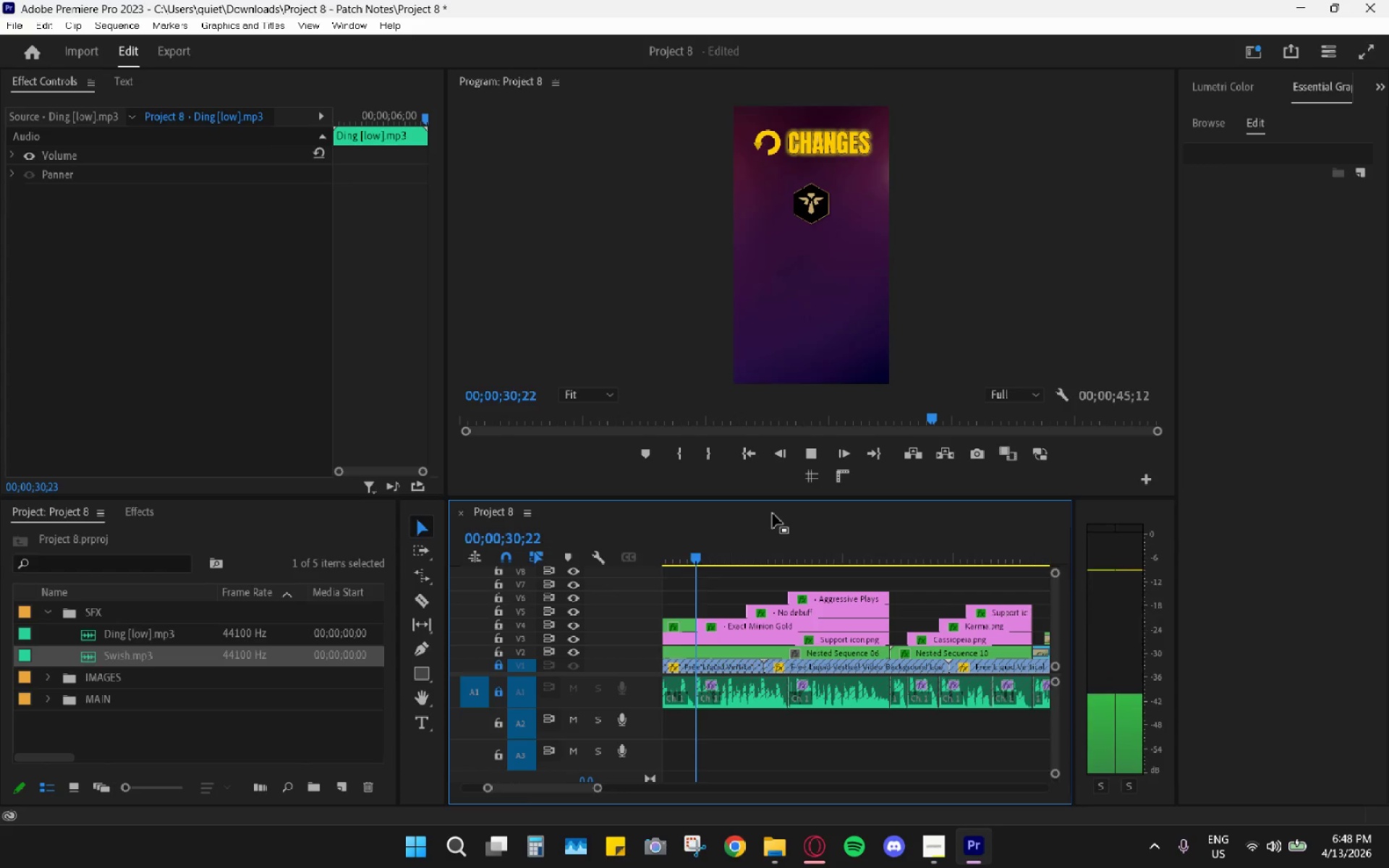 
wait(12.25)
 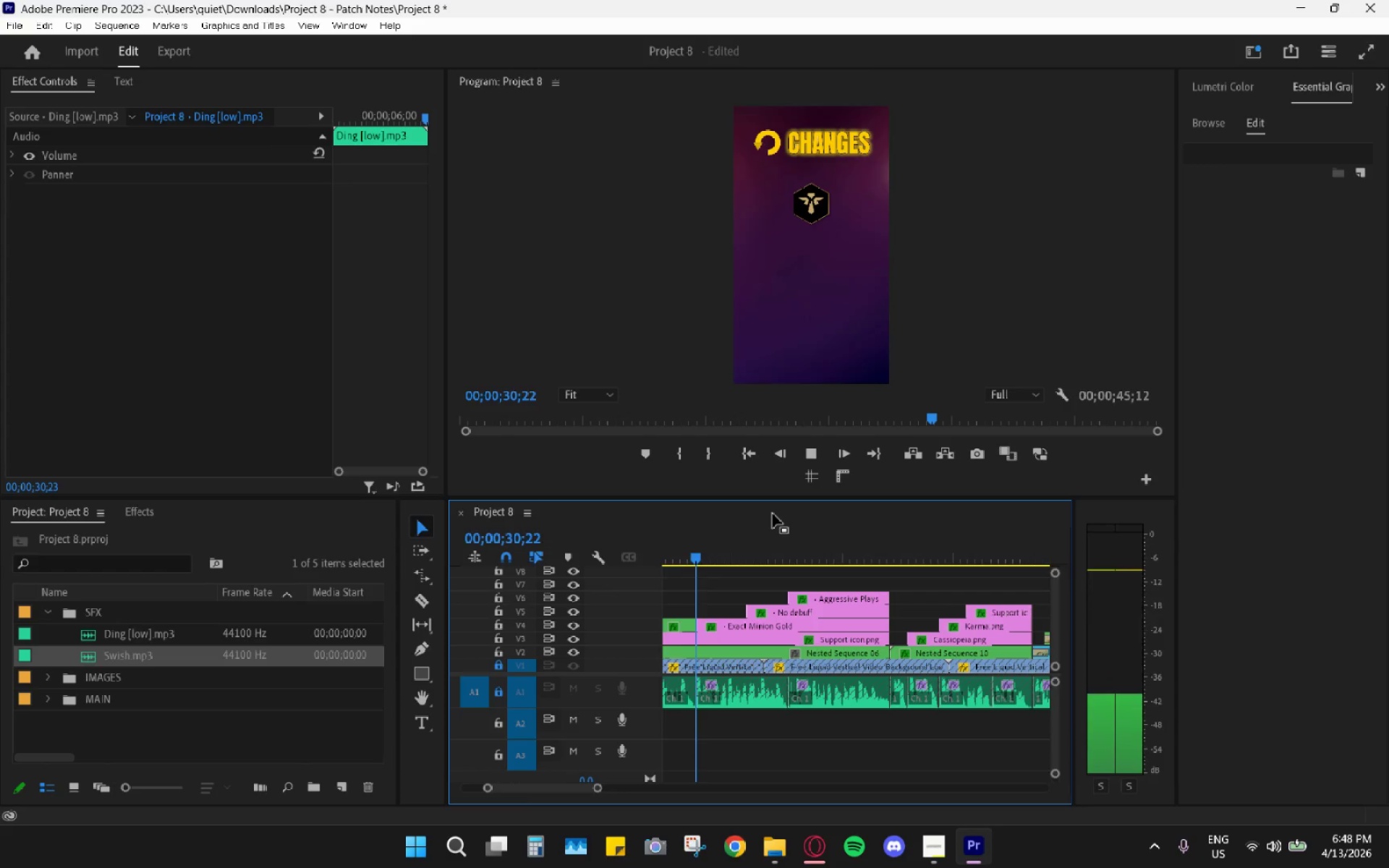 
key(Space)
 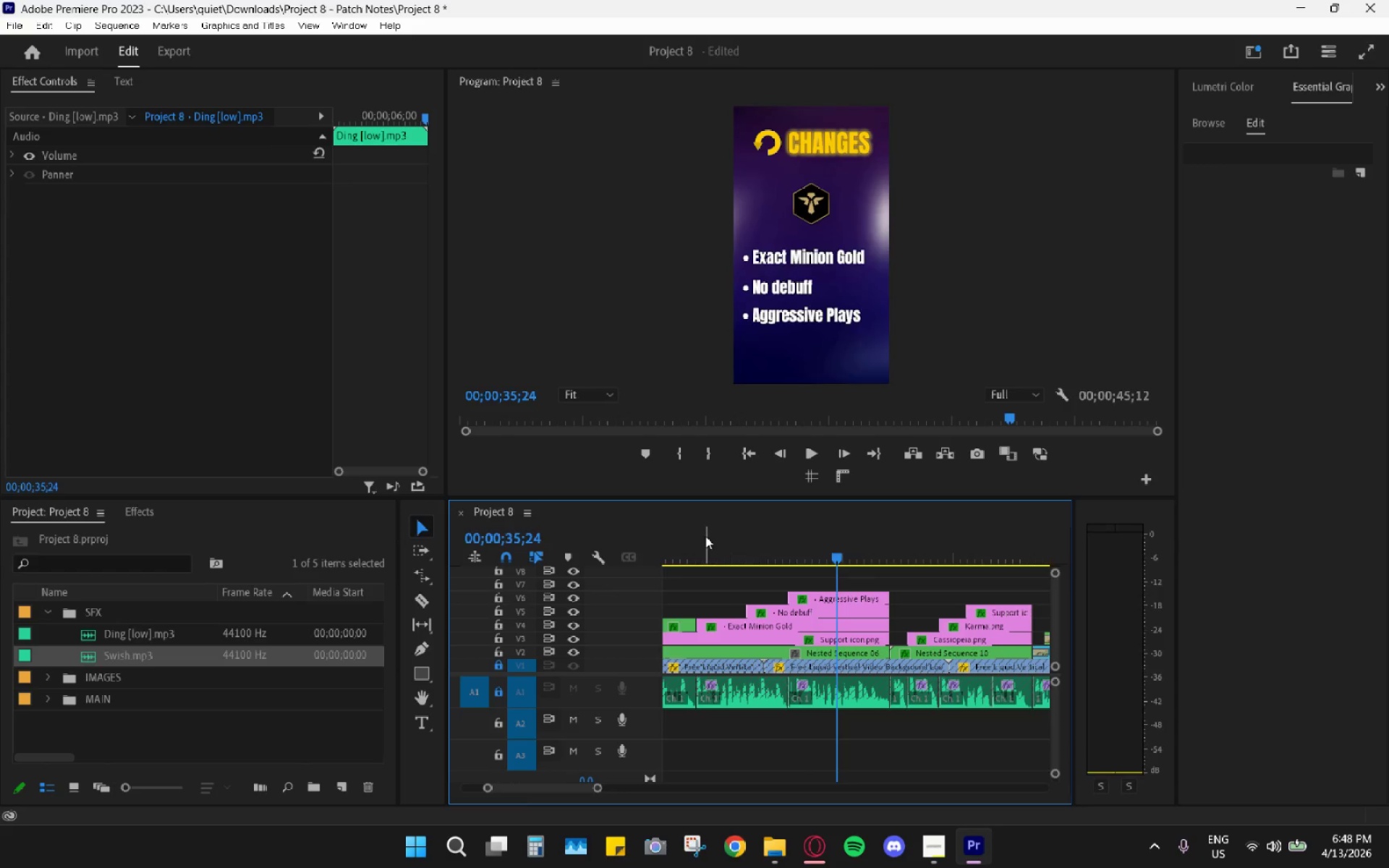 
left_click_drag(start_coordinate=[704, 543], to_coordinate=[695, 546])
 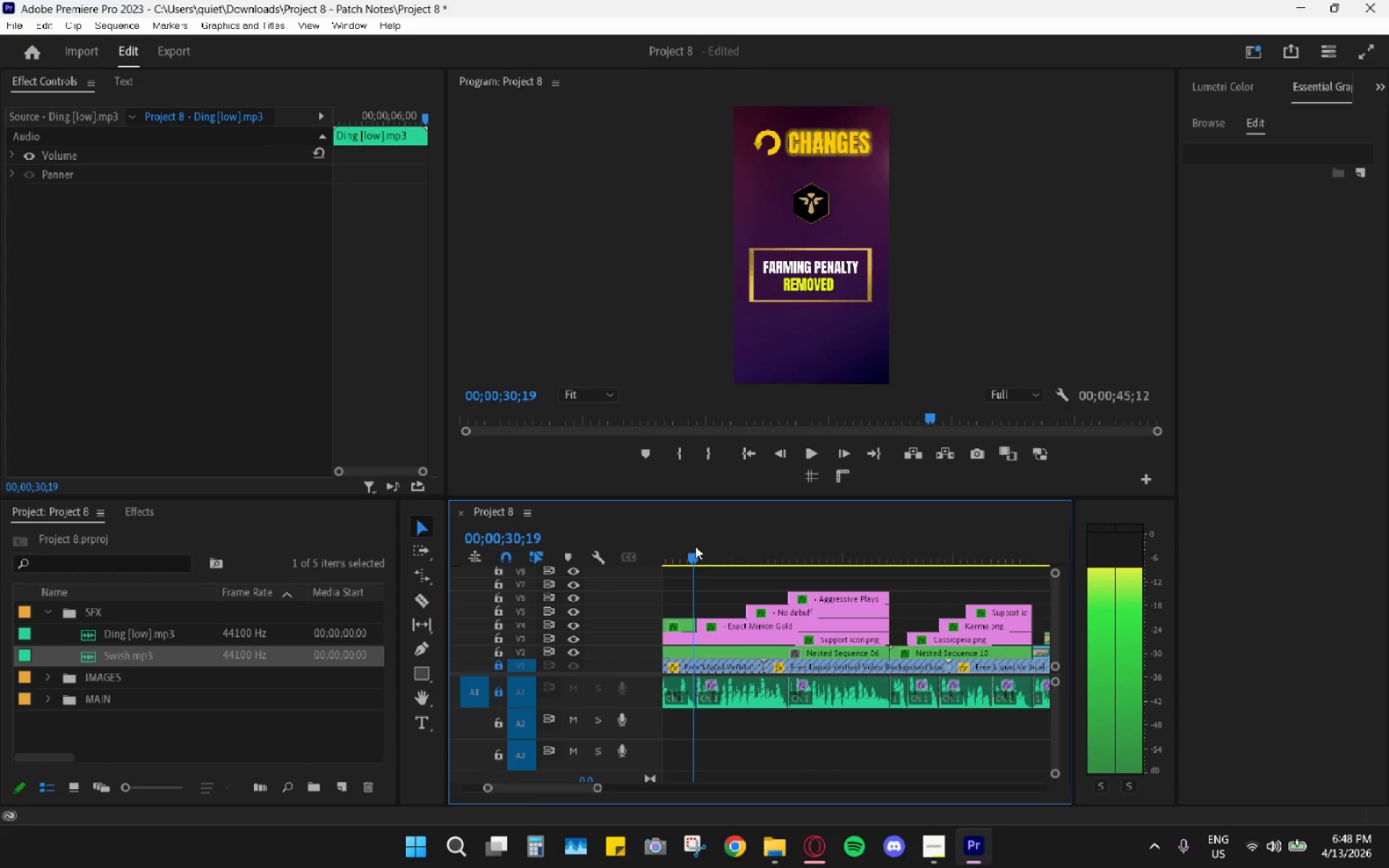 
key(Space)
 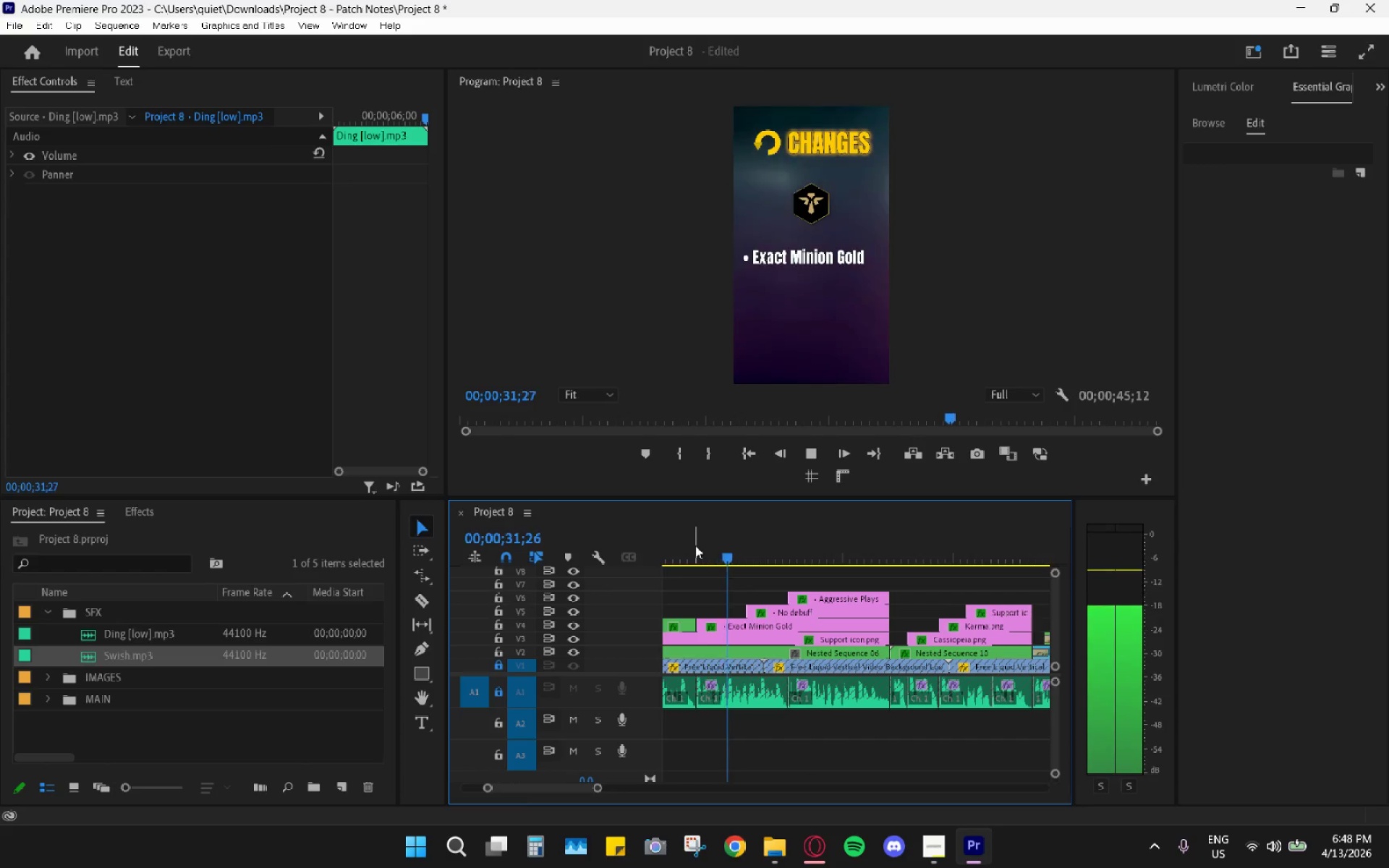 
mouse_move([708, 637])
 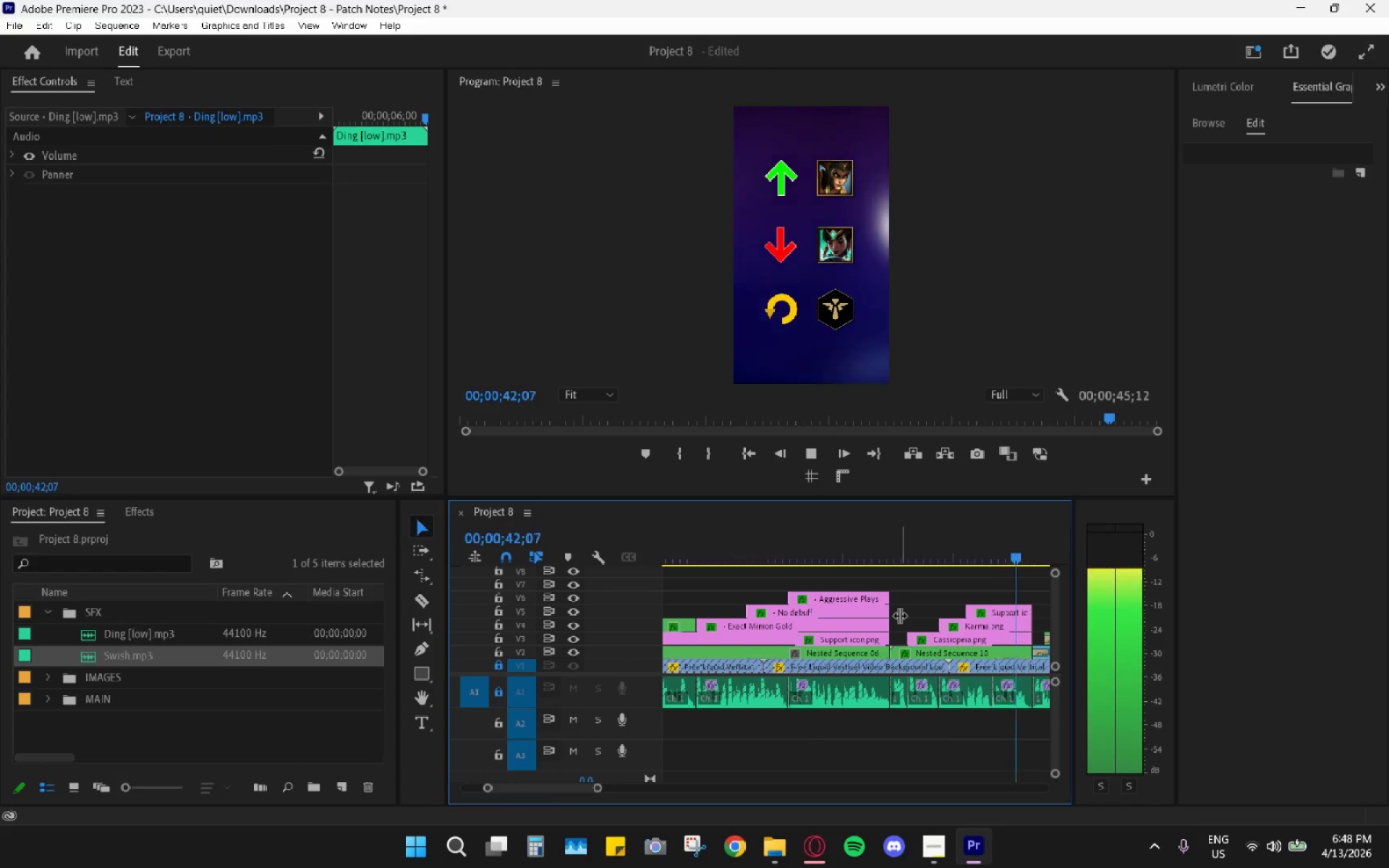 
wait(10.08)
 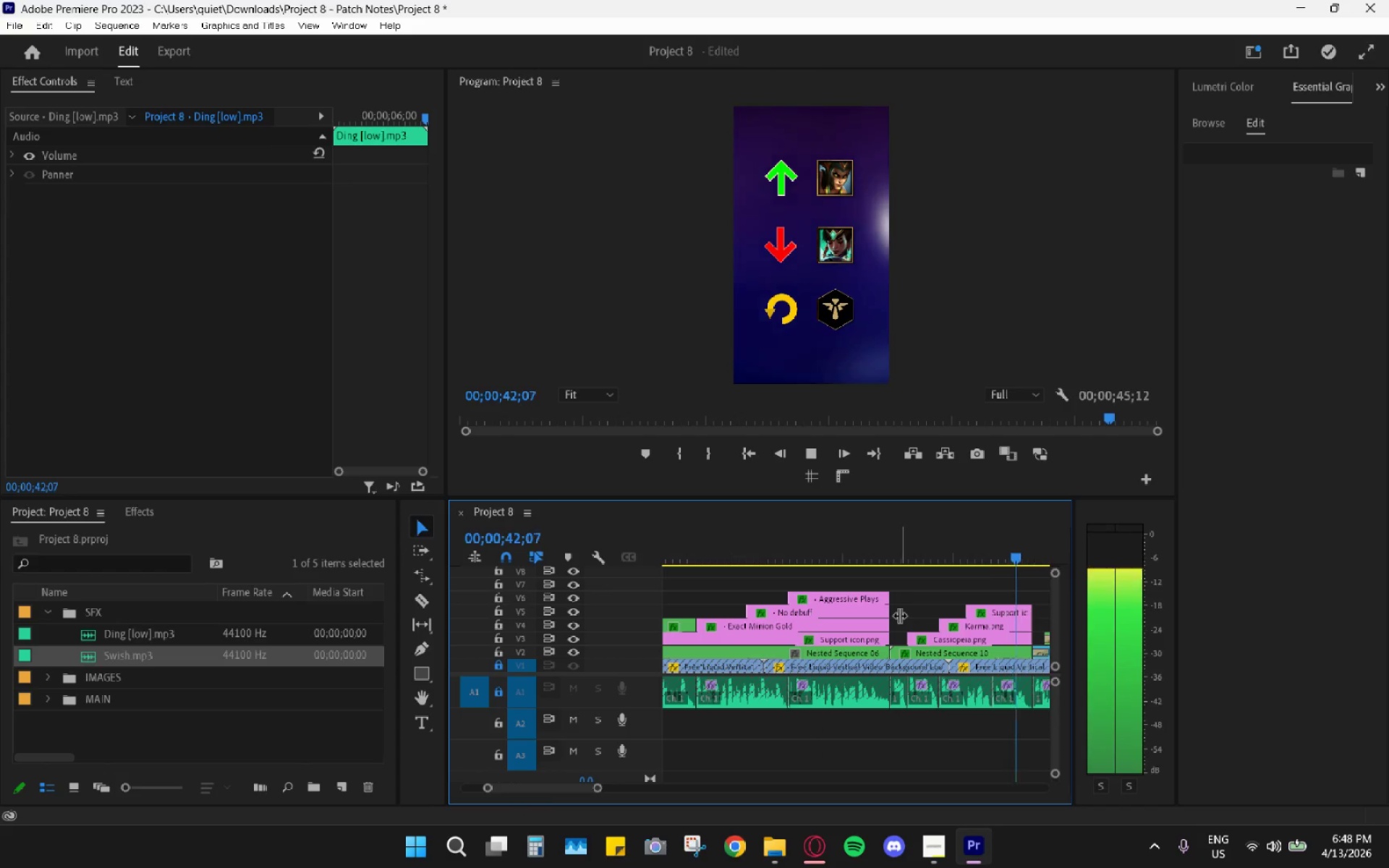 
left_click_drag(start_coordinate=[735, 537], to_coordinate=[636, 538])
 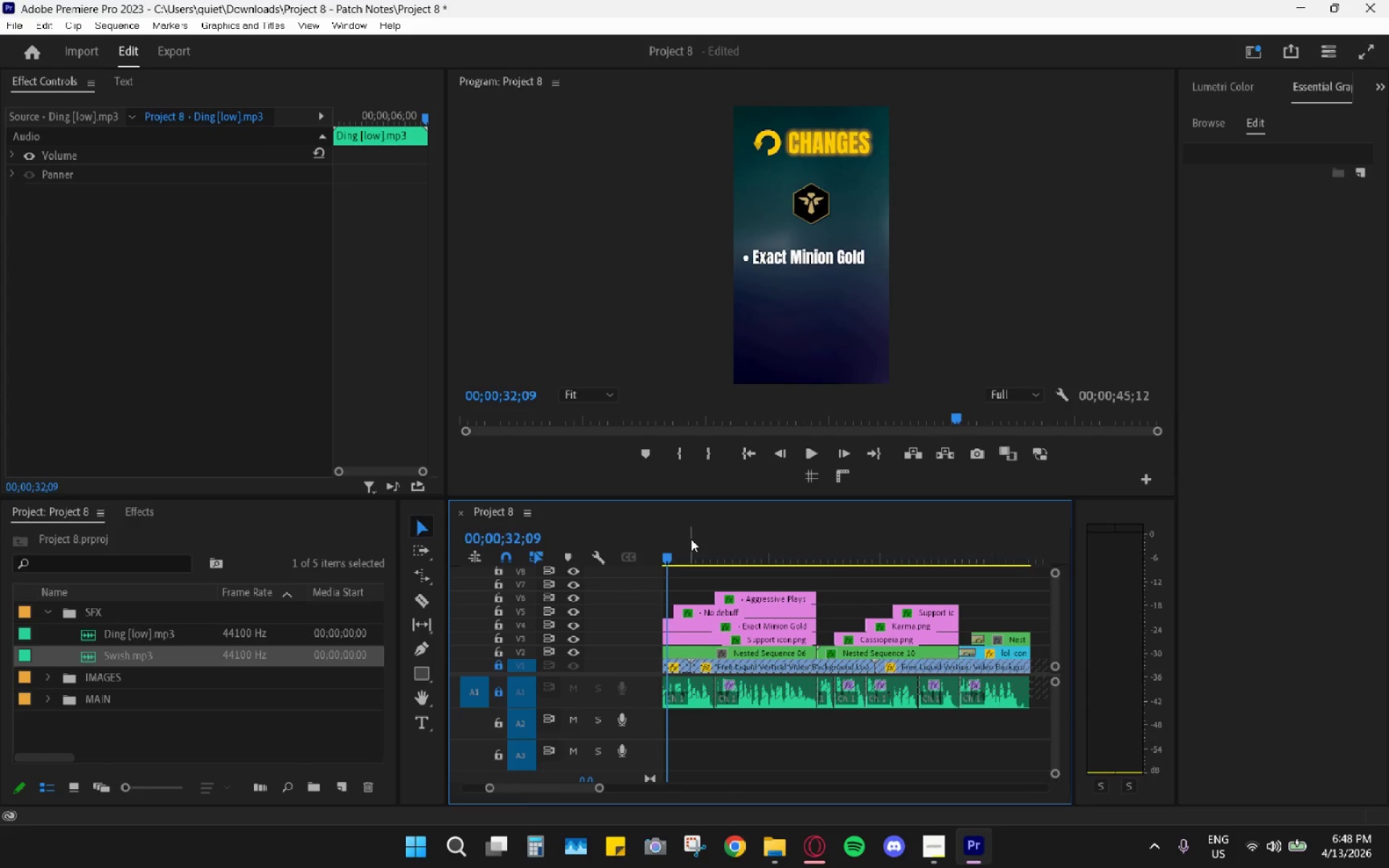 
left_click_drag(start_coordinate=[679, 558], to_coordinate=[353, 577])
 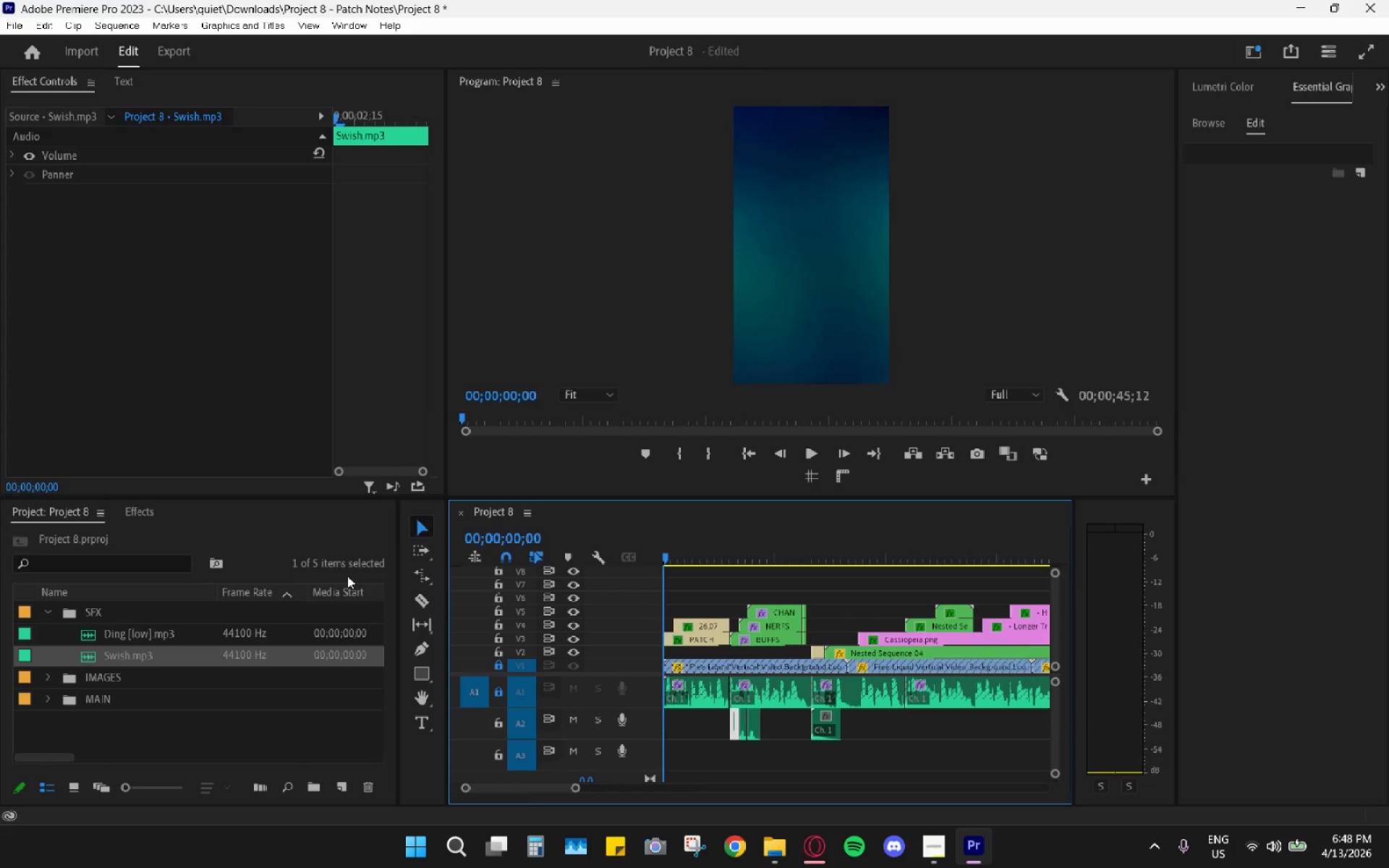 
key(Space)
 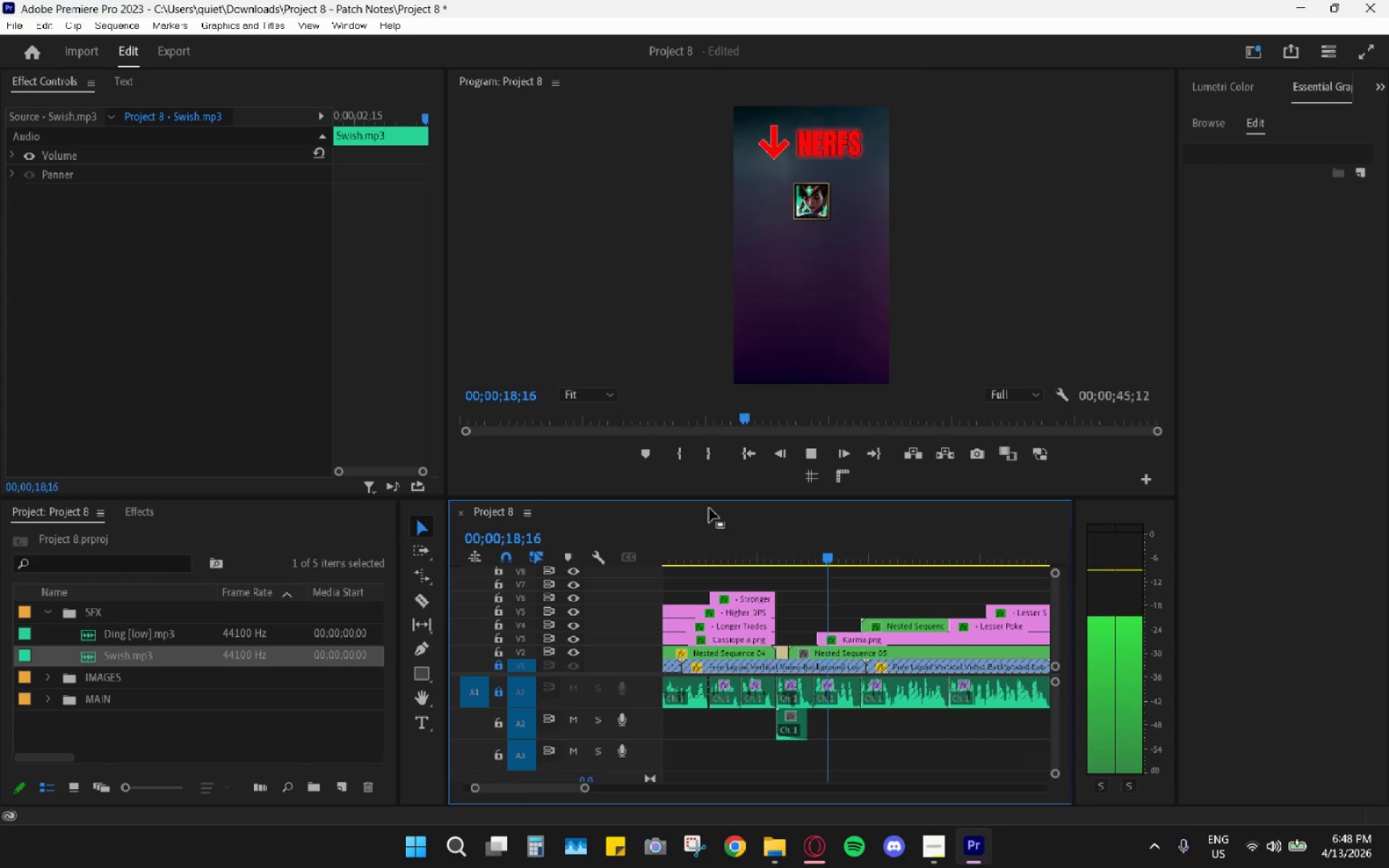 
wait(23.59)
 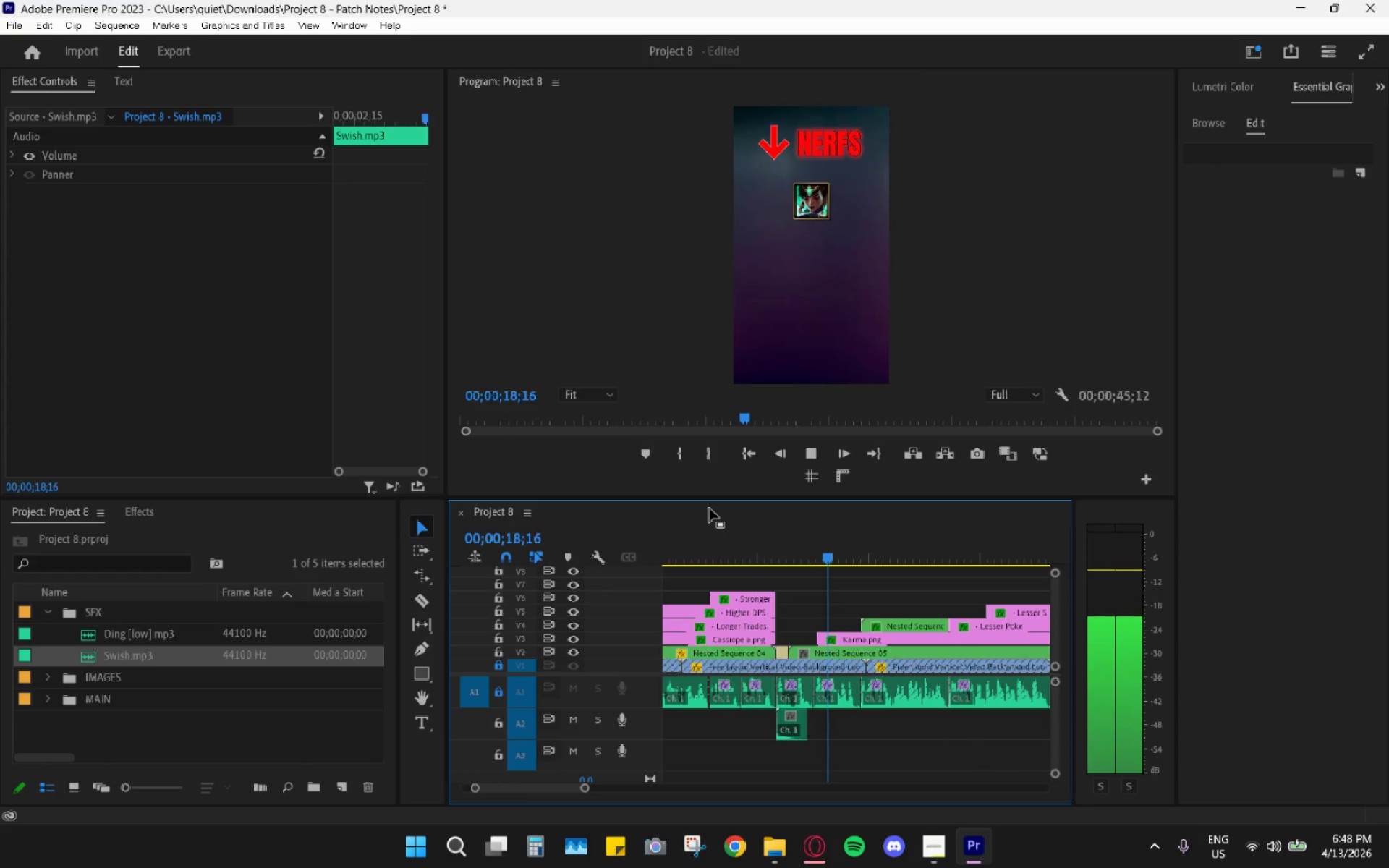 
hold_key(key=AltLeft, duration=0.62)
scroll: coordinate [962, 699], scroll_direction: down, amount: 10.0
 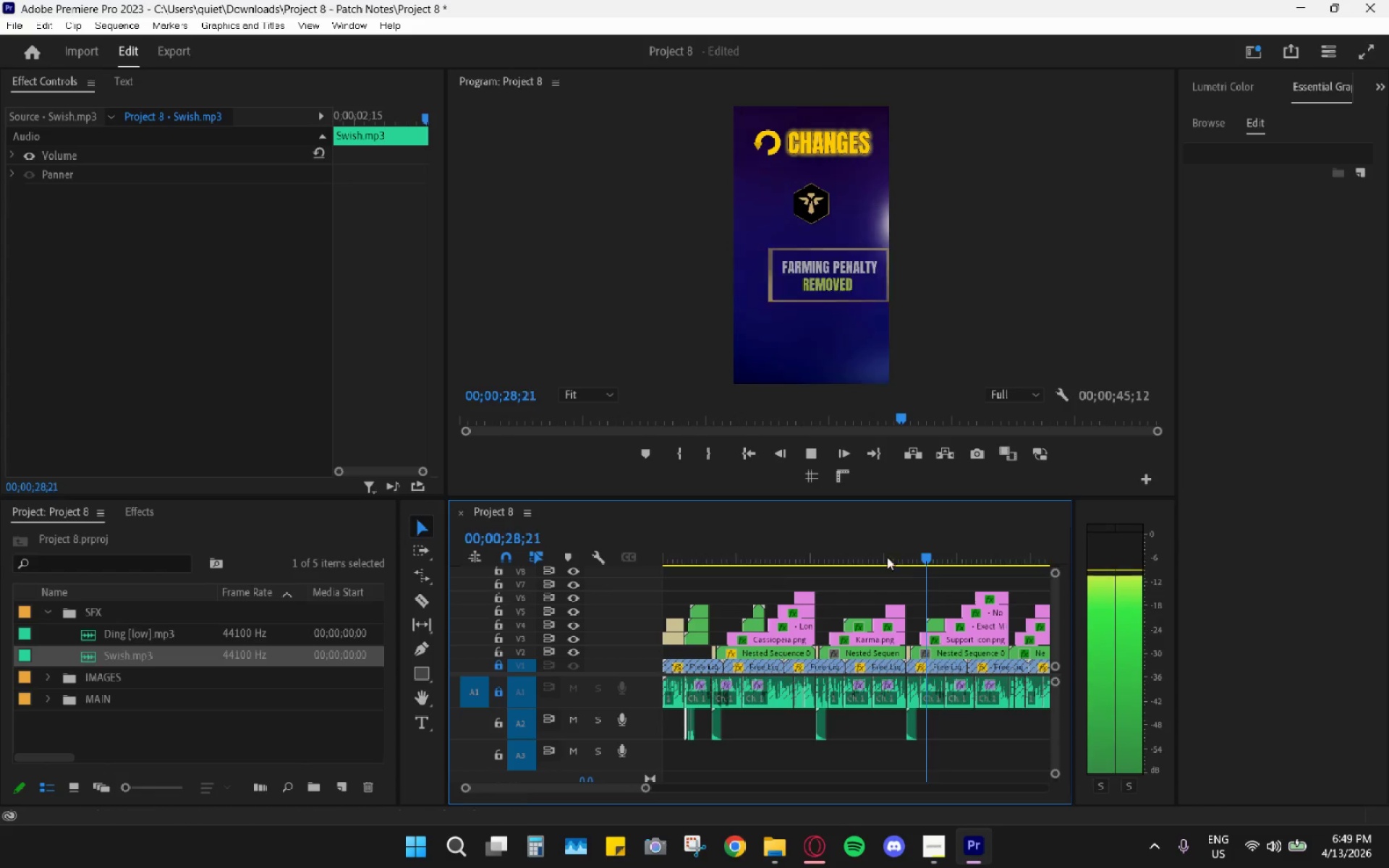 
wait(5.75)
 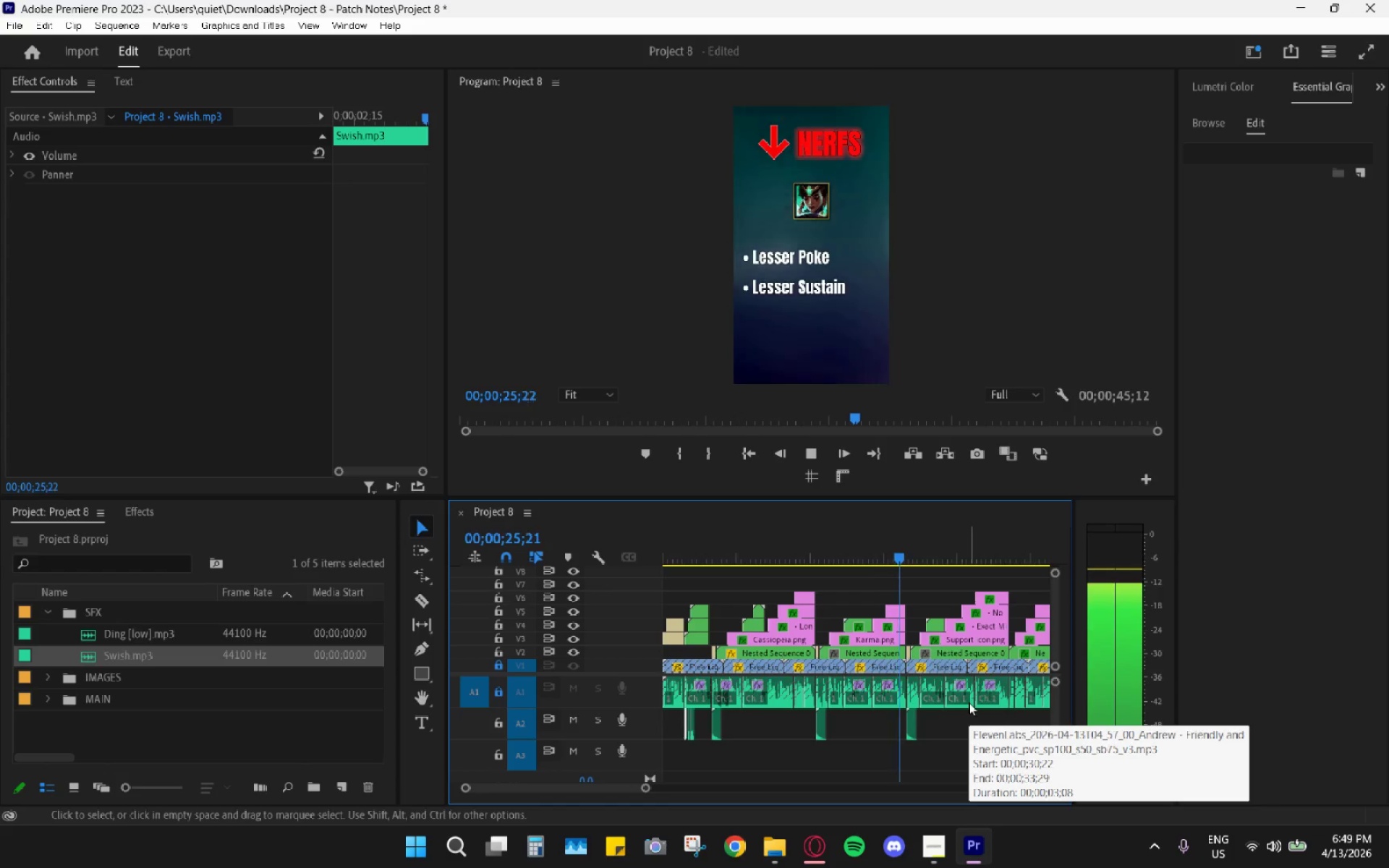 
hold_key(key=AltLeft, duration=0.69)
scroll: coordinate [990, 678], scroll_direction: up, amount: 5.0
 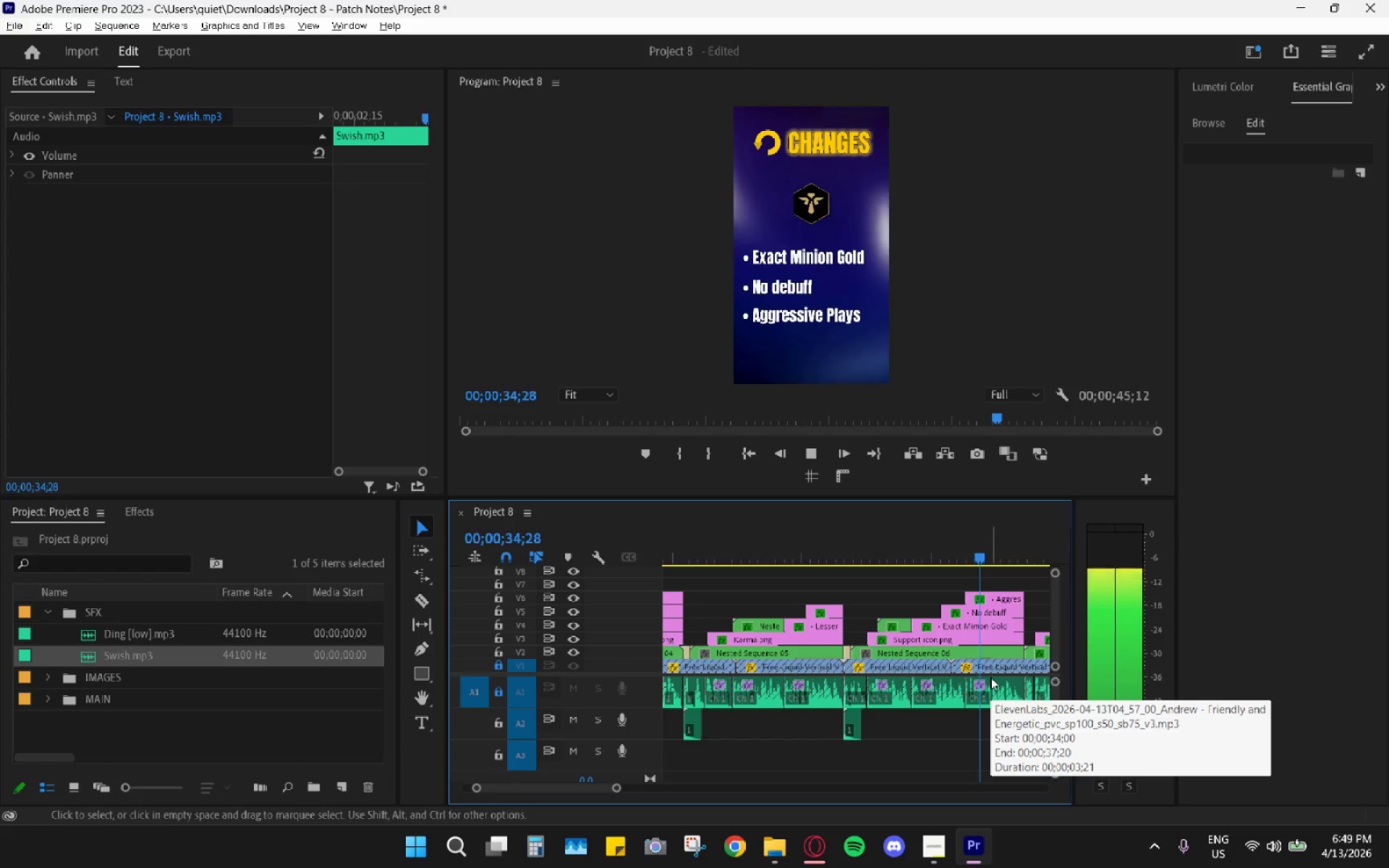 
wait(5.42)
 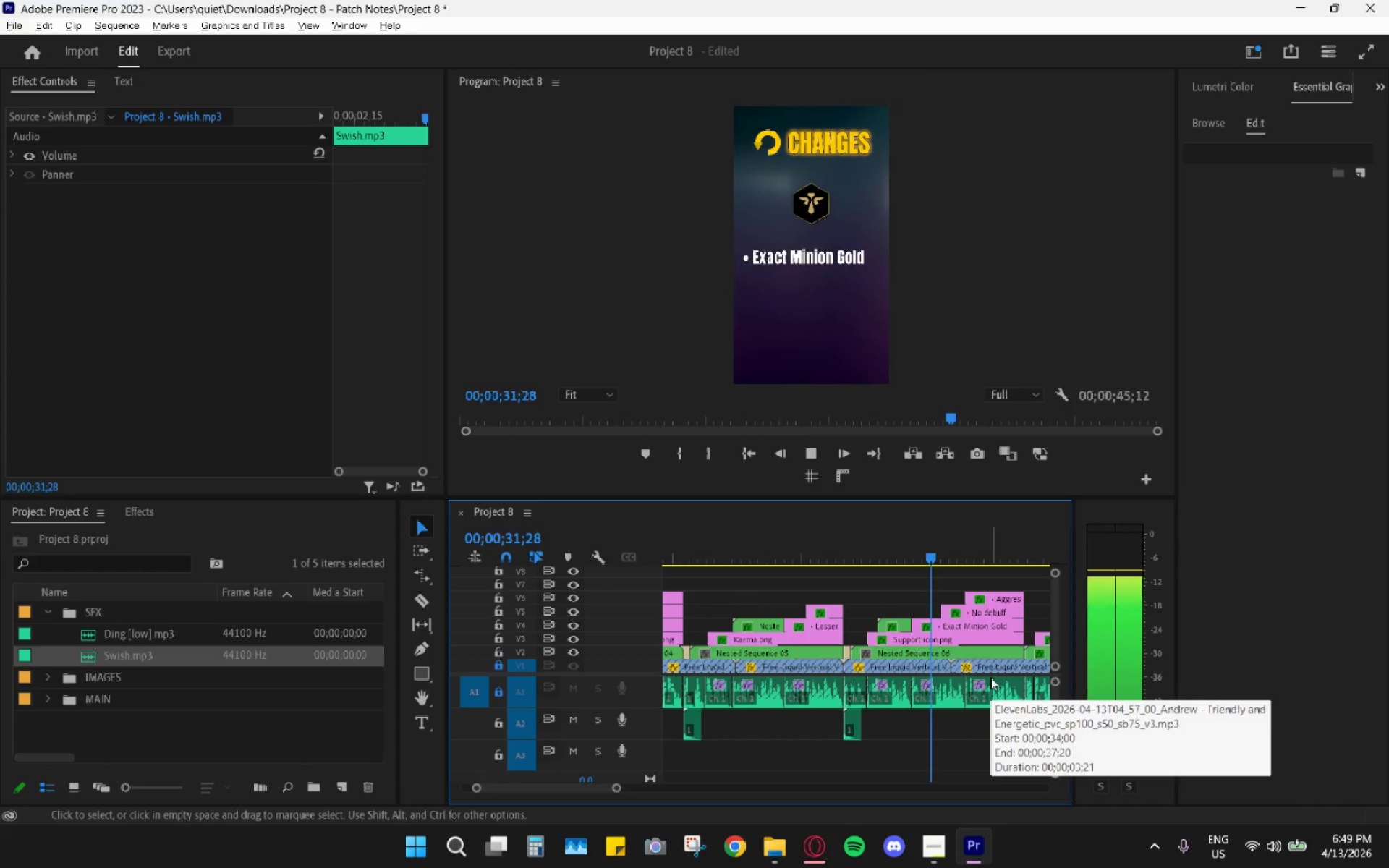 
scroll: coordinate [990, 677], scroll_direction: down, amount: 3.0
 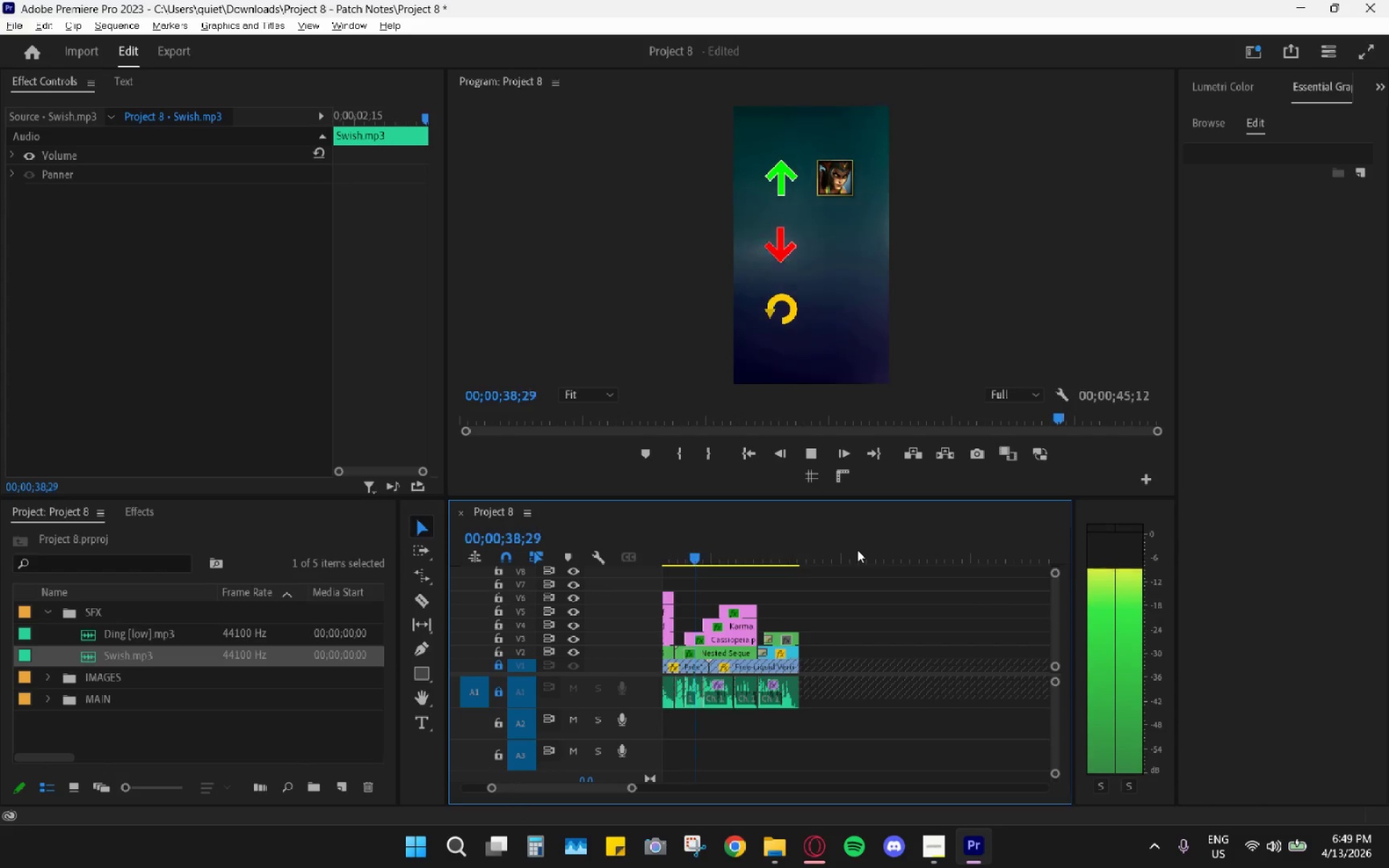 
key(Space)
 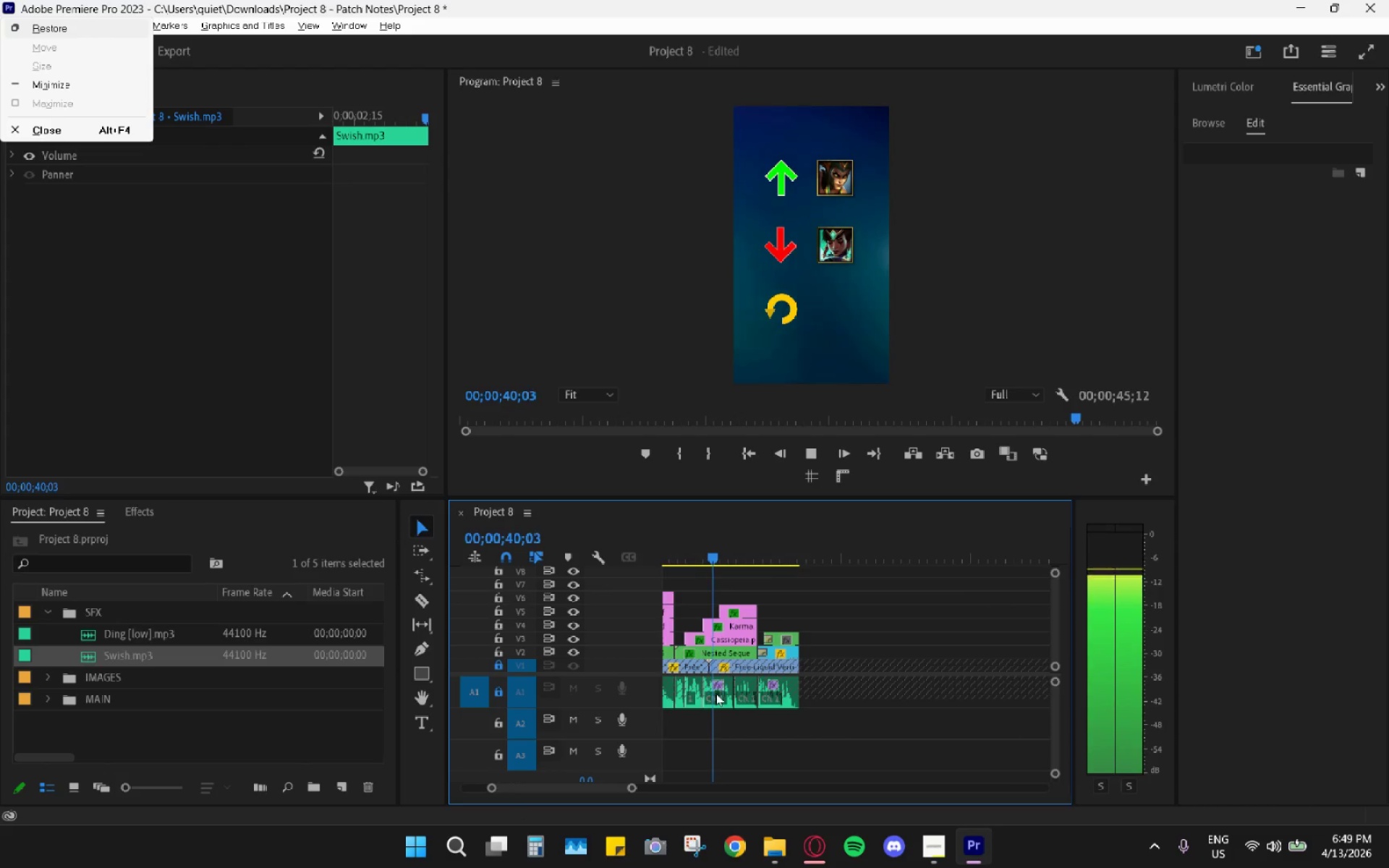 
hold_key(key=AltLeft, duration=0.41)
 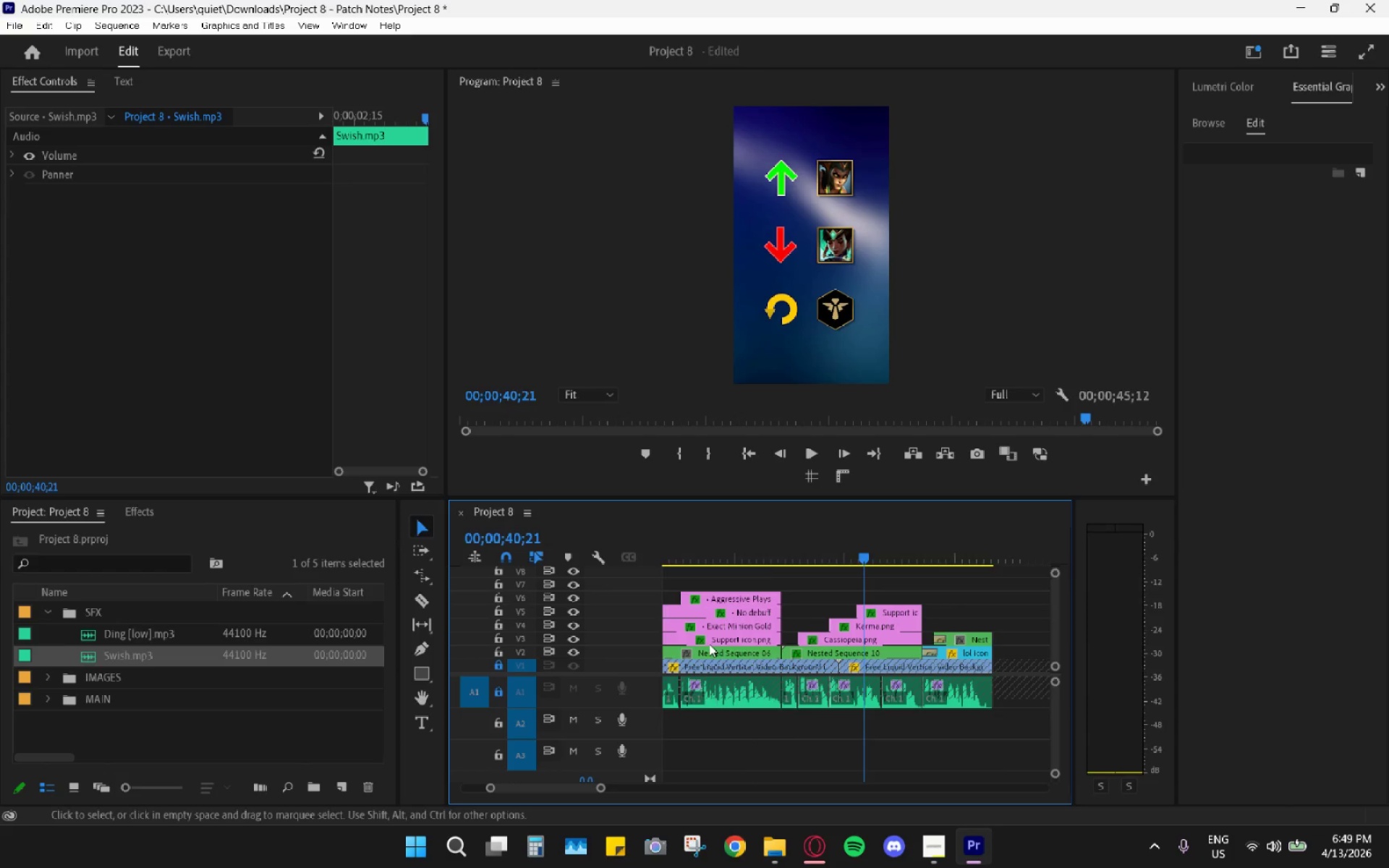 
key(Space)
 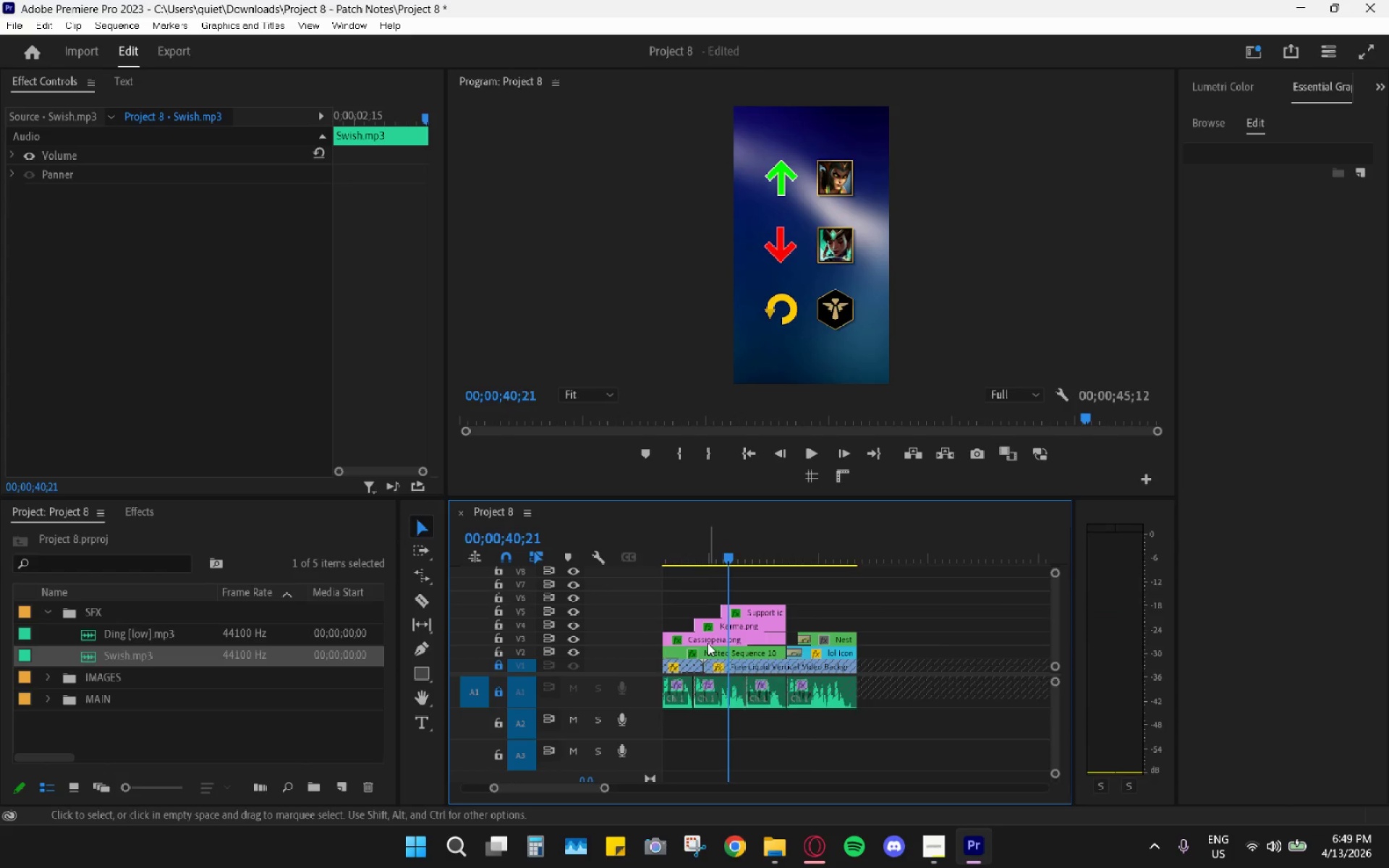 
scroll: coordinate [709, 644], scroll_direction: up, amount: 10.0
 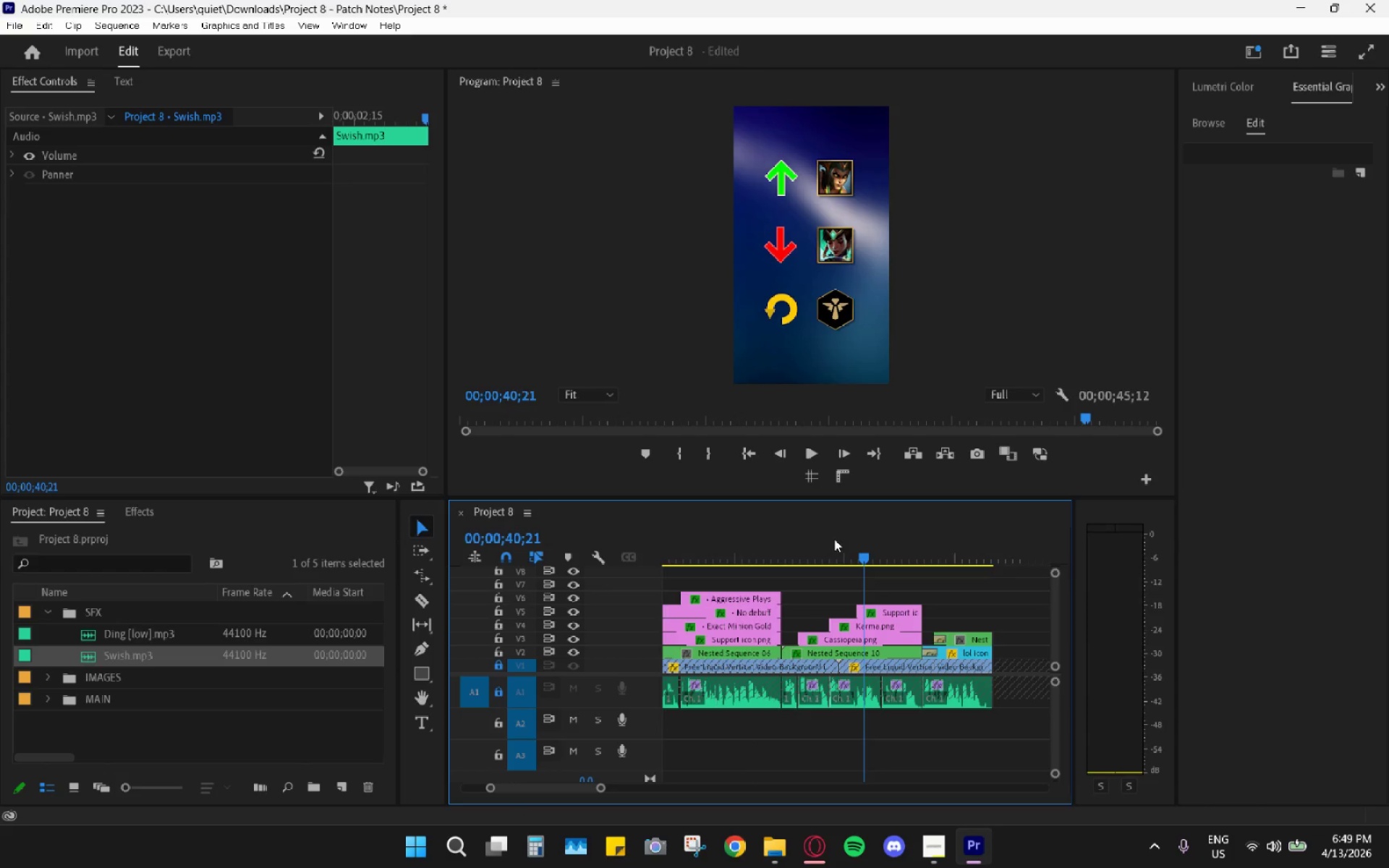 
left_click([805, 546])
 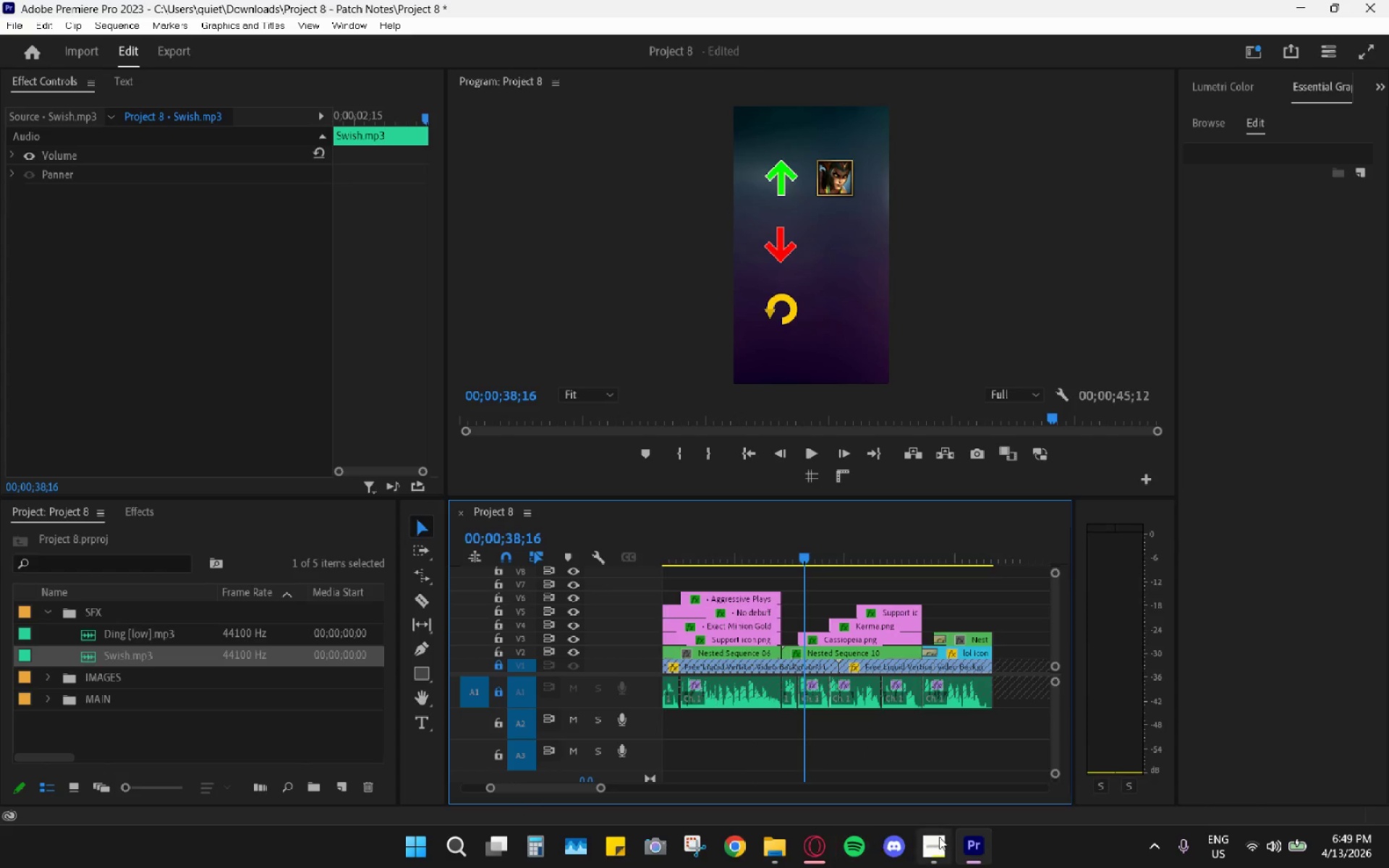 
left_click([786, 847])
 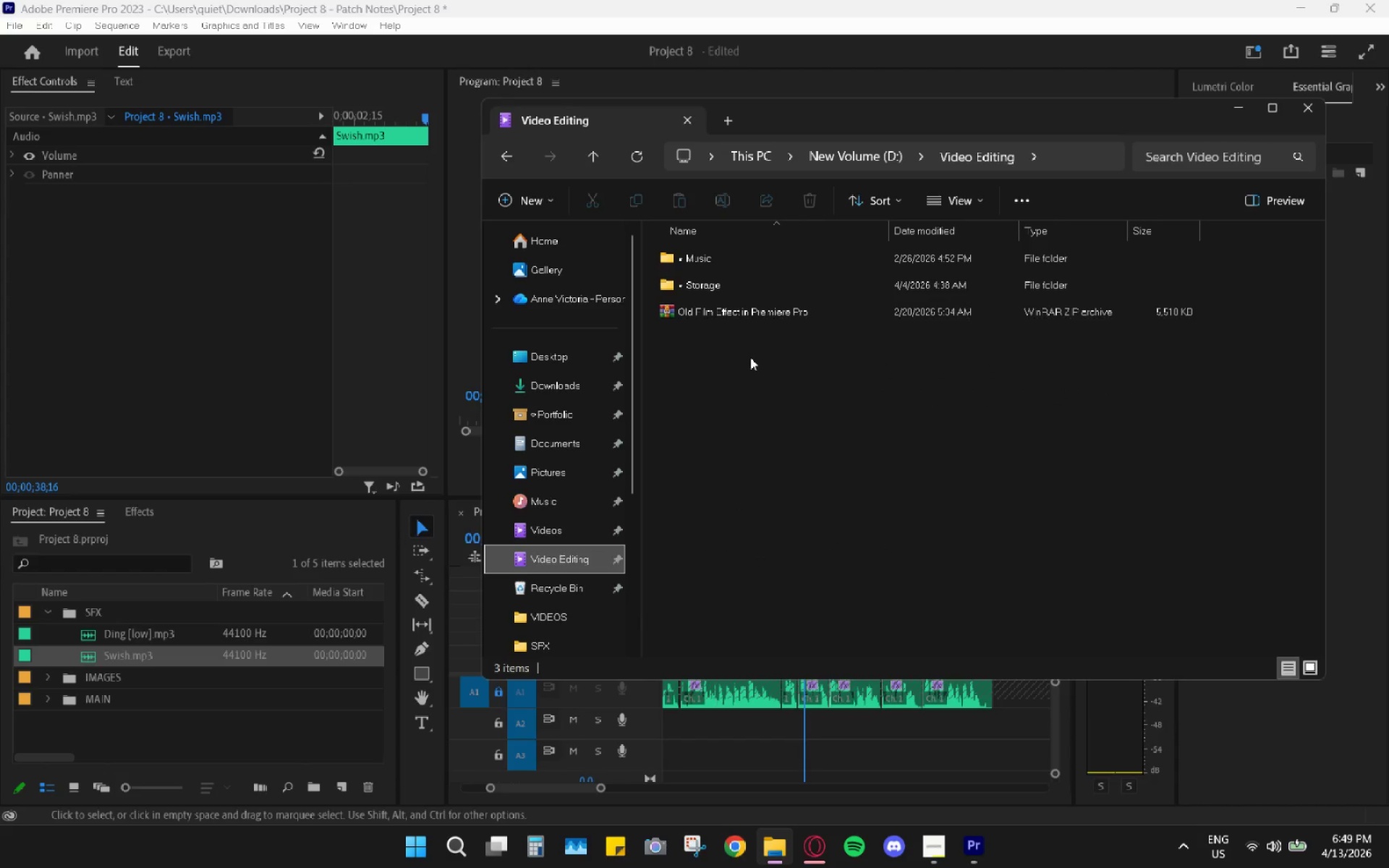 
double_click([717, 282])
 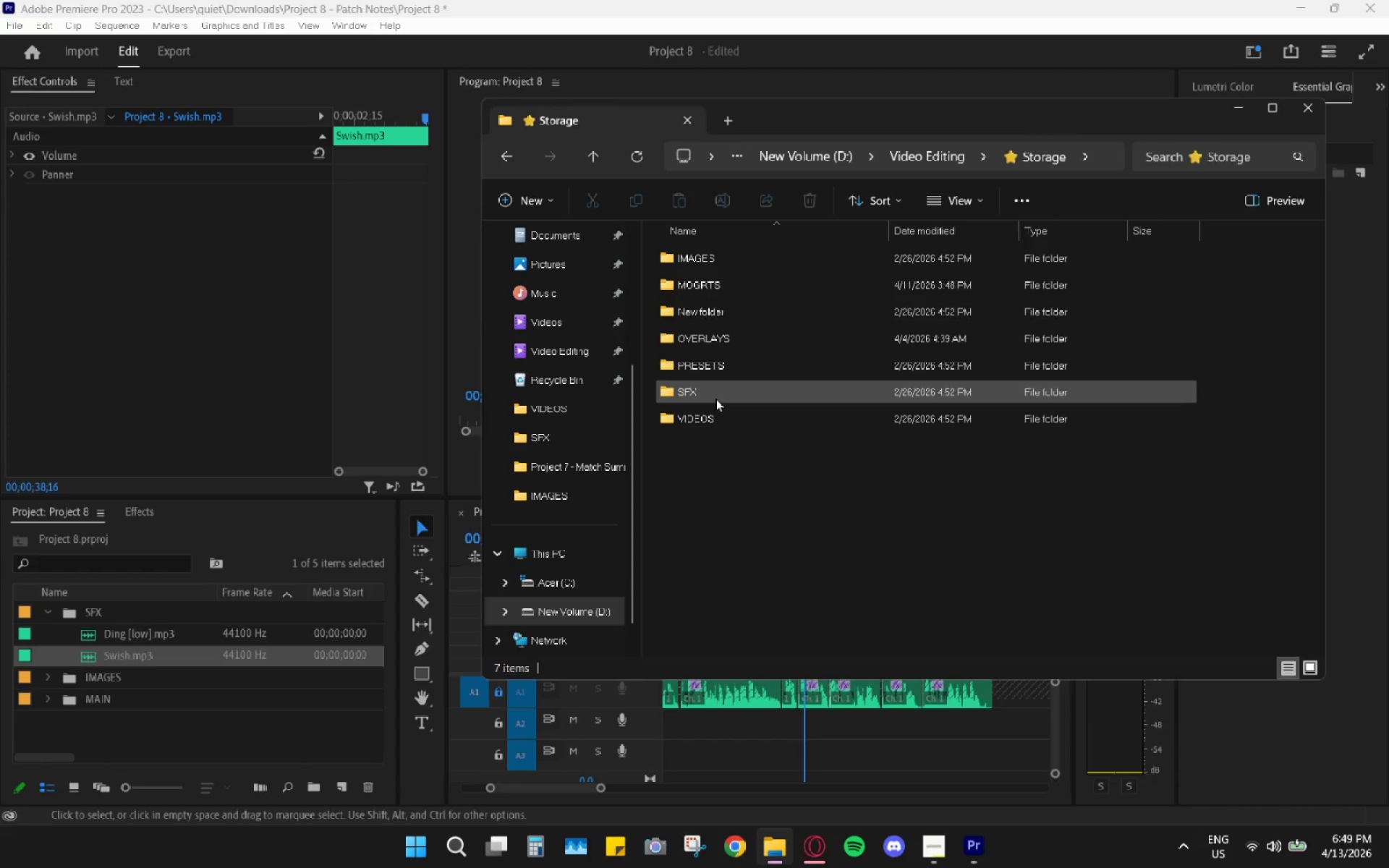 
double_click([715, 399])
 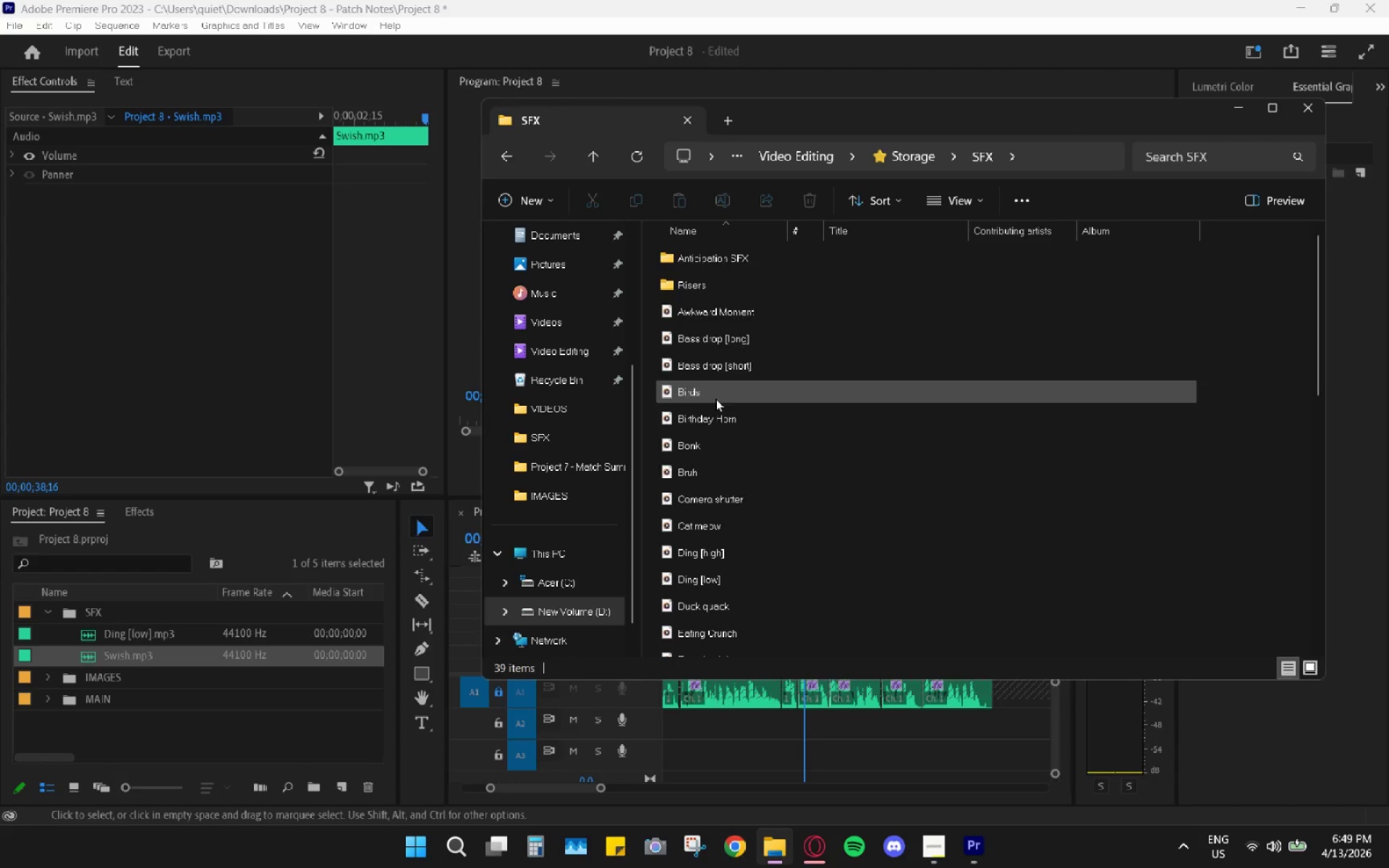 
scroll: coordinate [713, 479], scroll_direction: down, amount: 10.0
 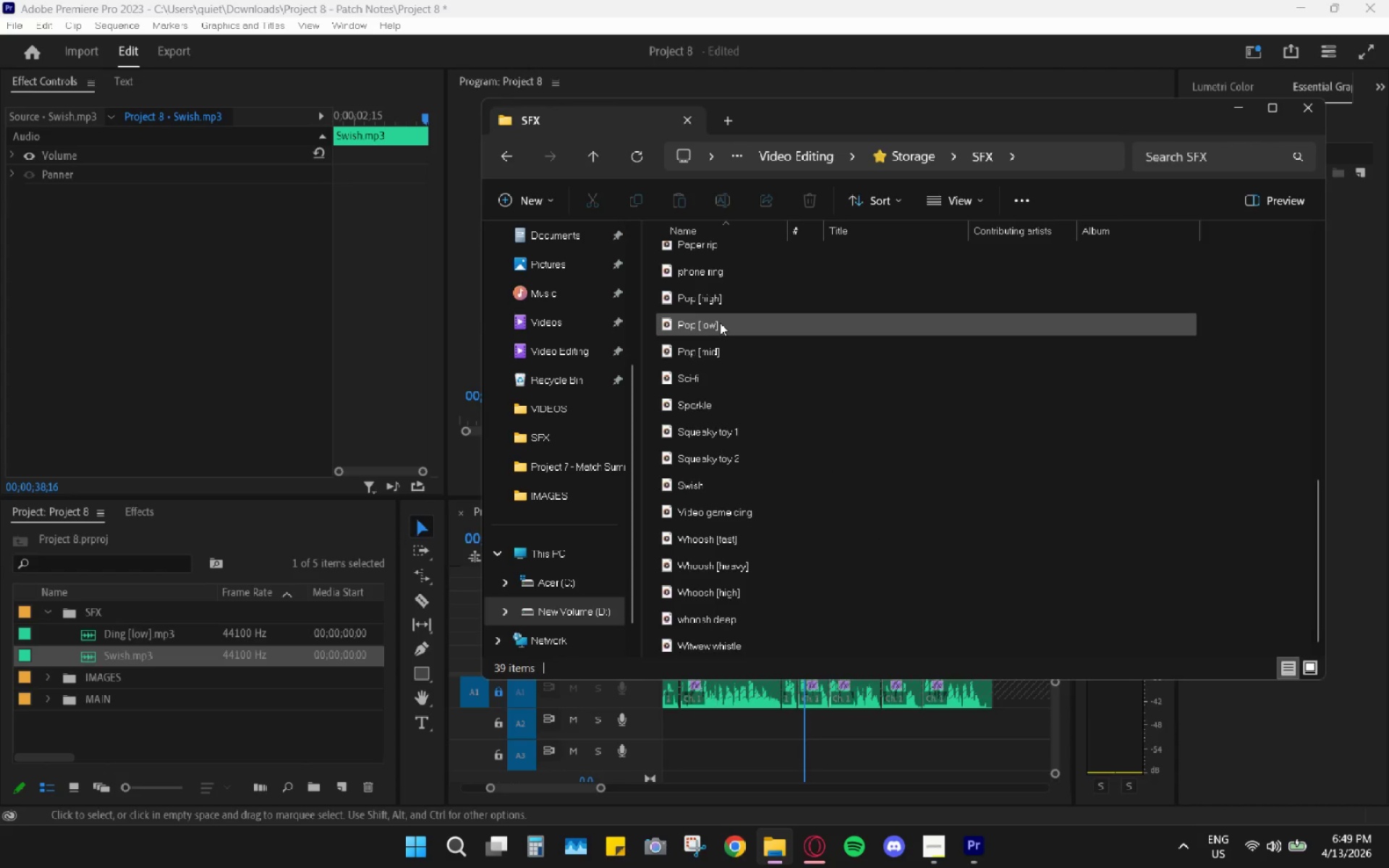 
double_click([720, 323])
 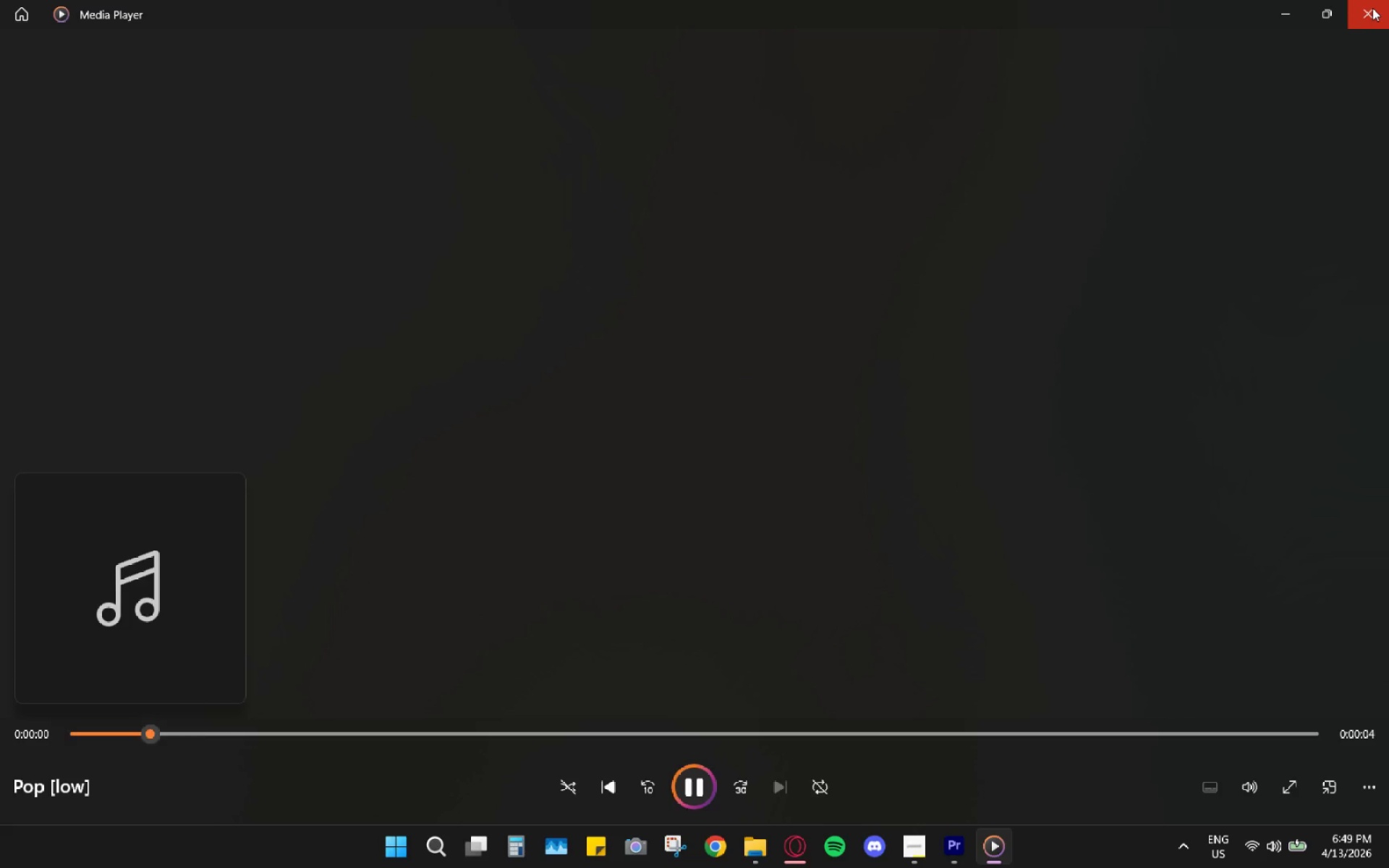 
left_click([1372, 8])
 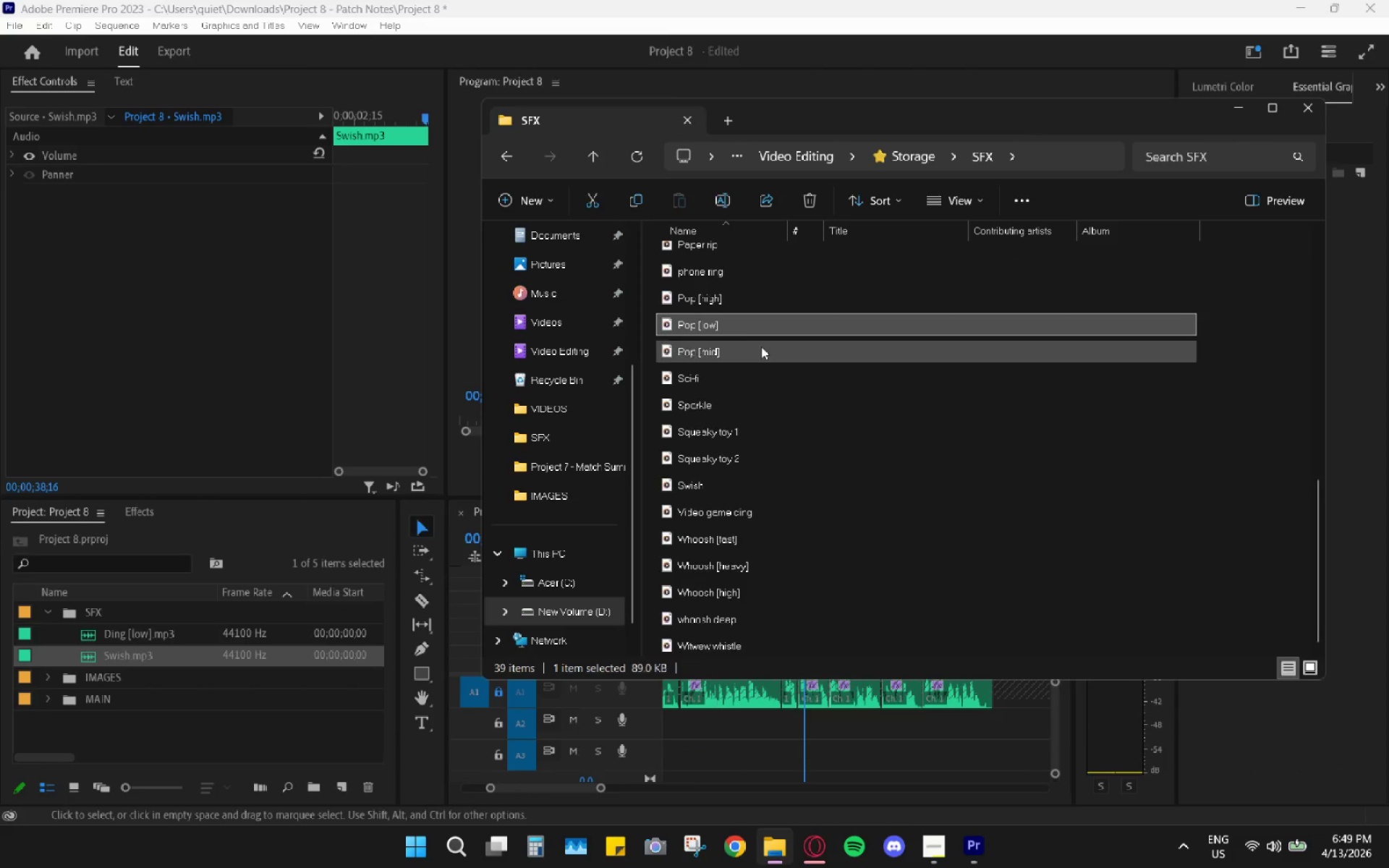 
double_click([755, 350])
 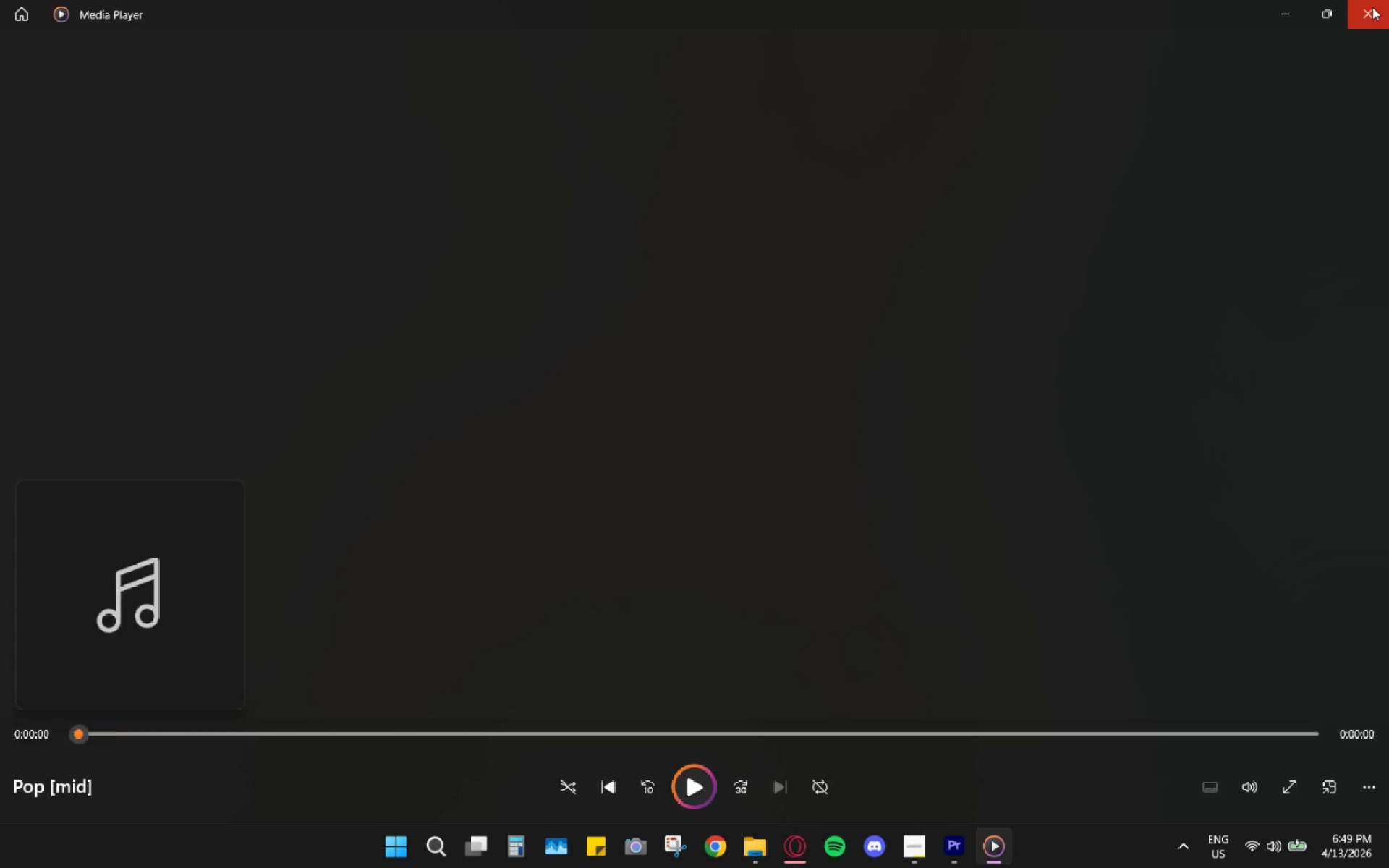 
left_click([1372, 7])
 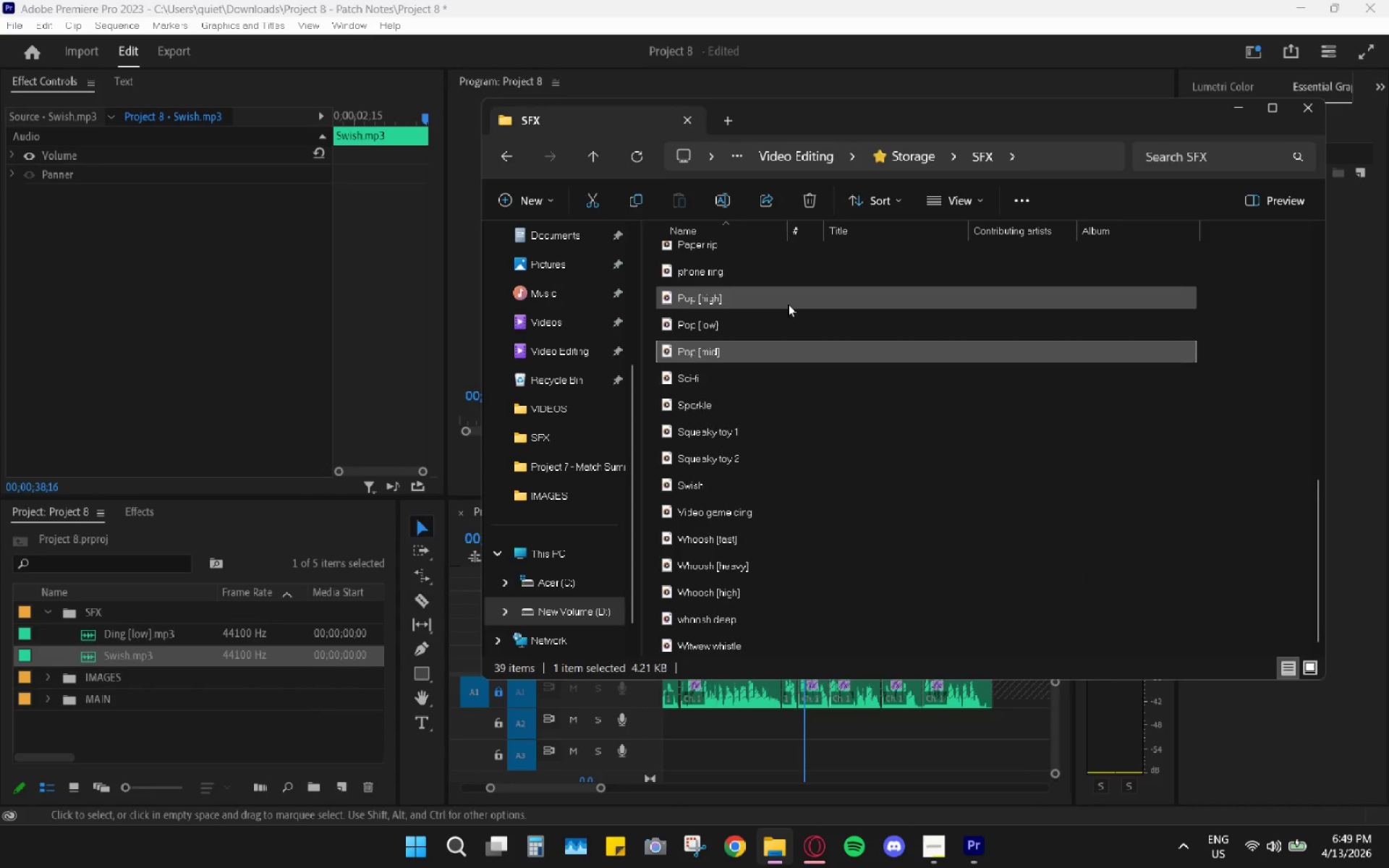 
double_click([788, 303])
 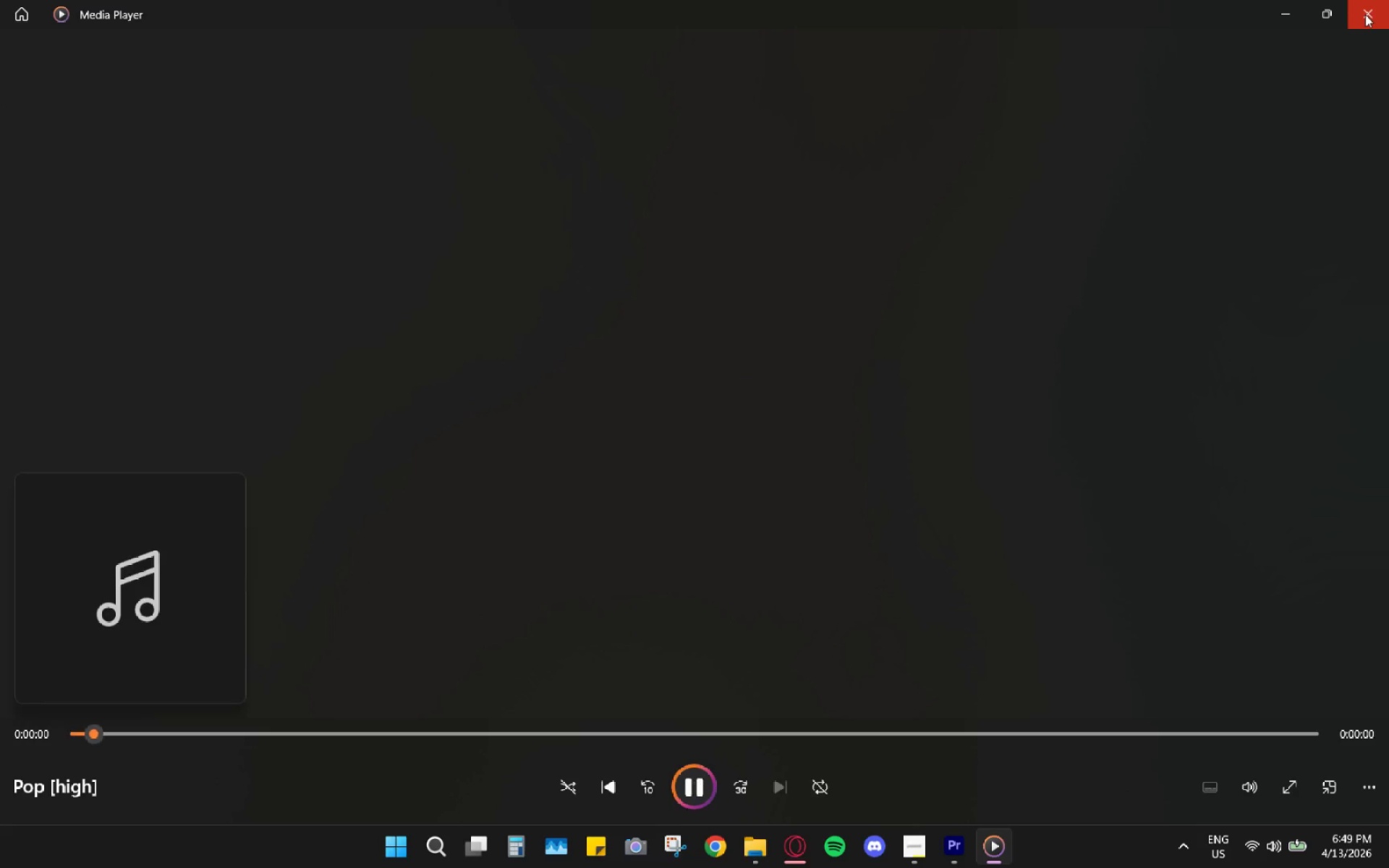 
left_click([1365, 14])
 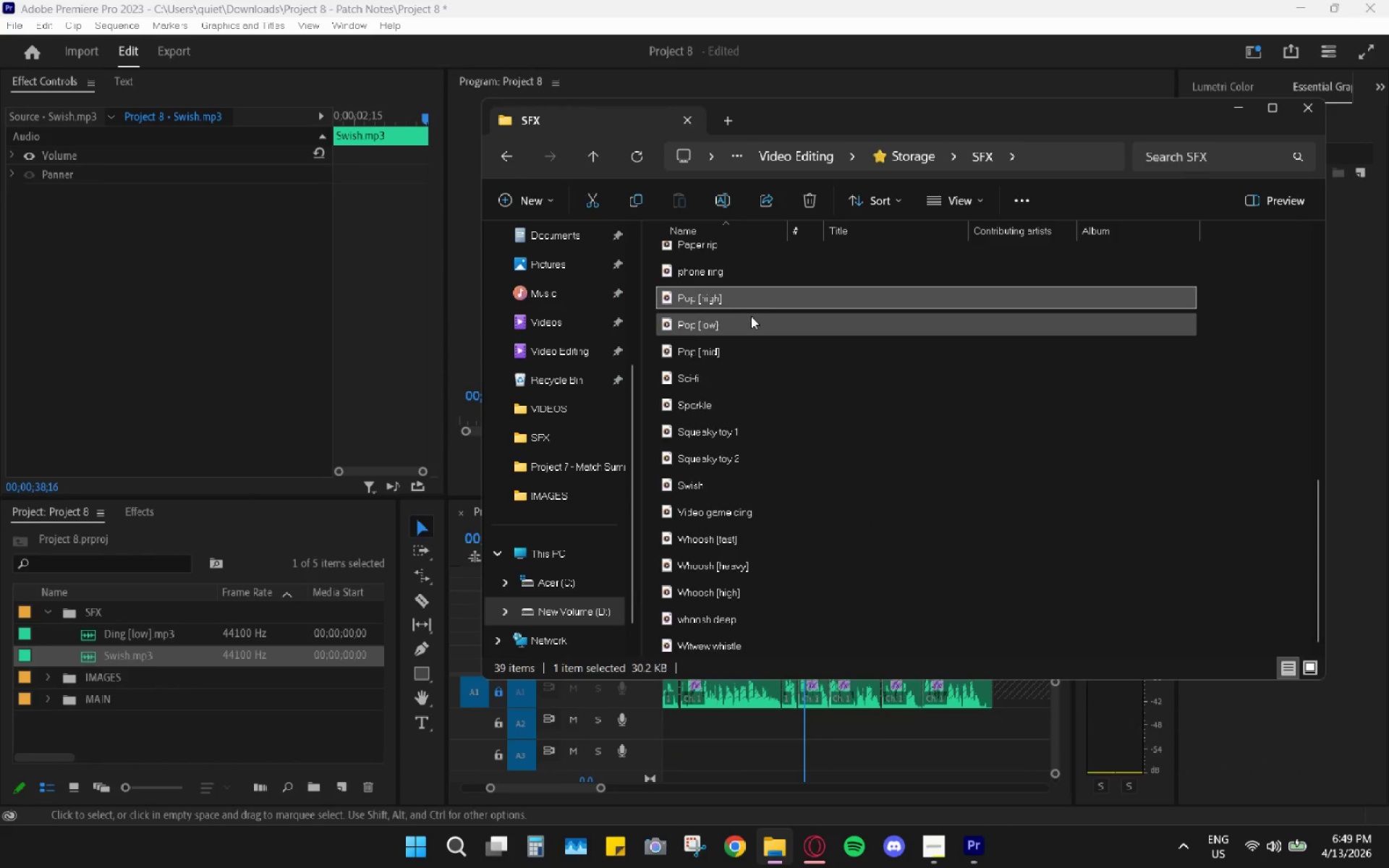 
double_click([747, 317])
 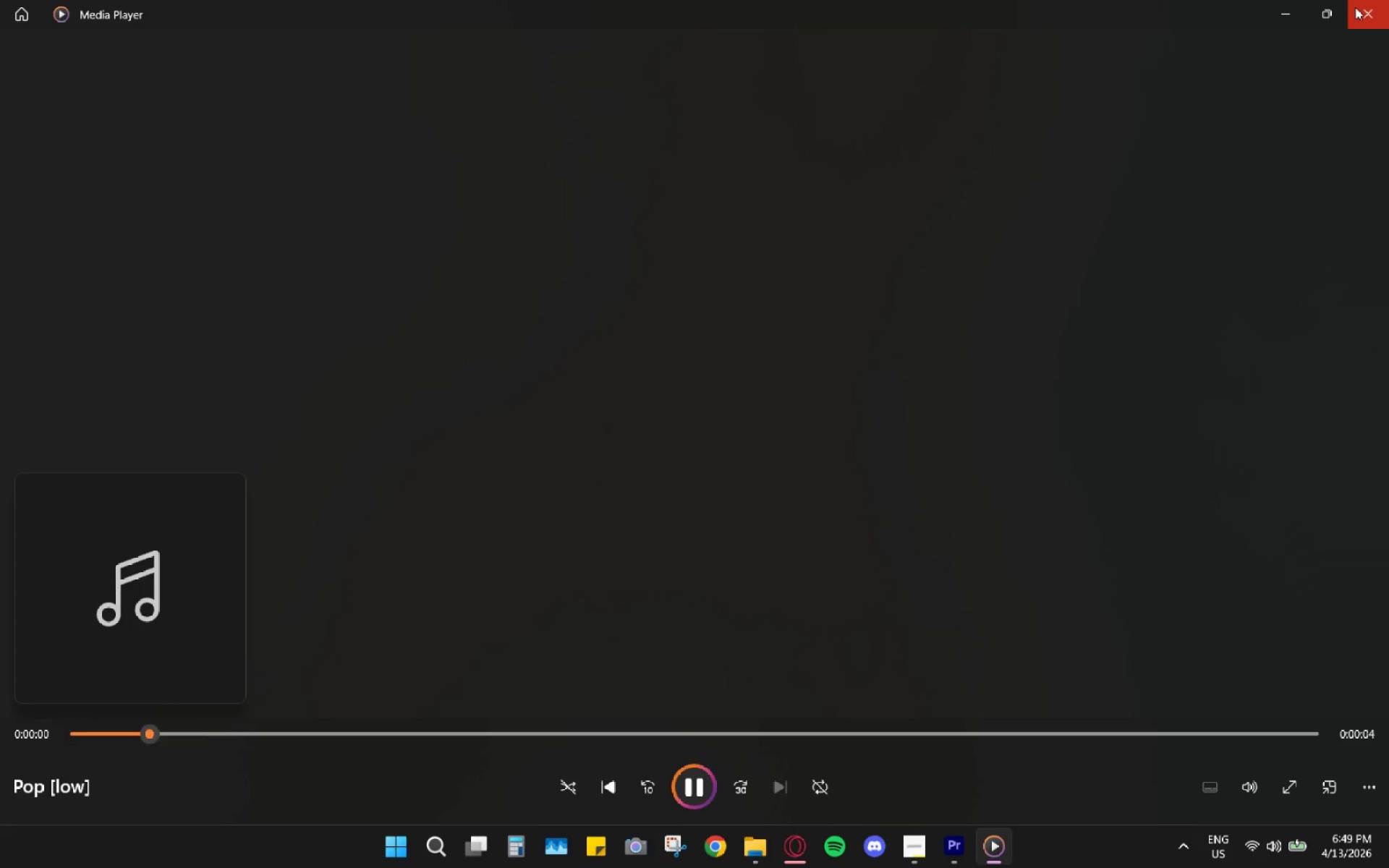 
left_click([1355, 7])
 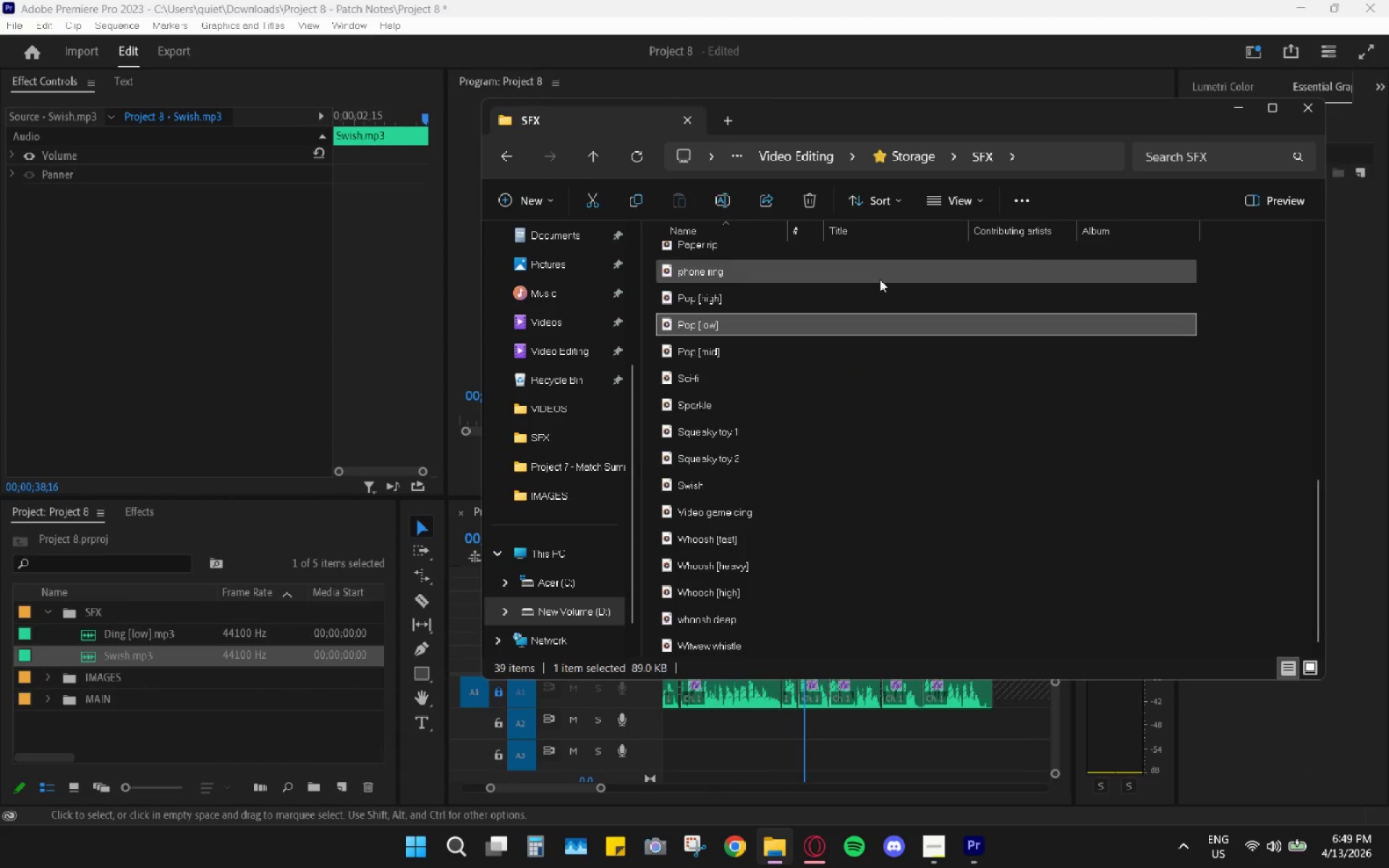 
wait(6.72)
 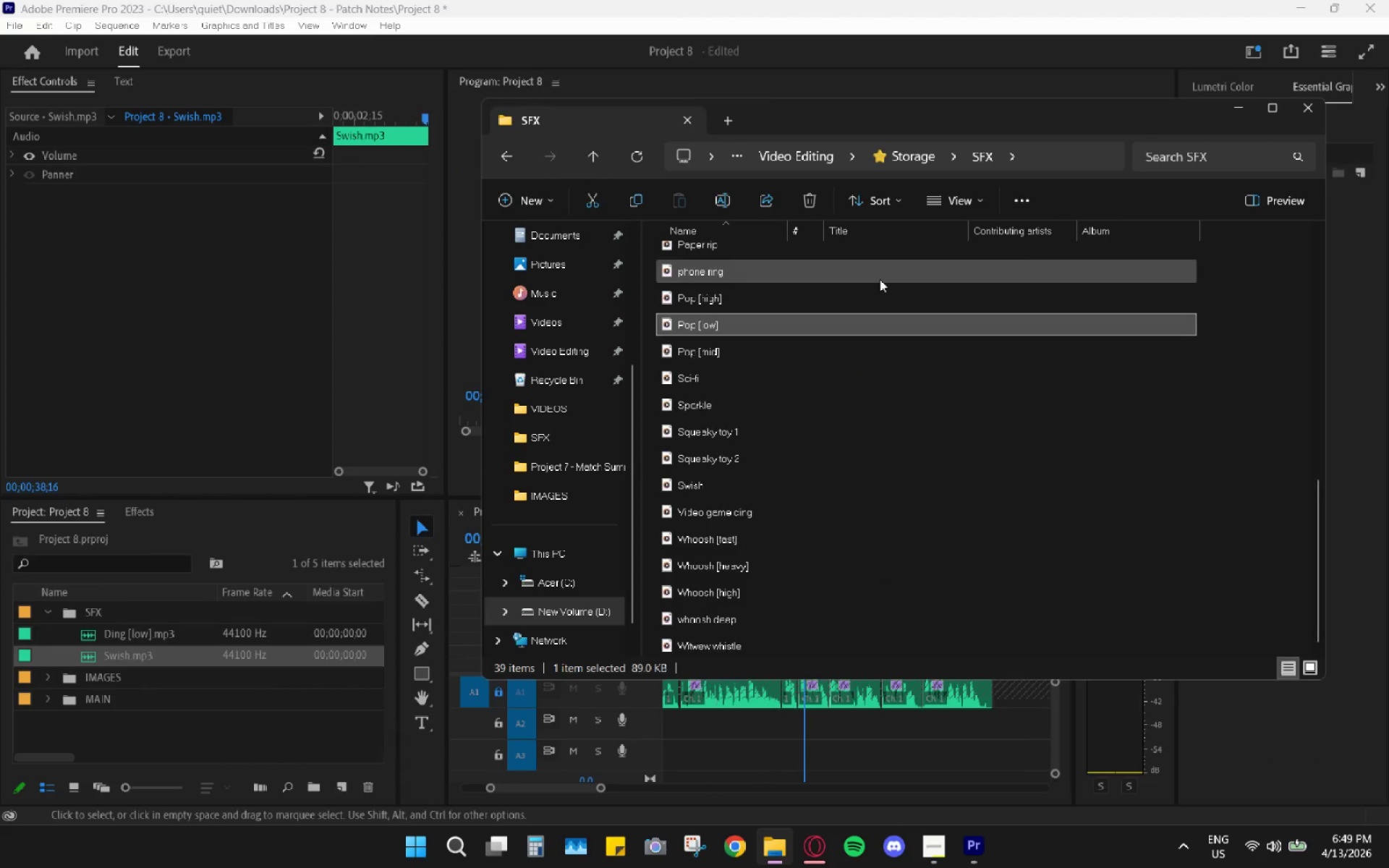 
key(Control+C)
 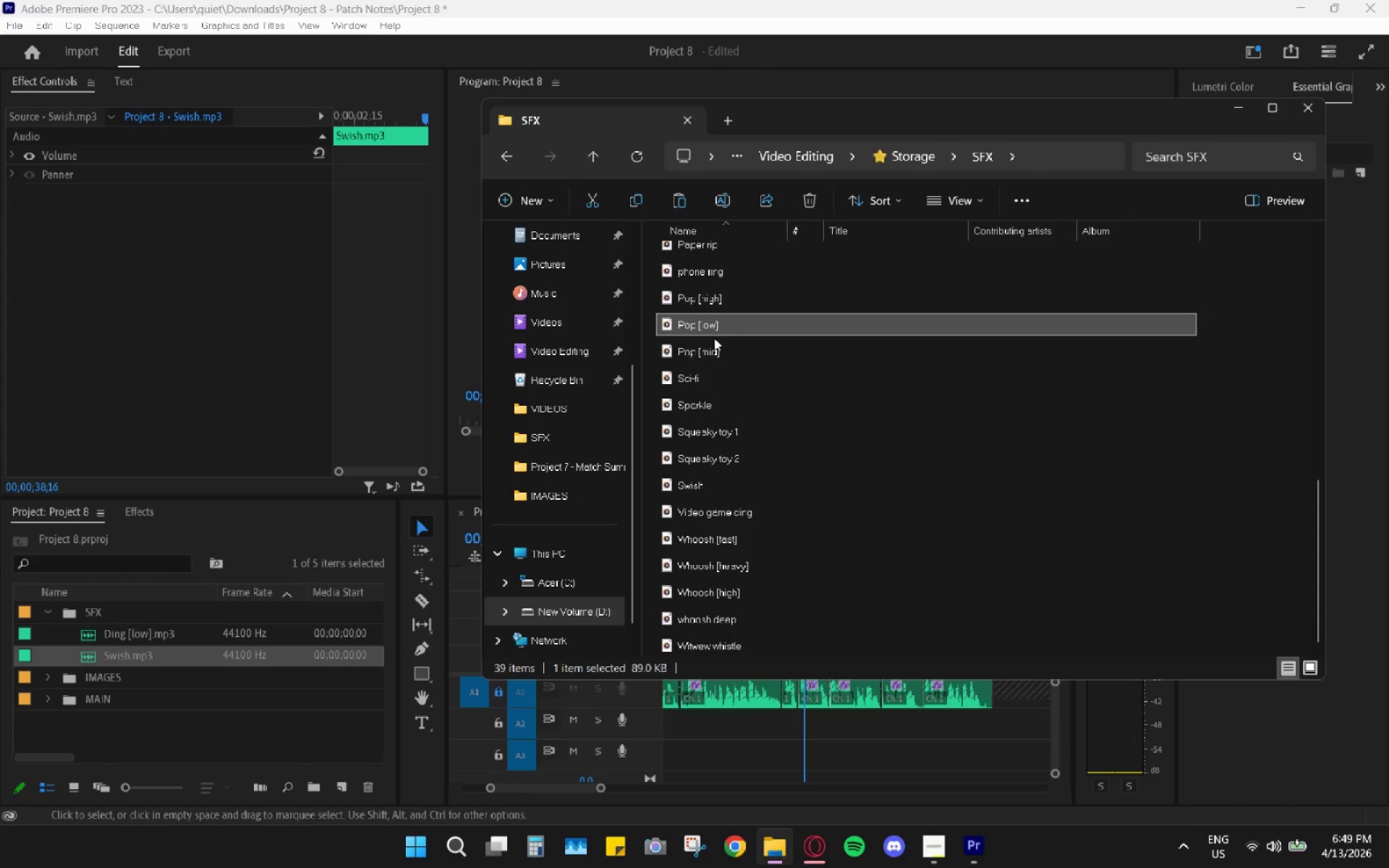 
right_click([715, 327])
 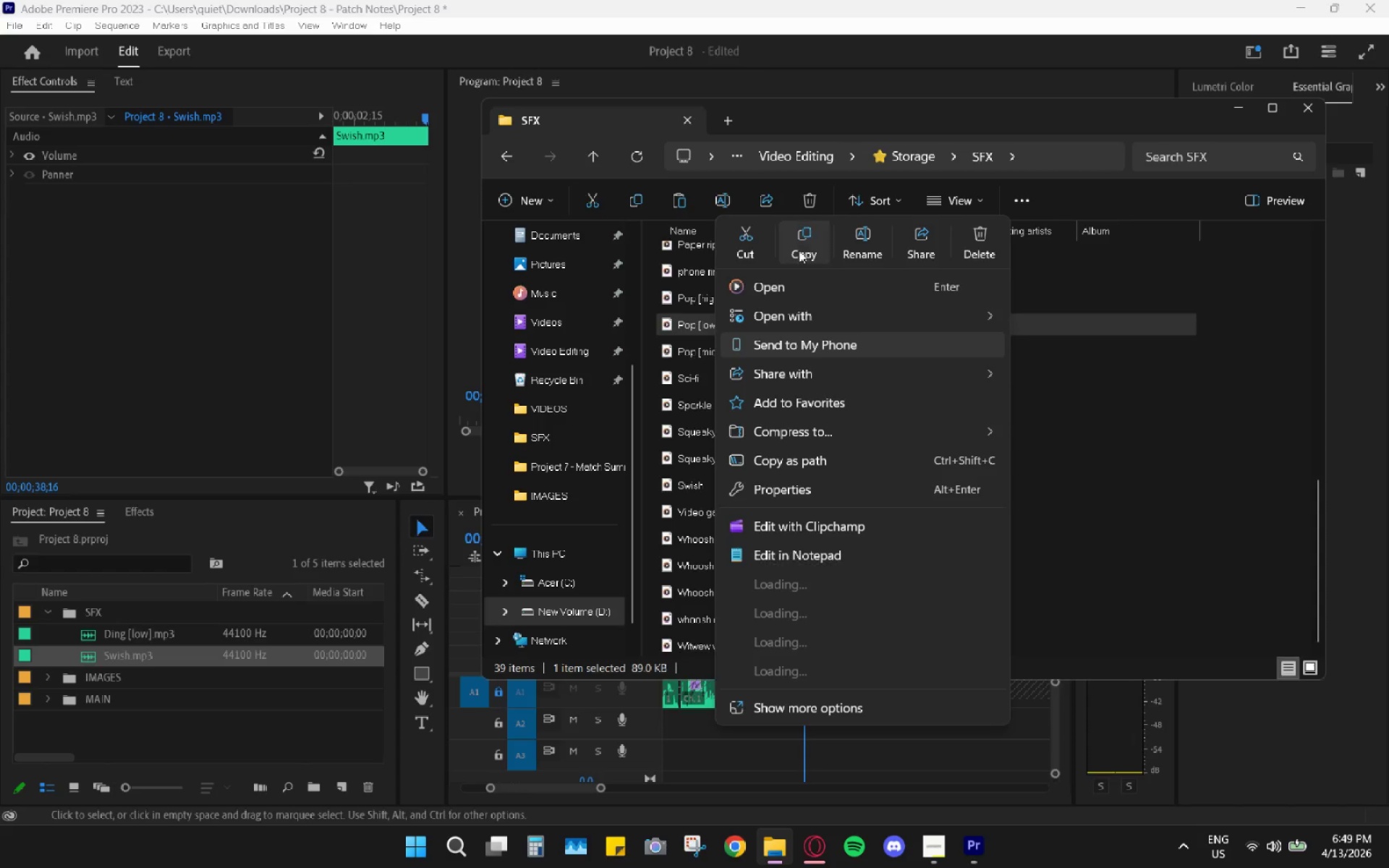 
left_click([800, 242])
 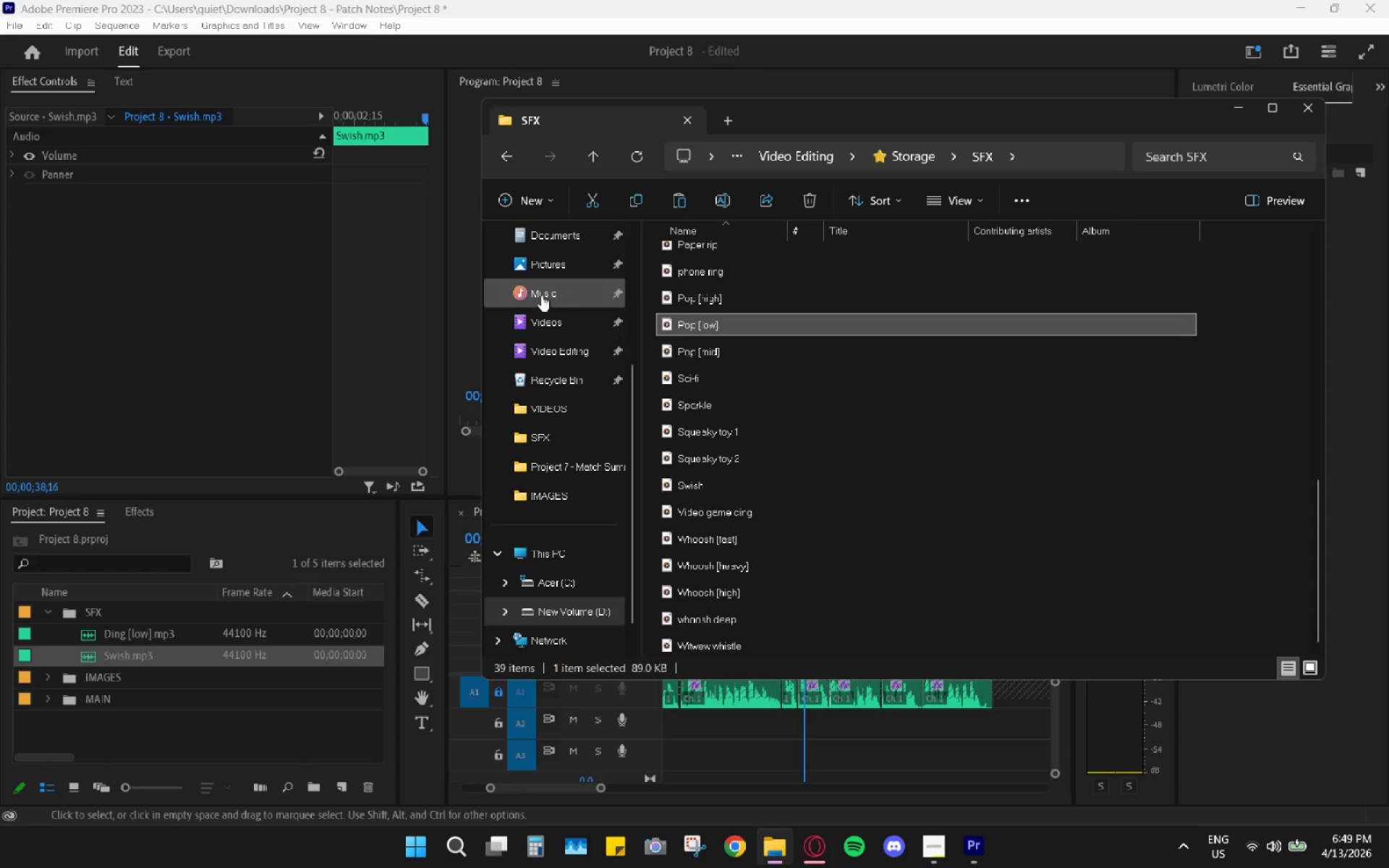 
scroll: coordinate [542, 295], scroll_direction: up, amount: 3.0
 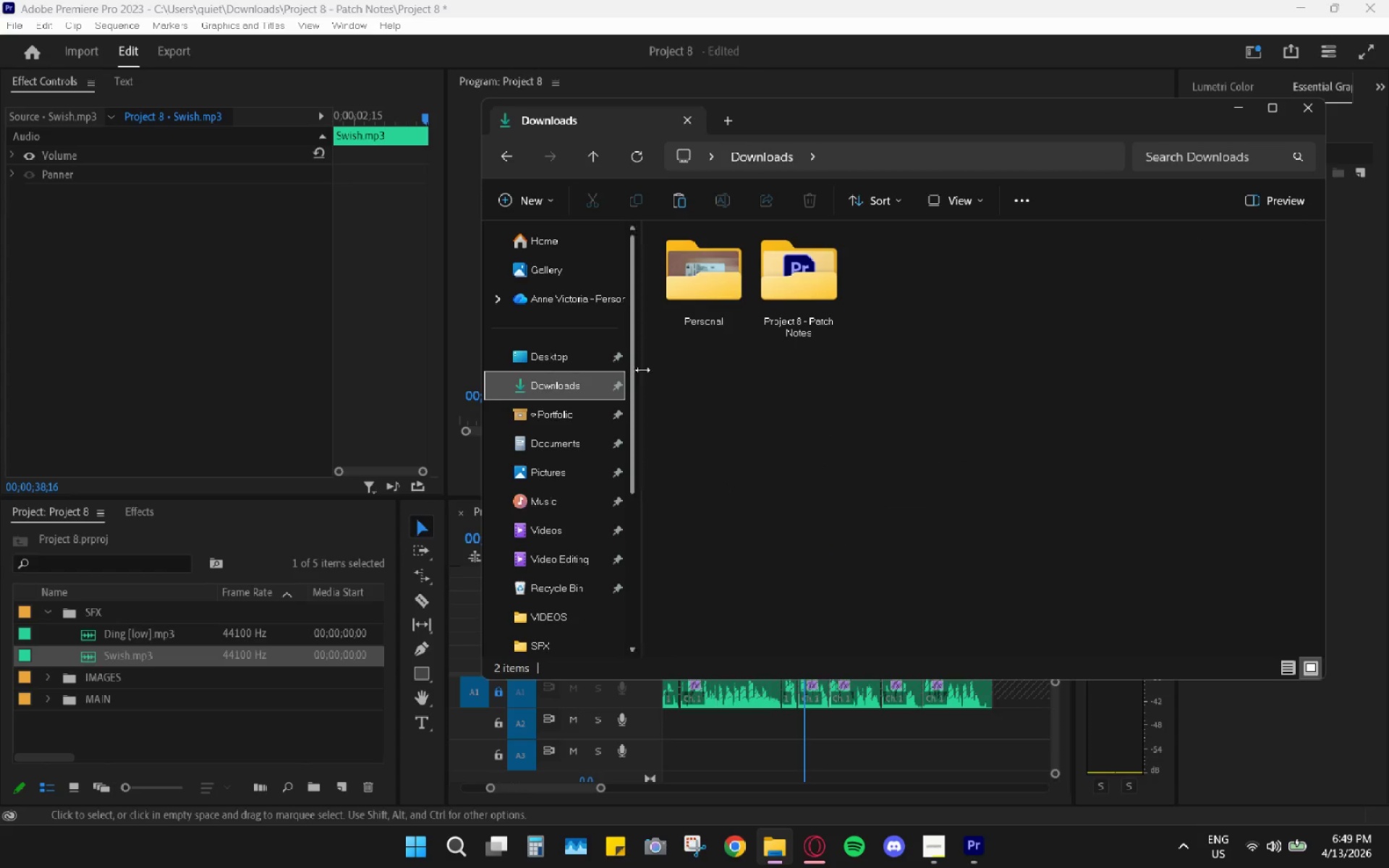 
double_click([753, 266])
 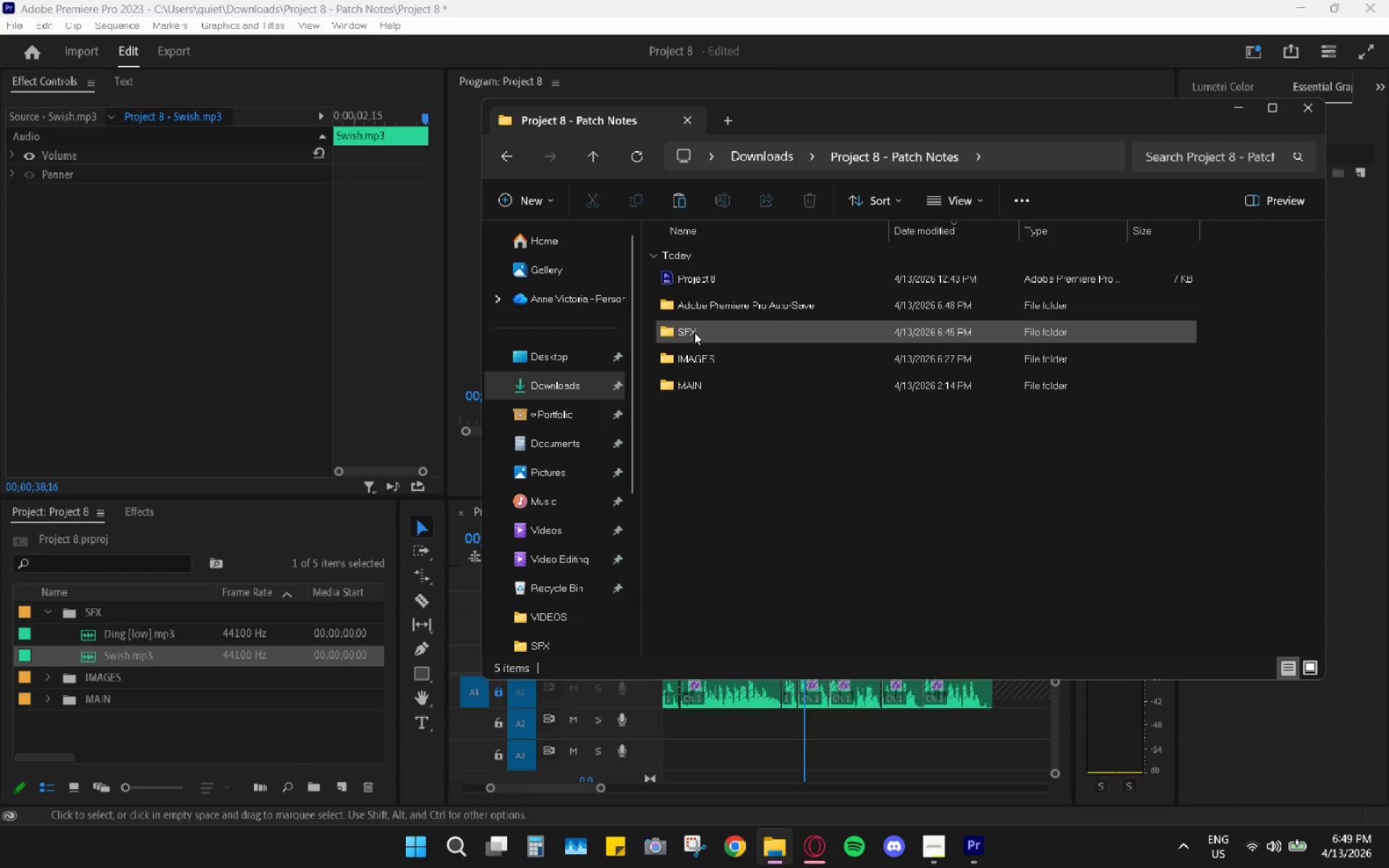 
double_click([694, 331])
 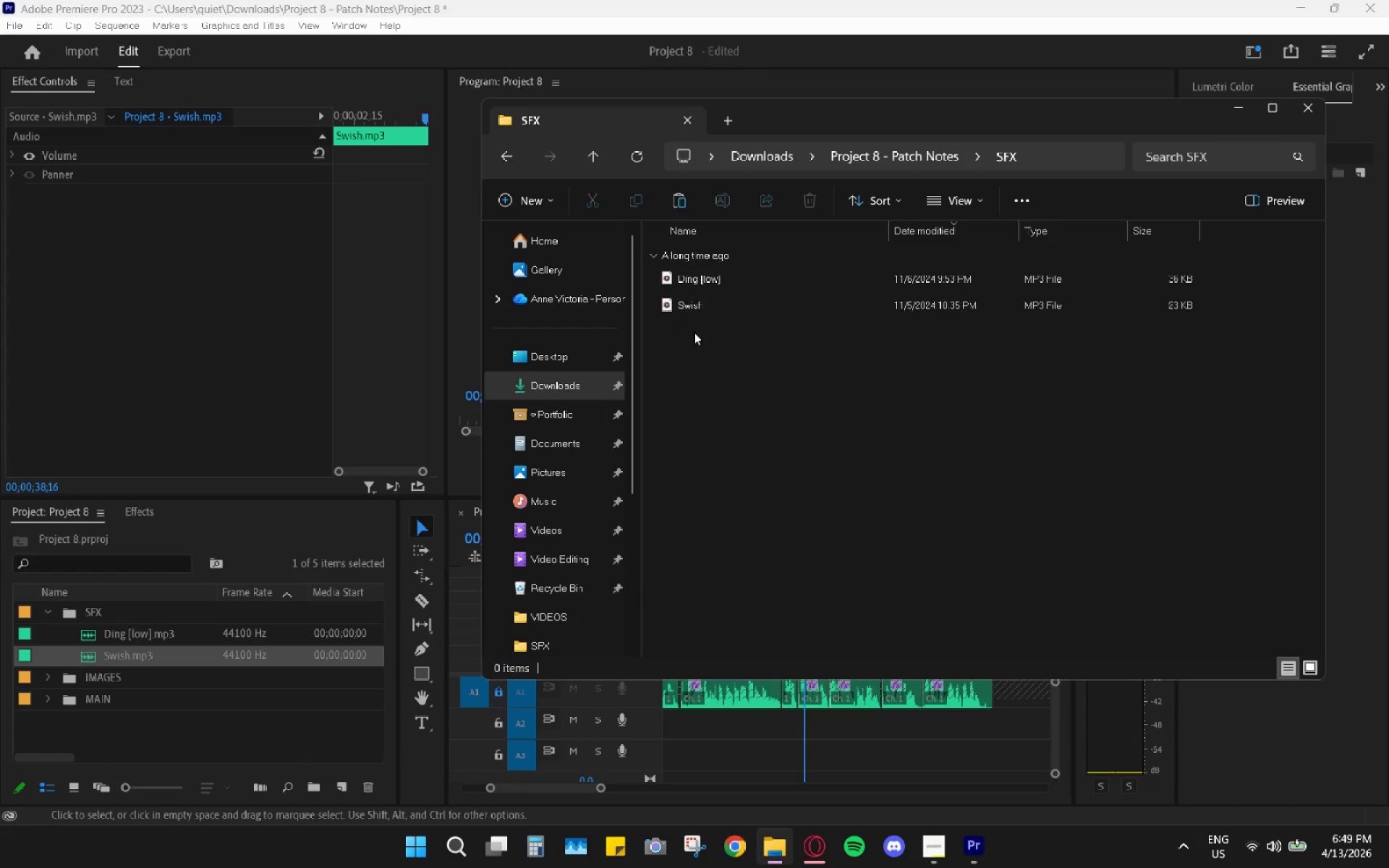 
key(Control+V)
 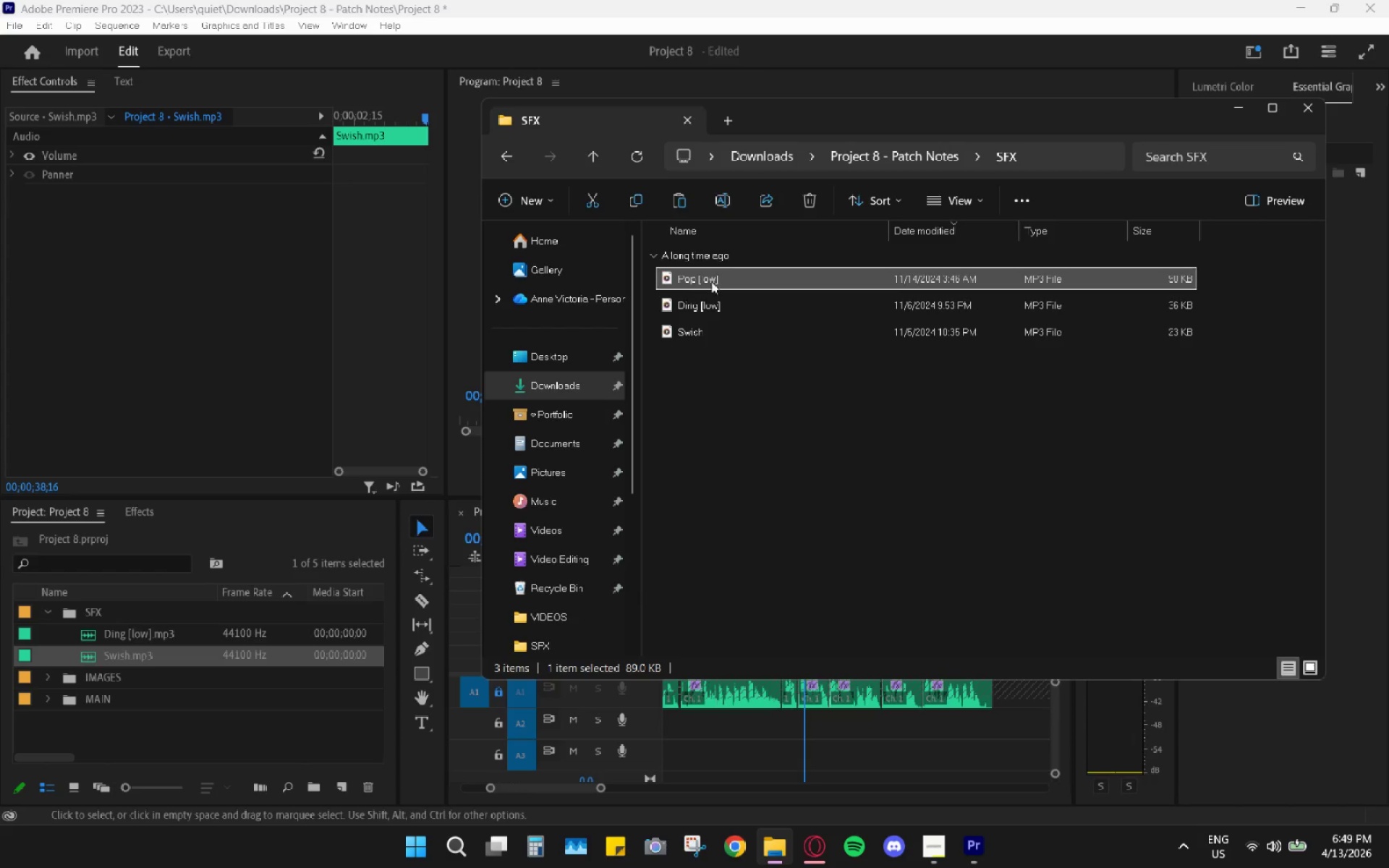 
left_click_drag(start_coordinate=[721, 275], to_coordinate=[90, 613])
 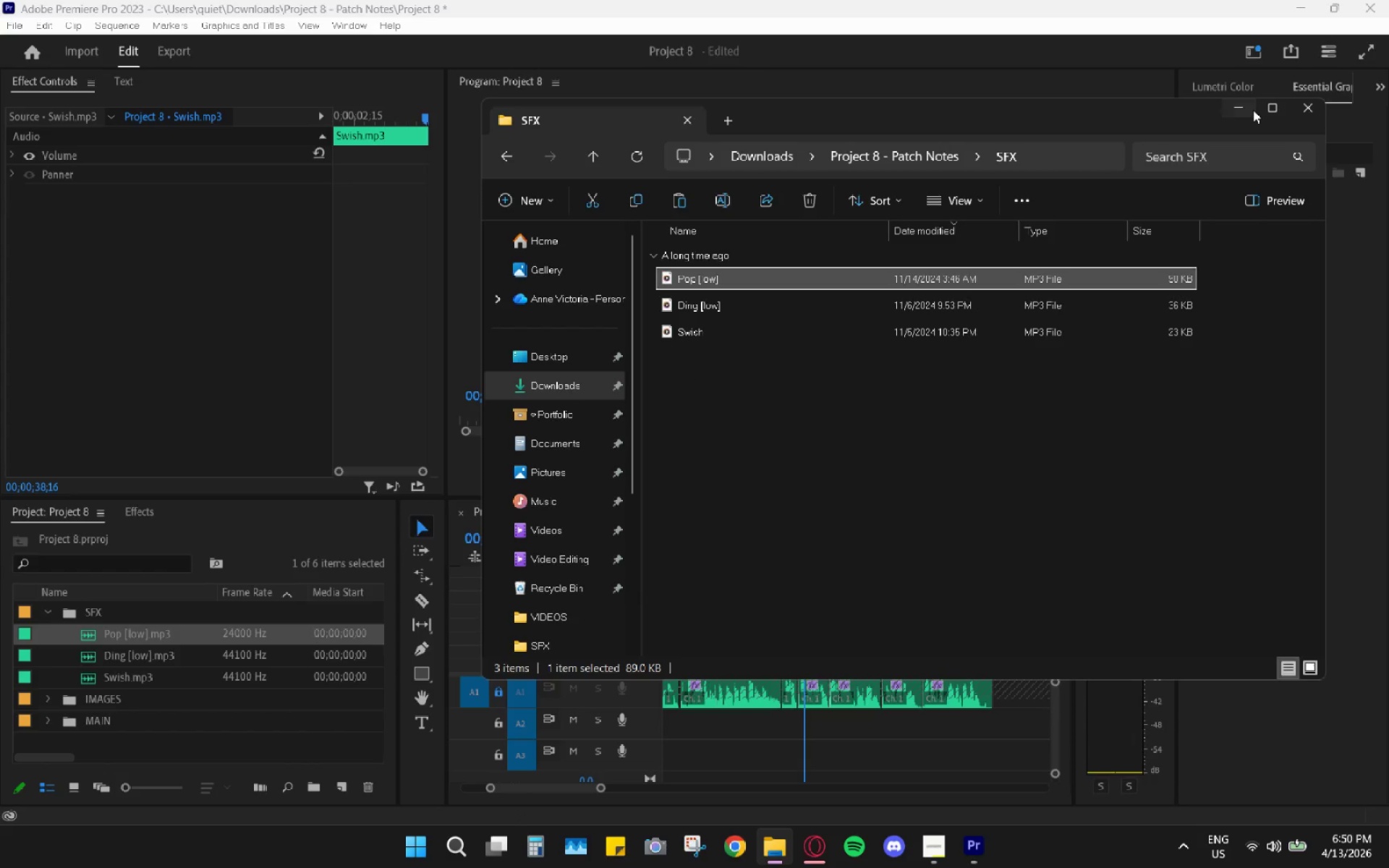 
hold_key(key=AltLeft, duration=0.75)
scroll: coordinate [851, 616], scroll_direction: up, amount: 5.0
 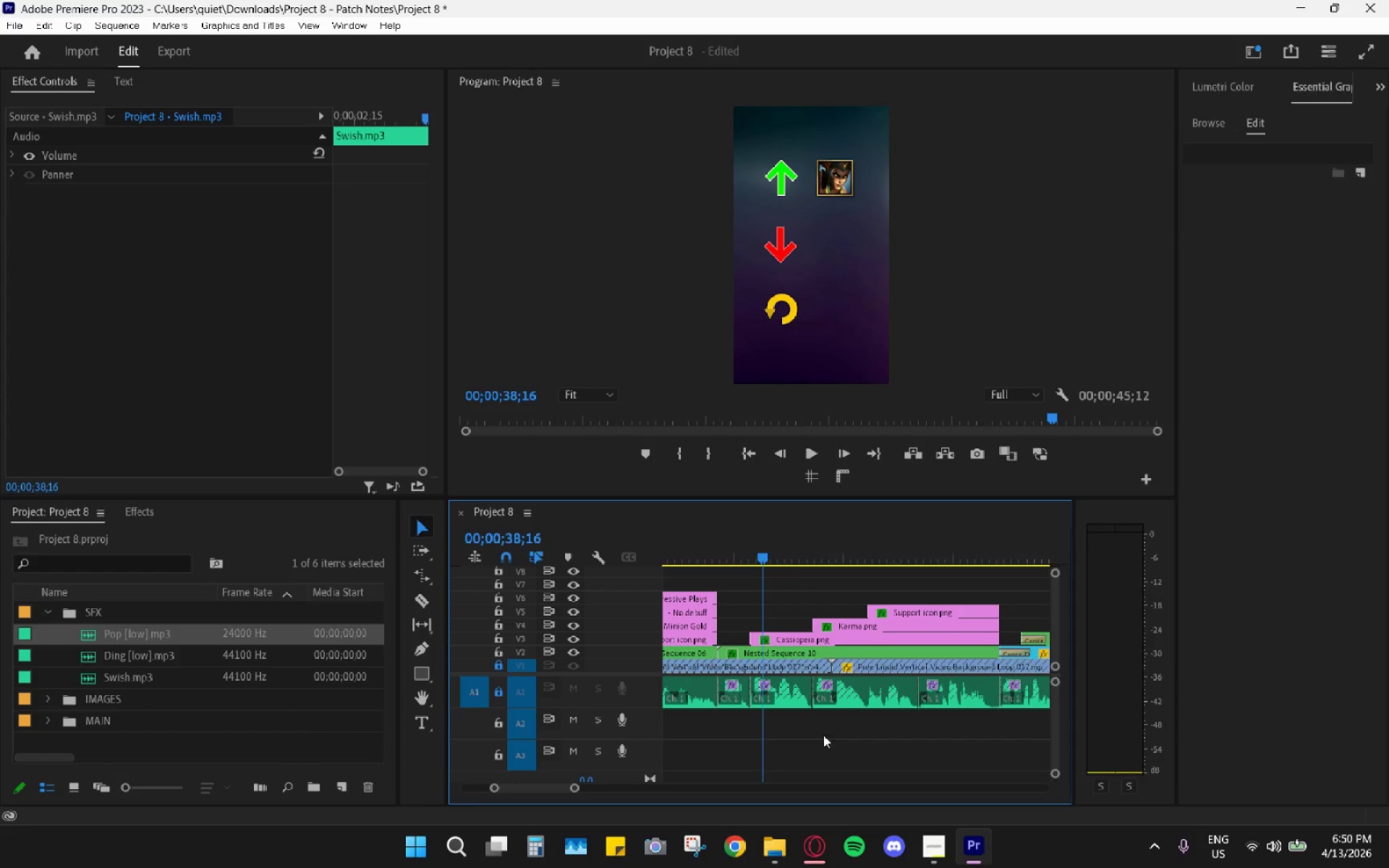 
hold_key(key=AltLeft, duration=0.39)
scroll: coordinate [805, 728], scroll_direction: up, amount: 3.0
 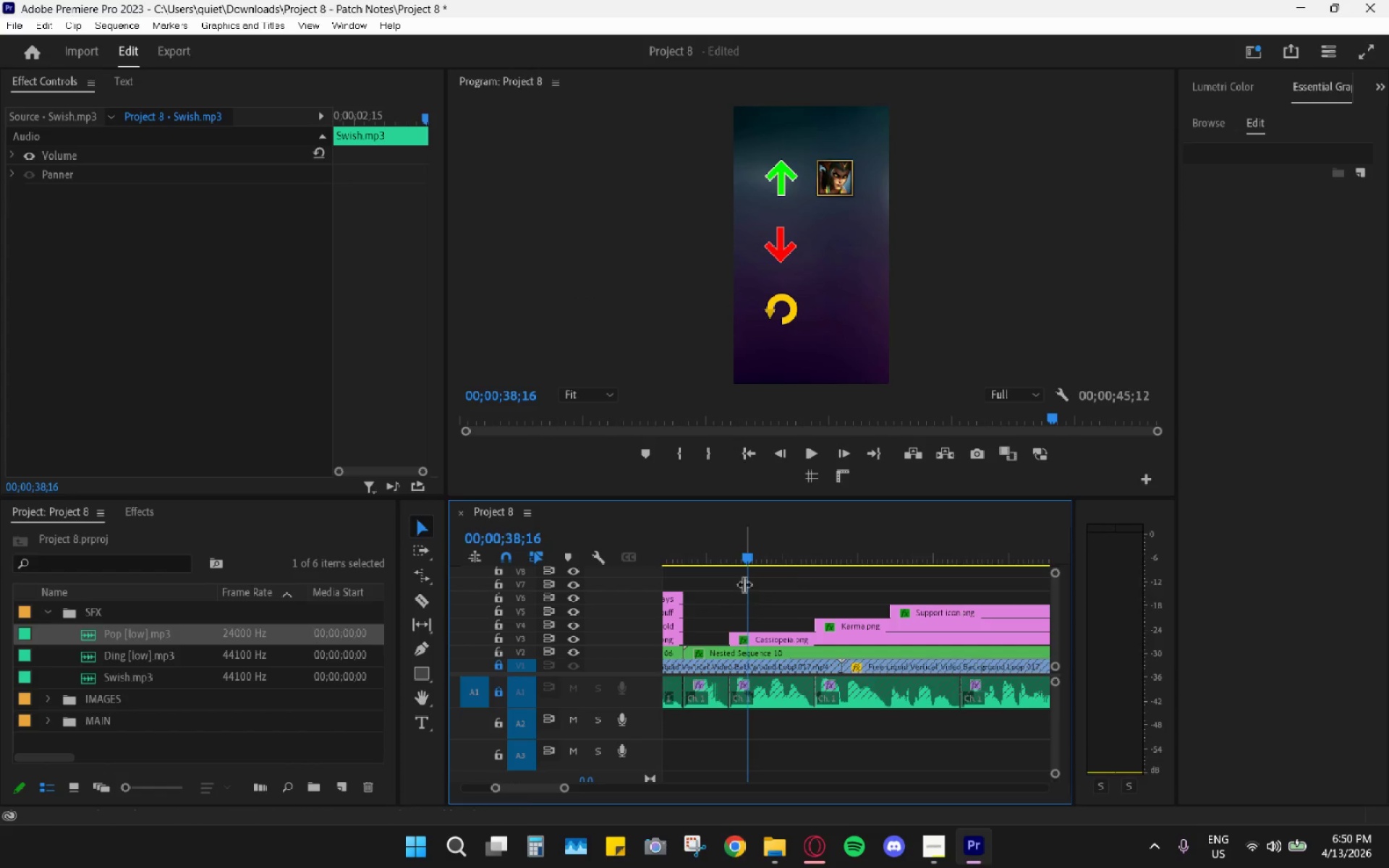 
left_click_drag(start_coordinate=[739, 553], to_coordinate=[734, 552])
 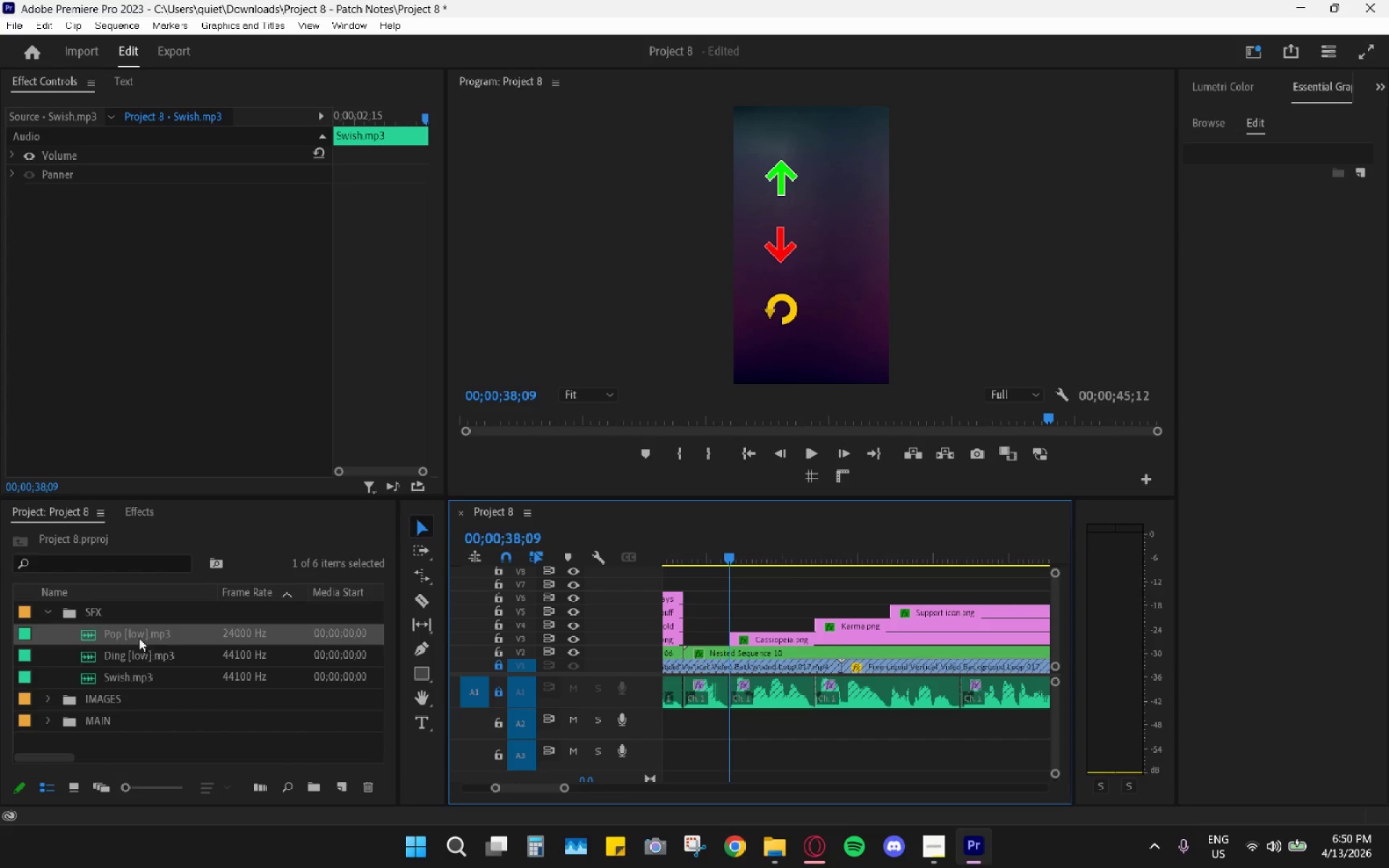 
left_click_drag(start_coordinate=[134, 634], to_coordinate=[726, 709])
 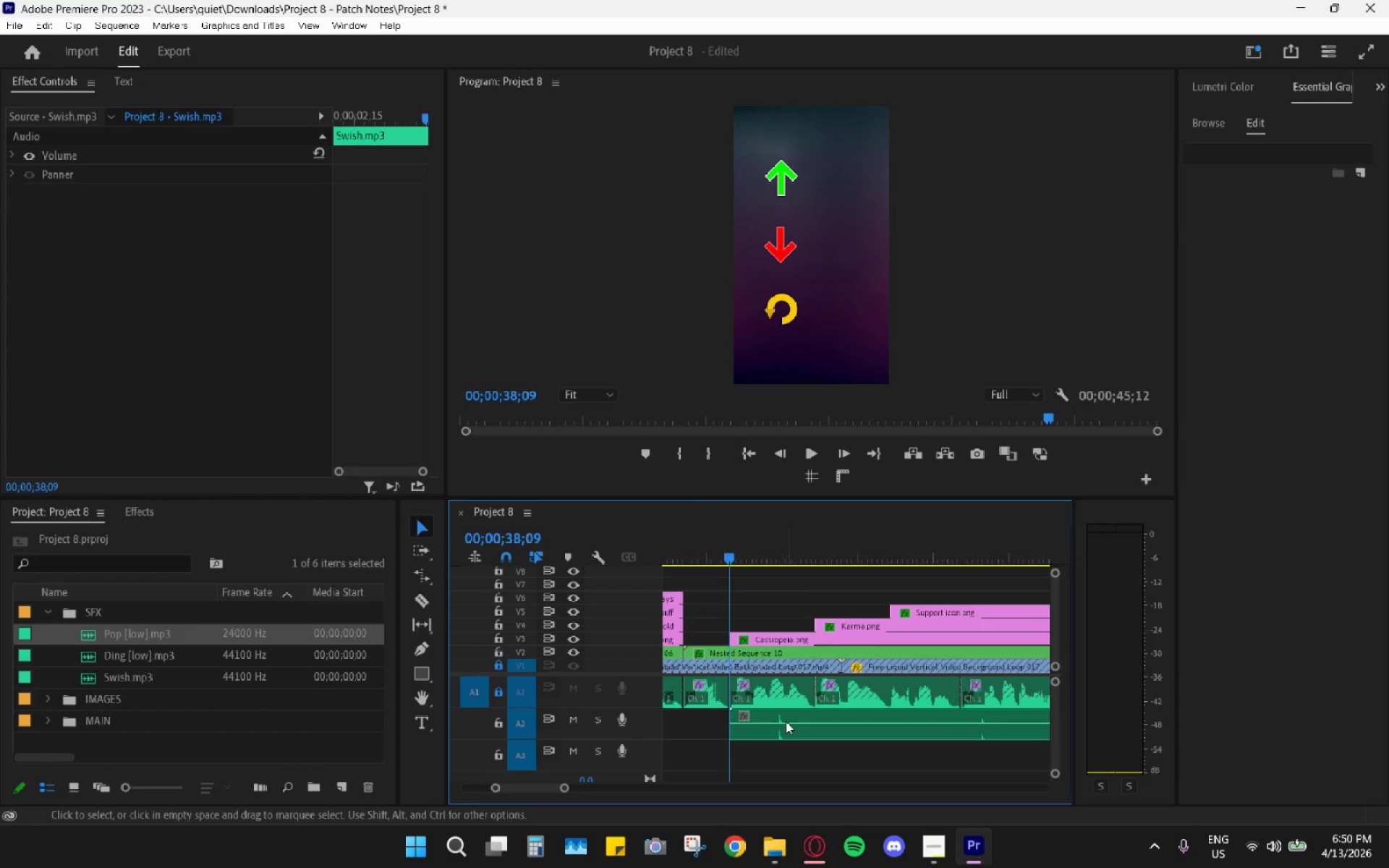 
key(Space)
 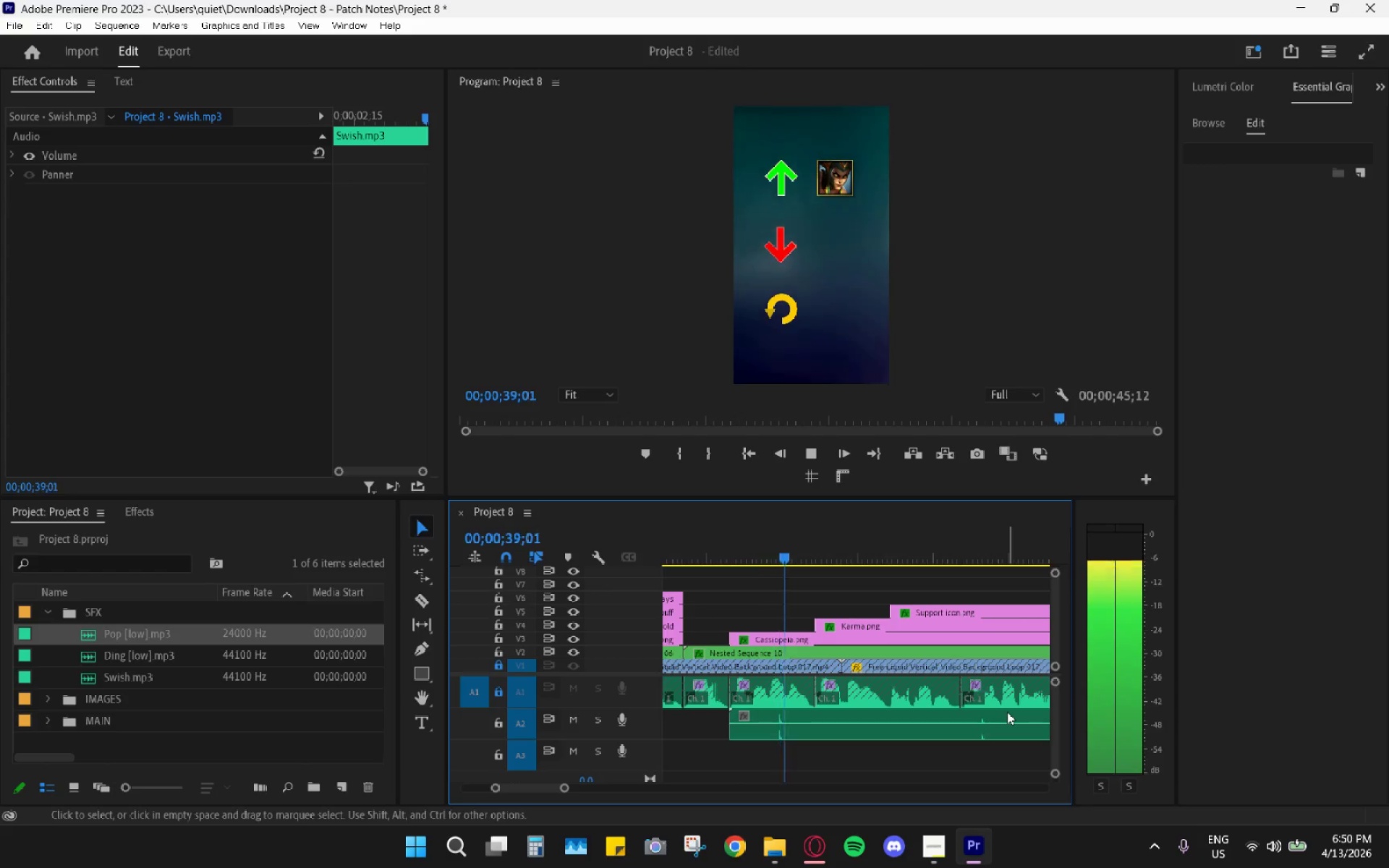 
scroll: coordinate [1006, 712], scroll_direction: down, amount: 3.0
 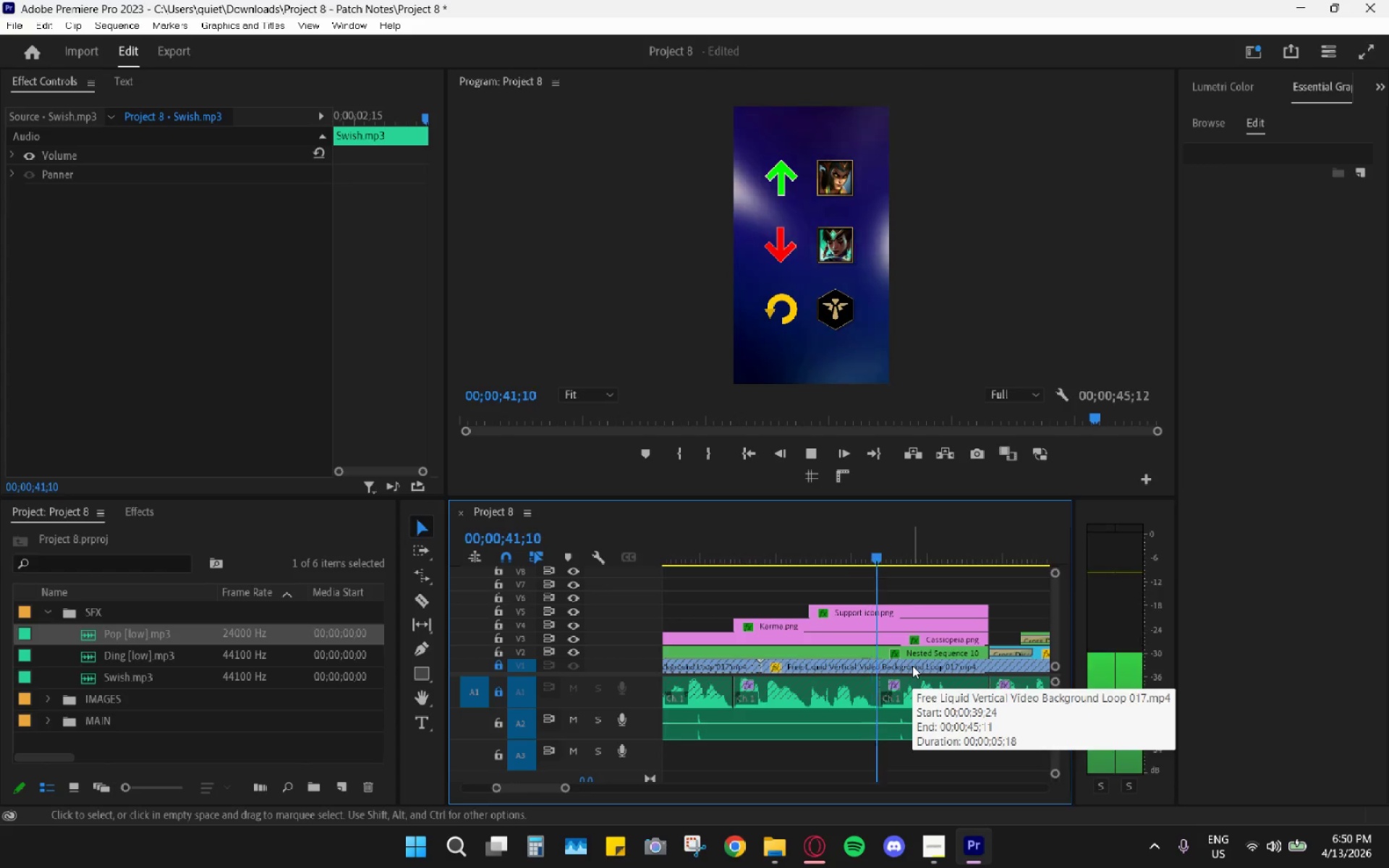 
key(Space)
 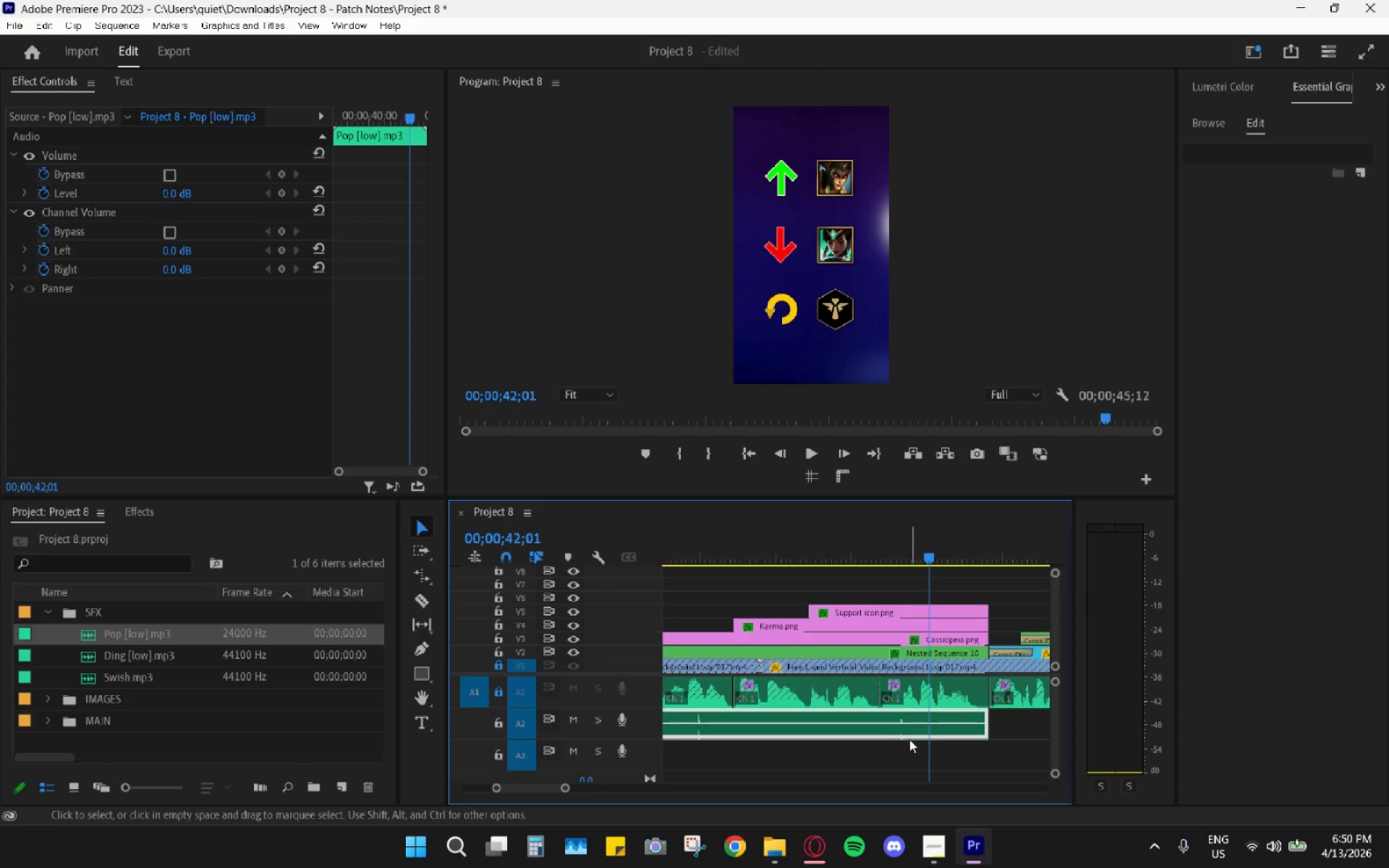 
key(C)
 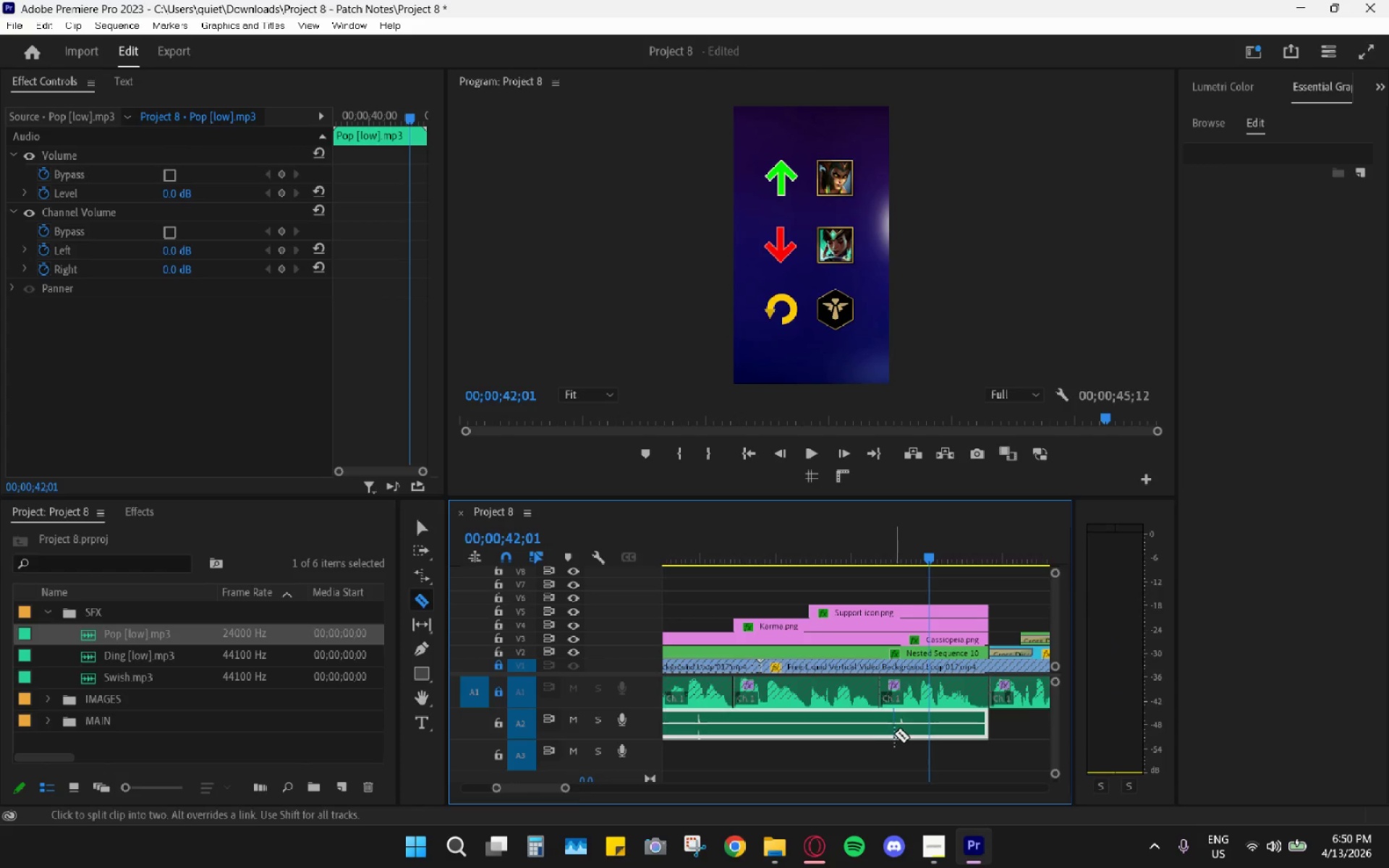 
left_click([895, 734])
 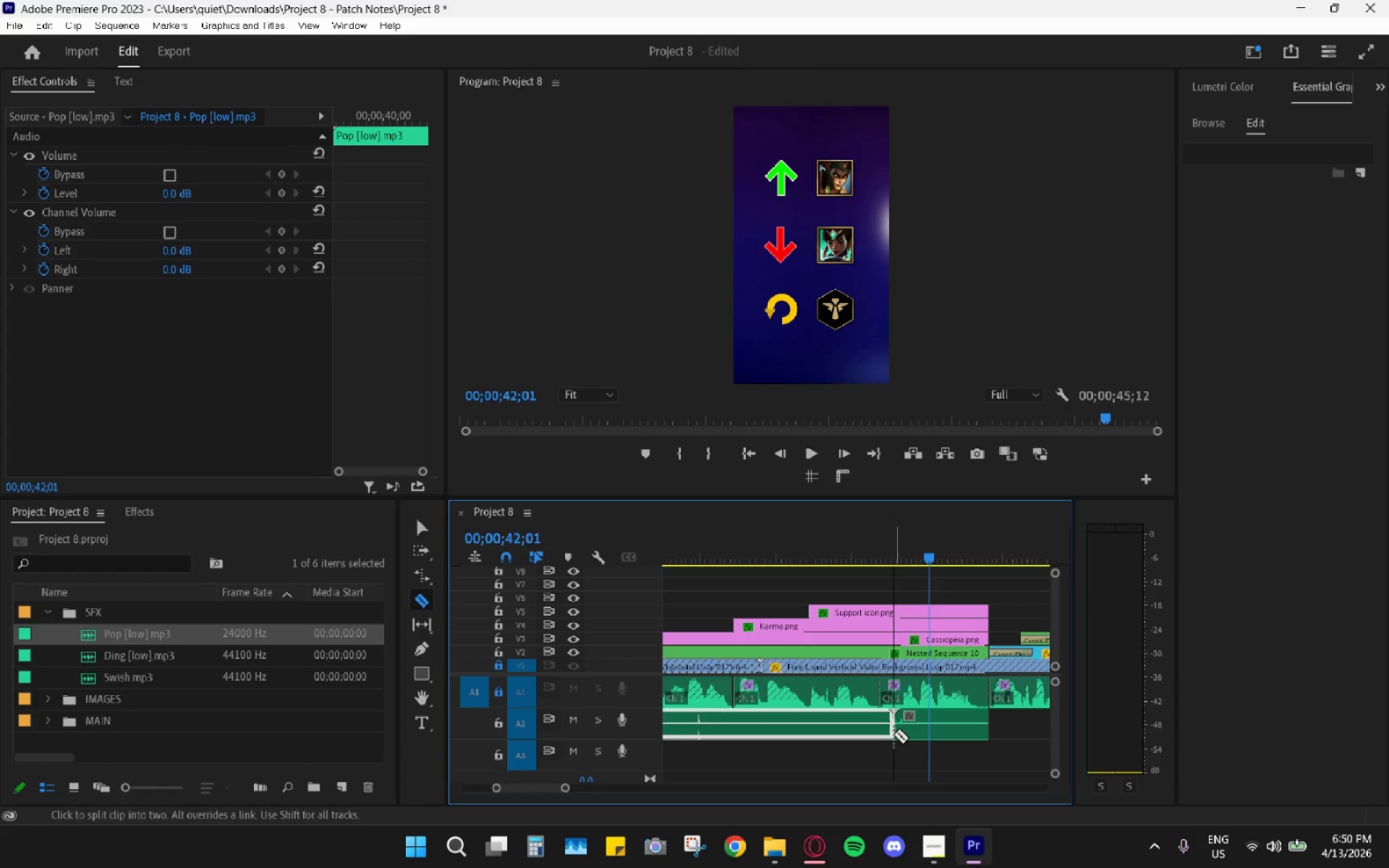 
key(V)
 